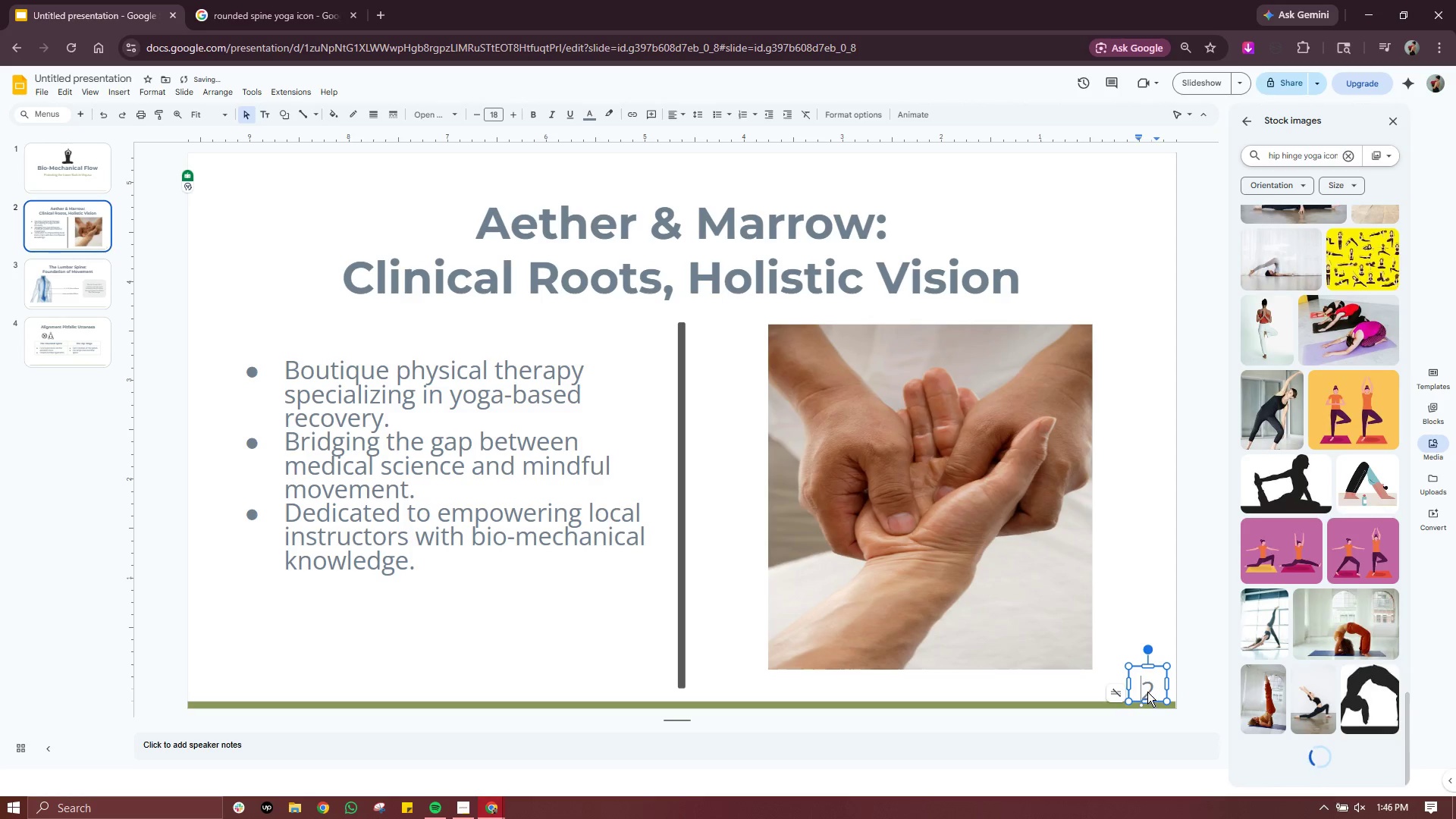 
left_click_drag(start_coordinate=[1147, 692], to_coordinate=[1147, 685])
 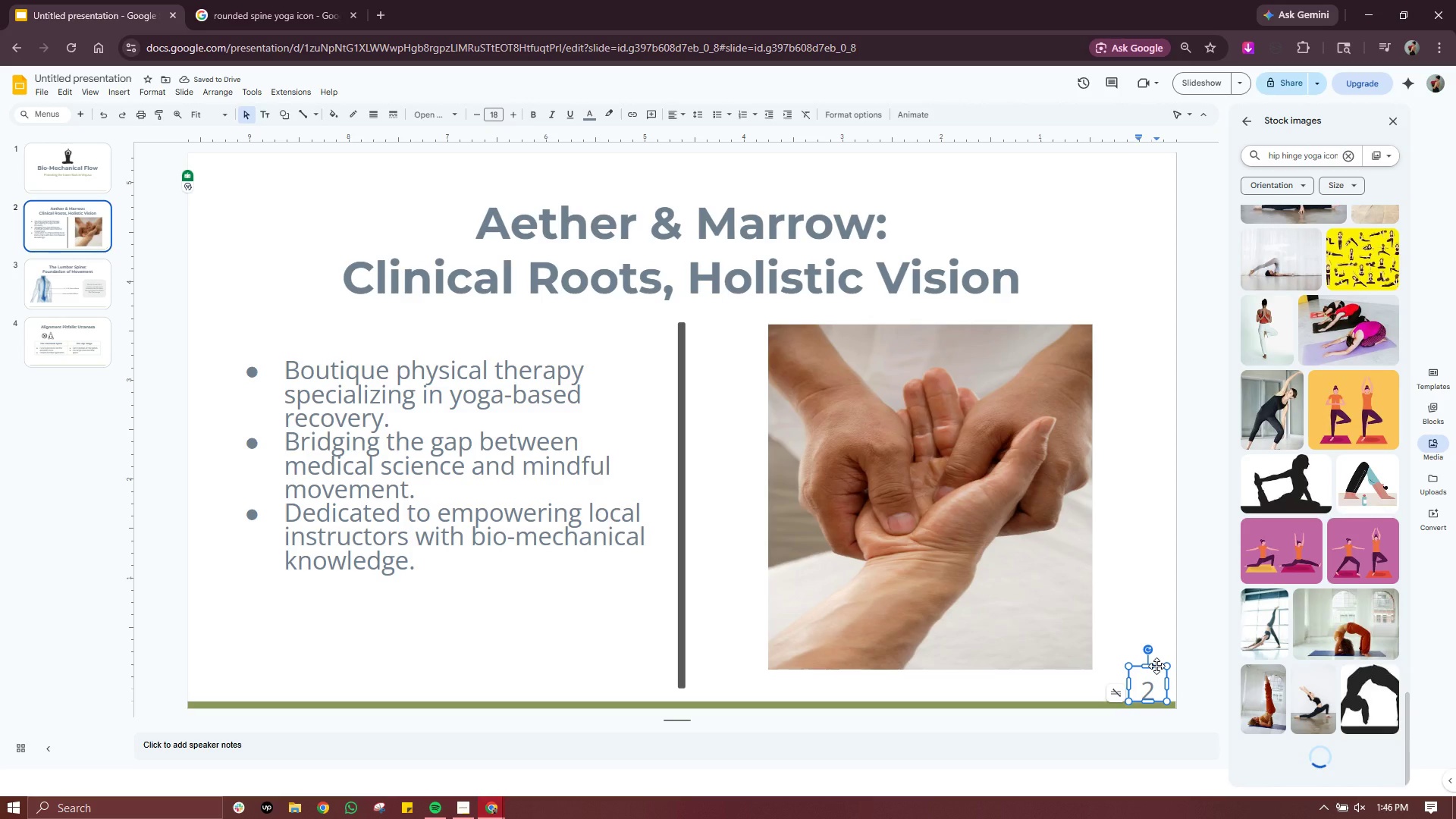 
left_click_drag(start_coordinate=[1156, 666], to_coordinate=[1156, 661])
 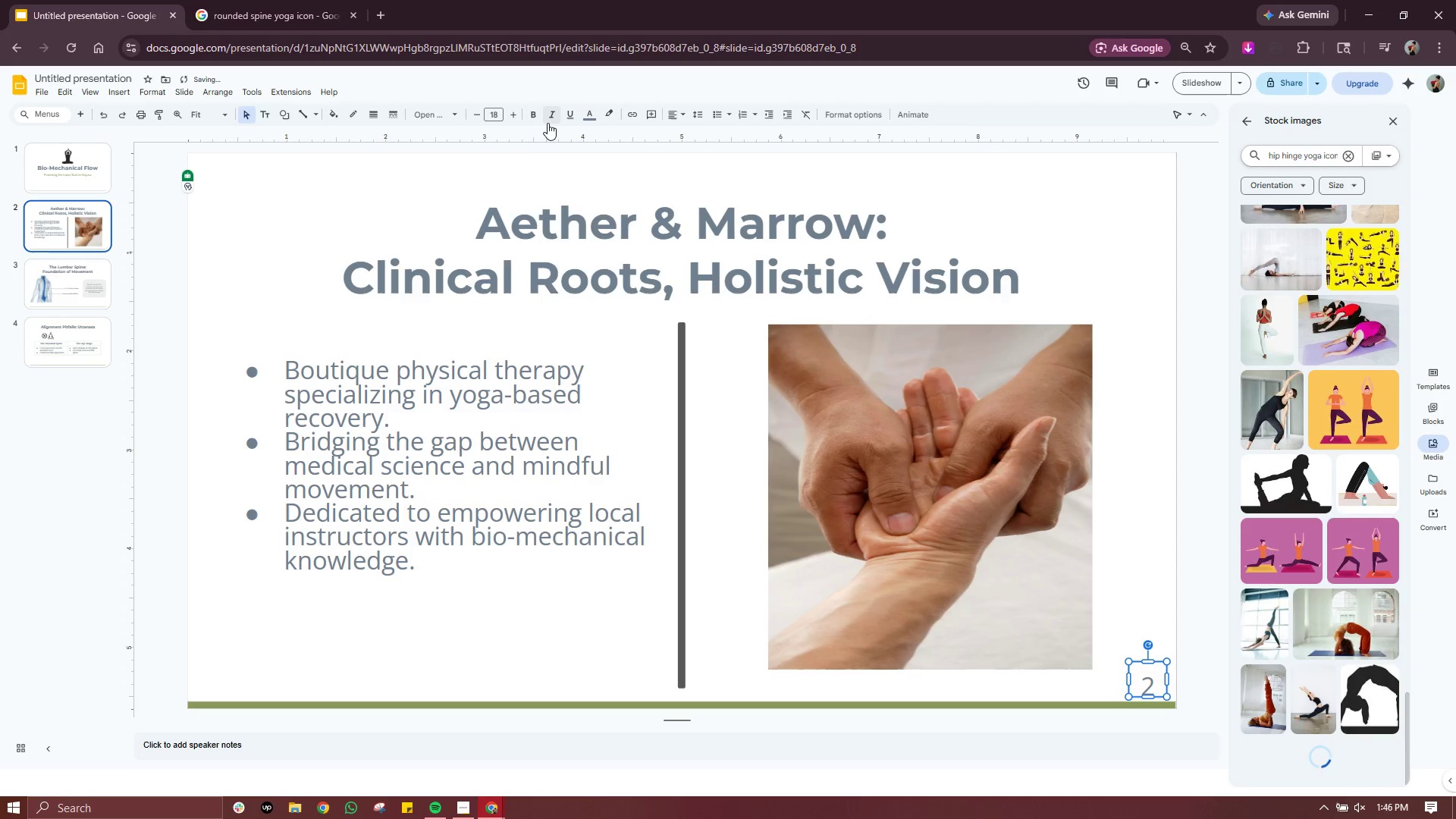 
left_click([547, 120])
 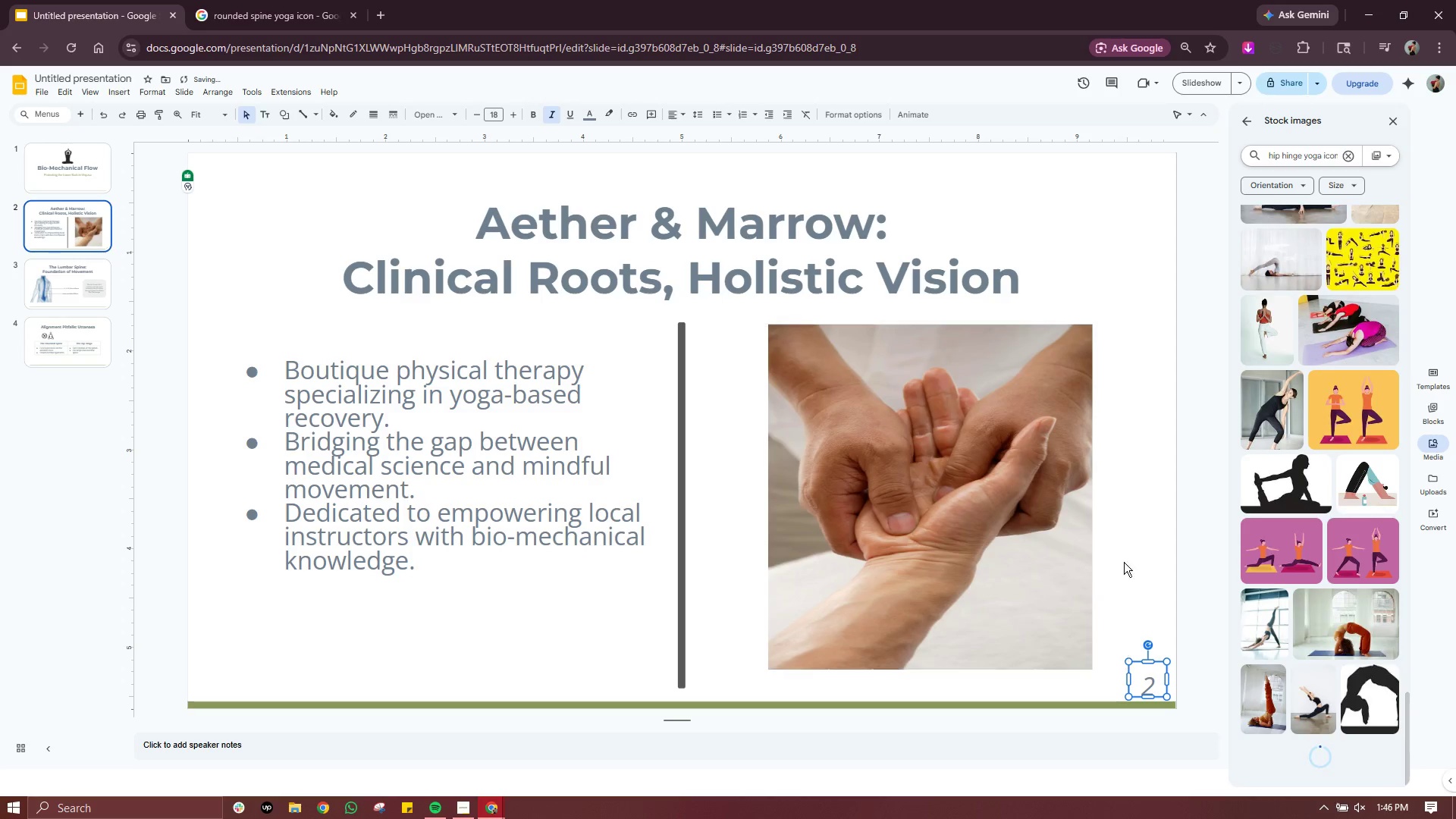 
left_click([1149, 574])
 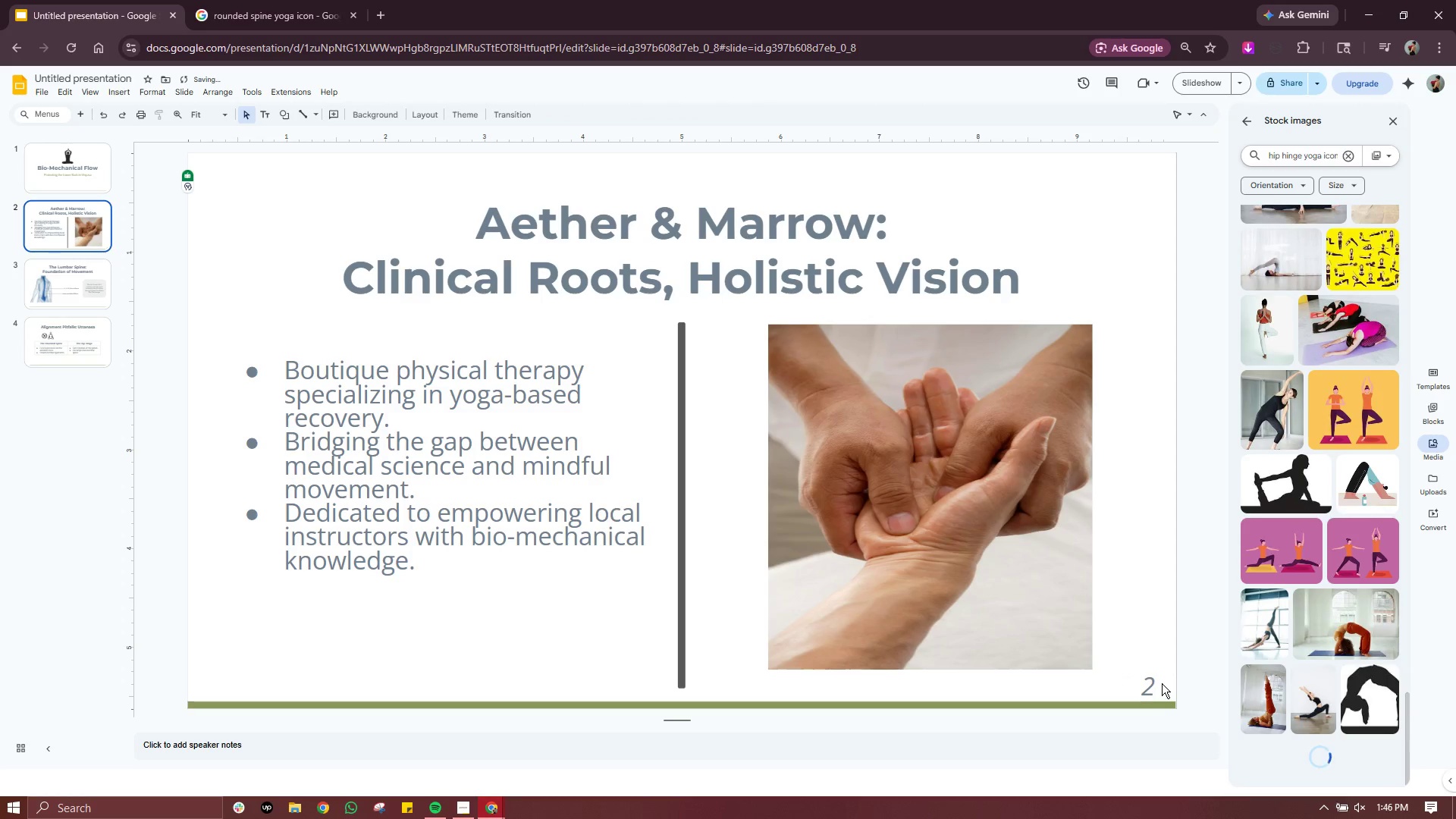 
left_click([1156, 683])
 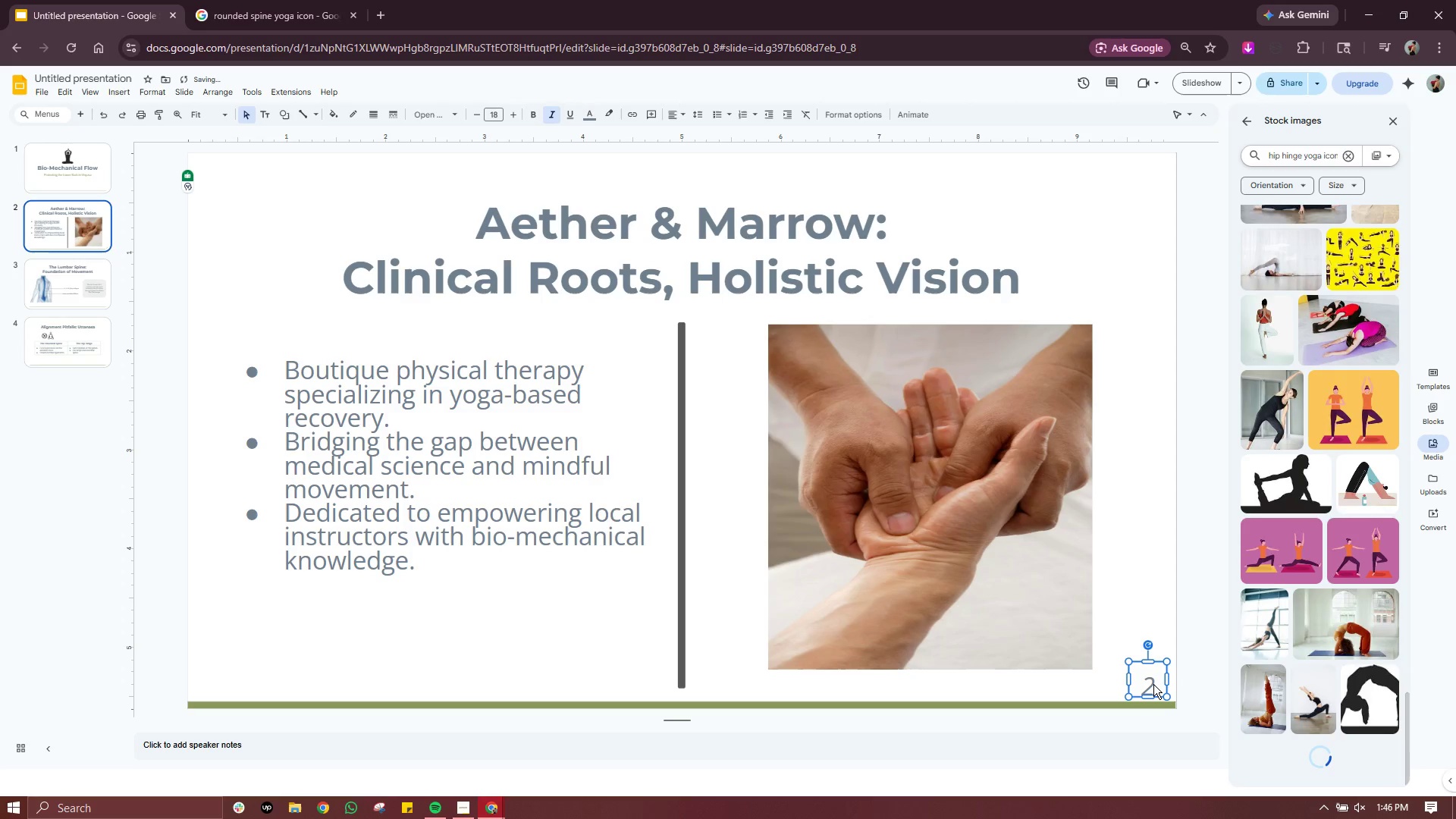 
key(Shift+ShiftLeft)
 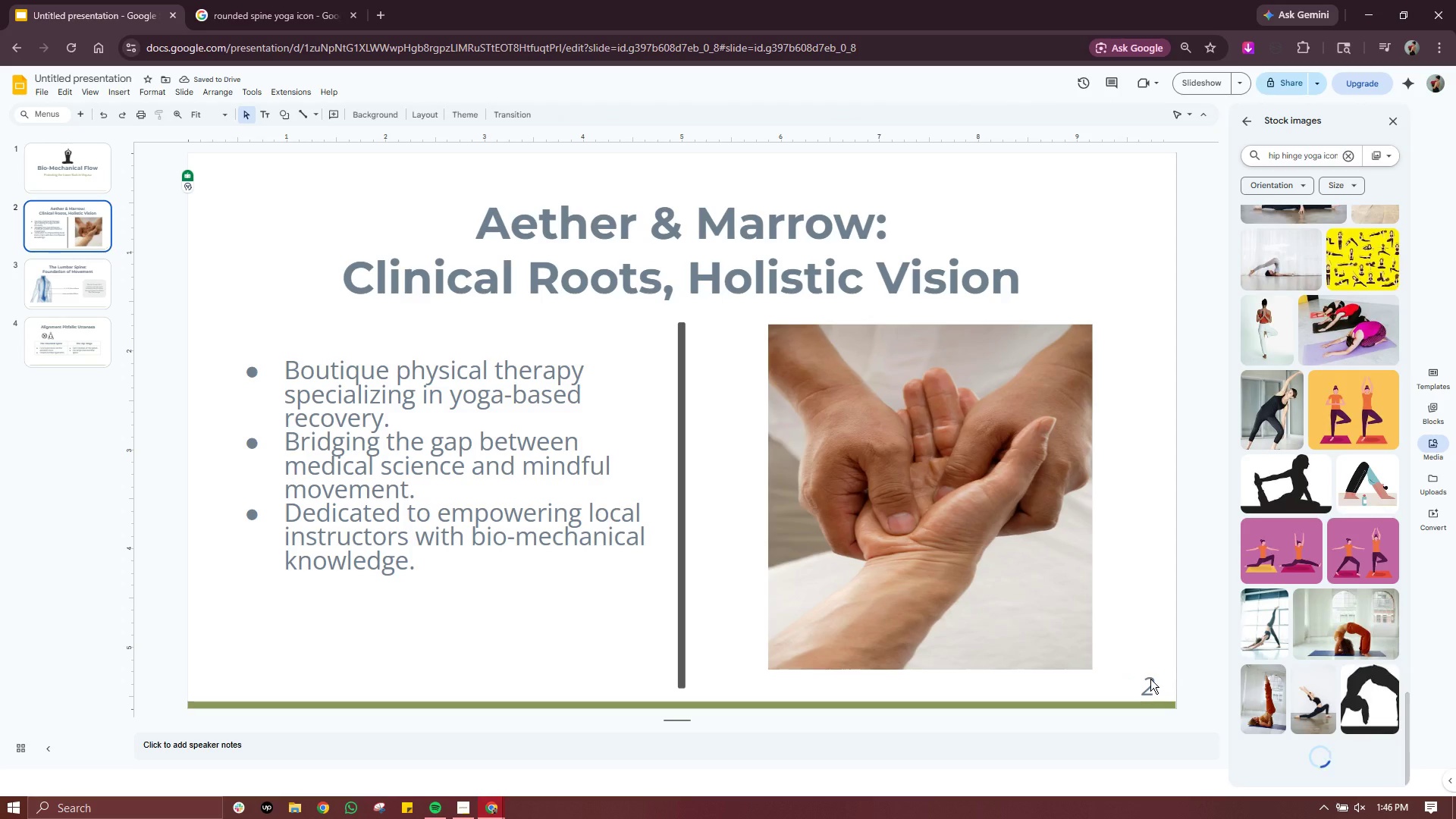 
double_click([1150, 690])
 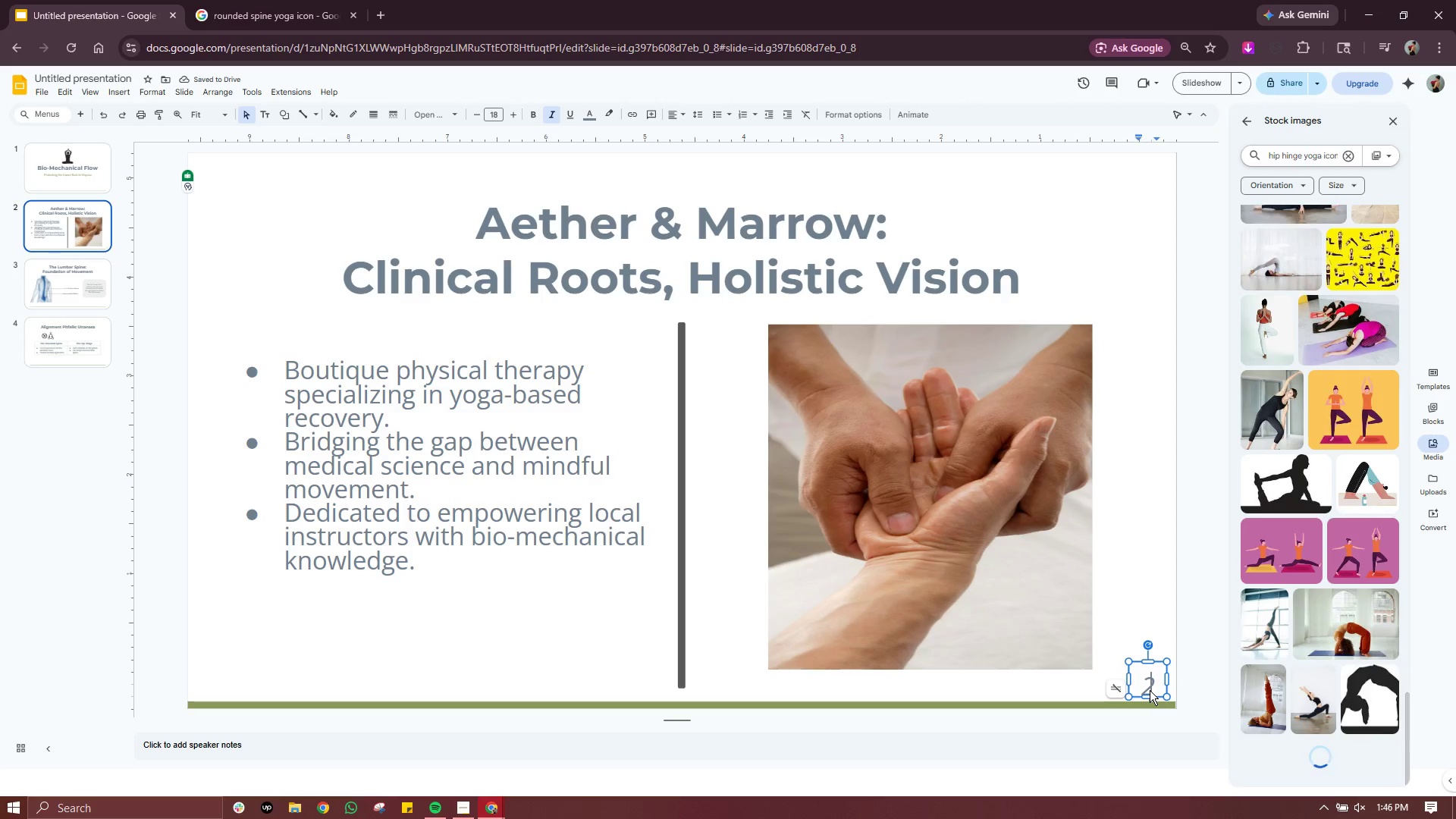 
key(Control+C)
 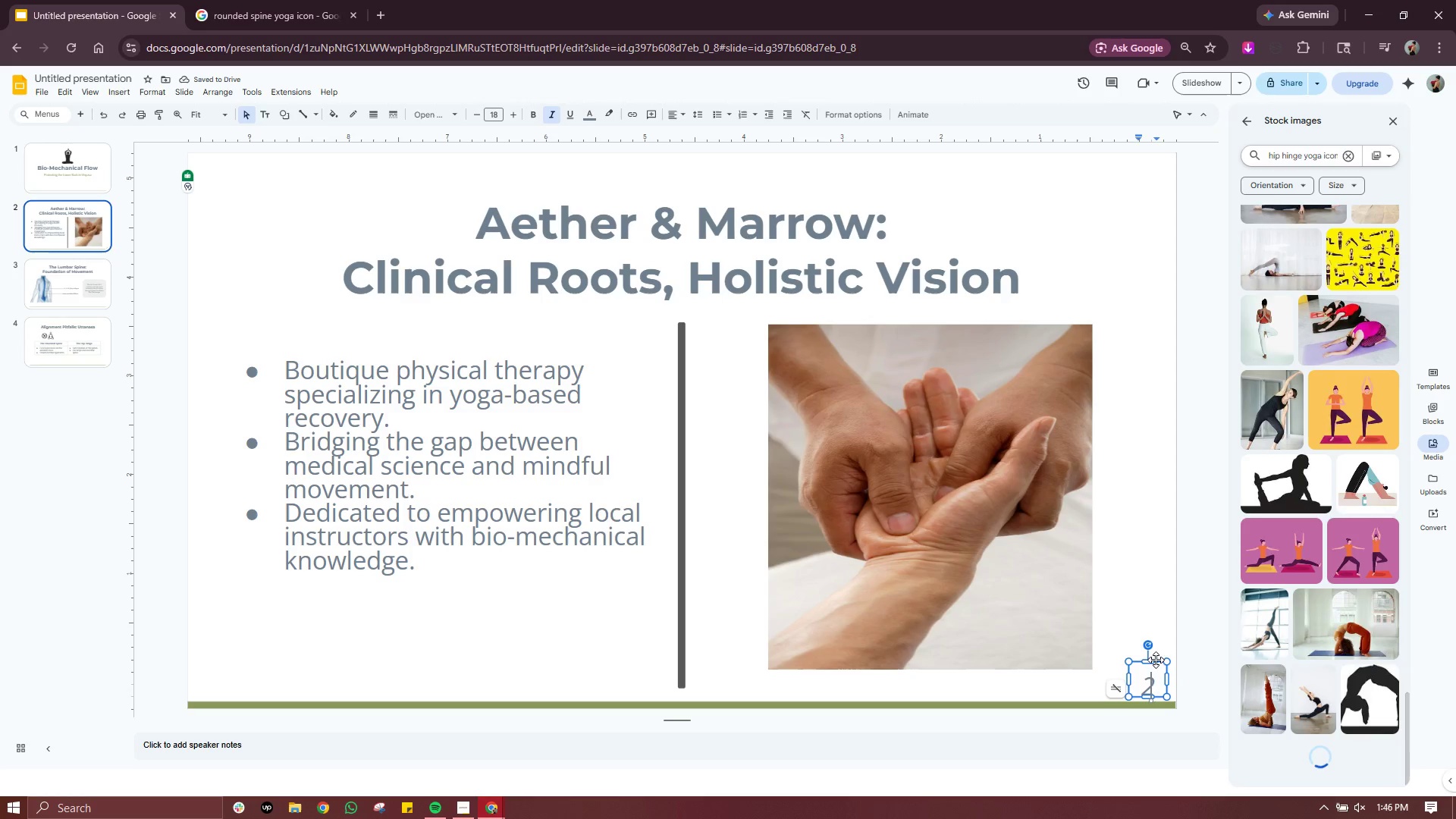 
left_click([1156, 657])
 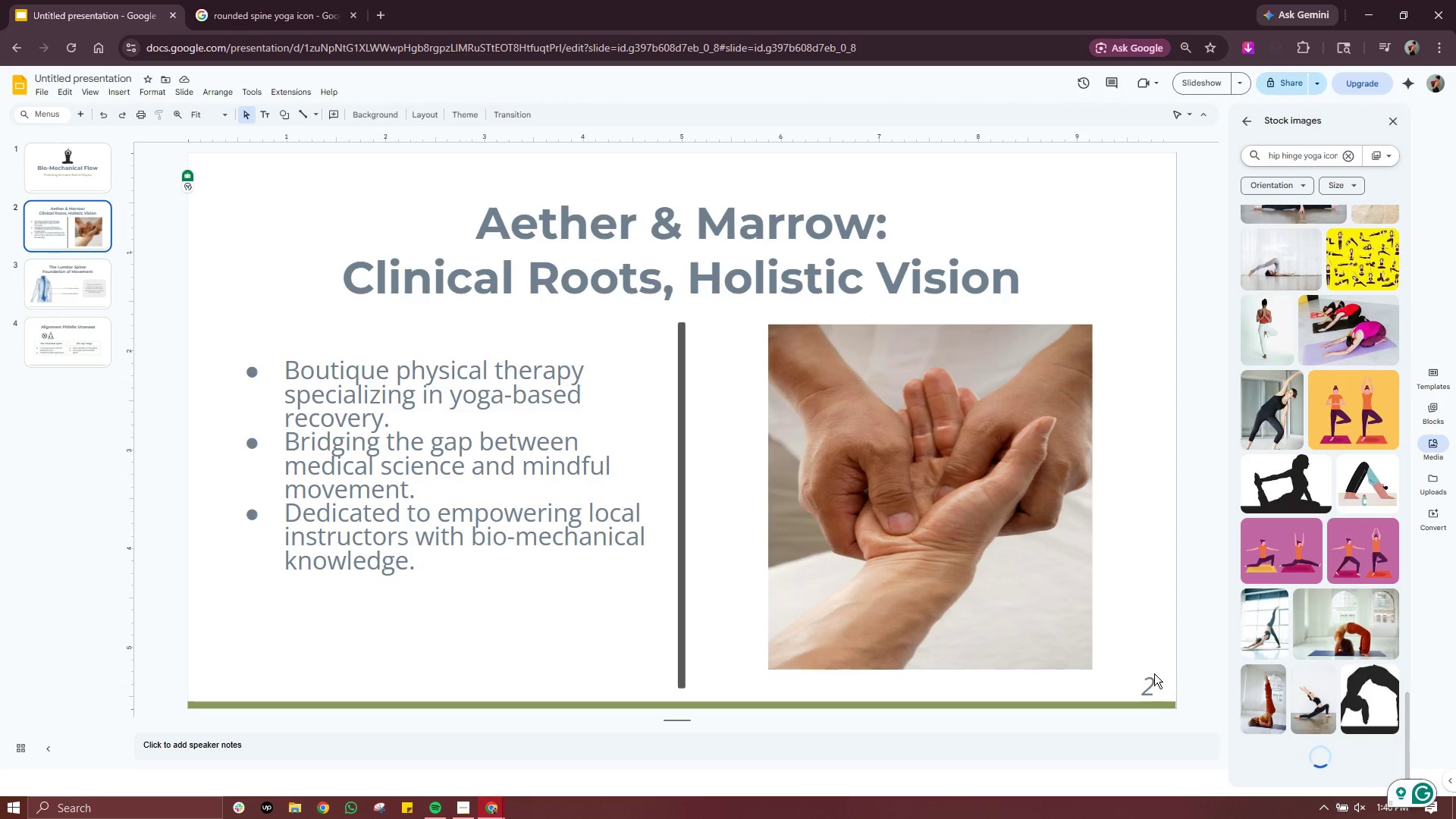 
left_click([1154, 673])
 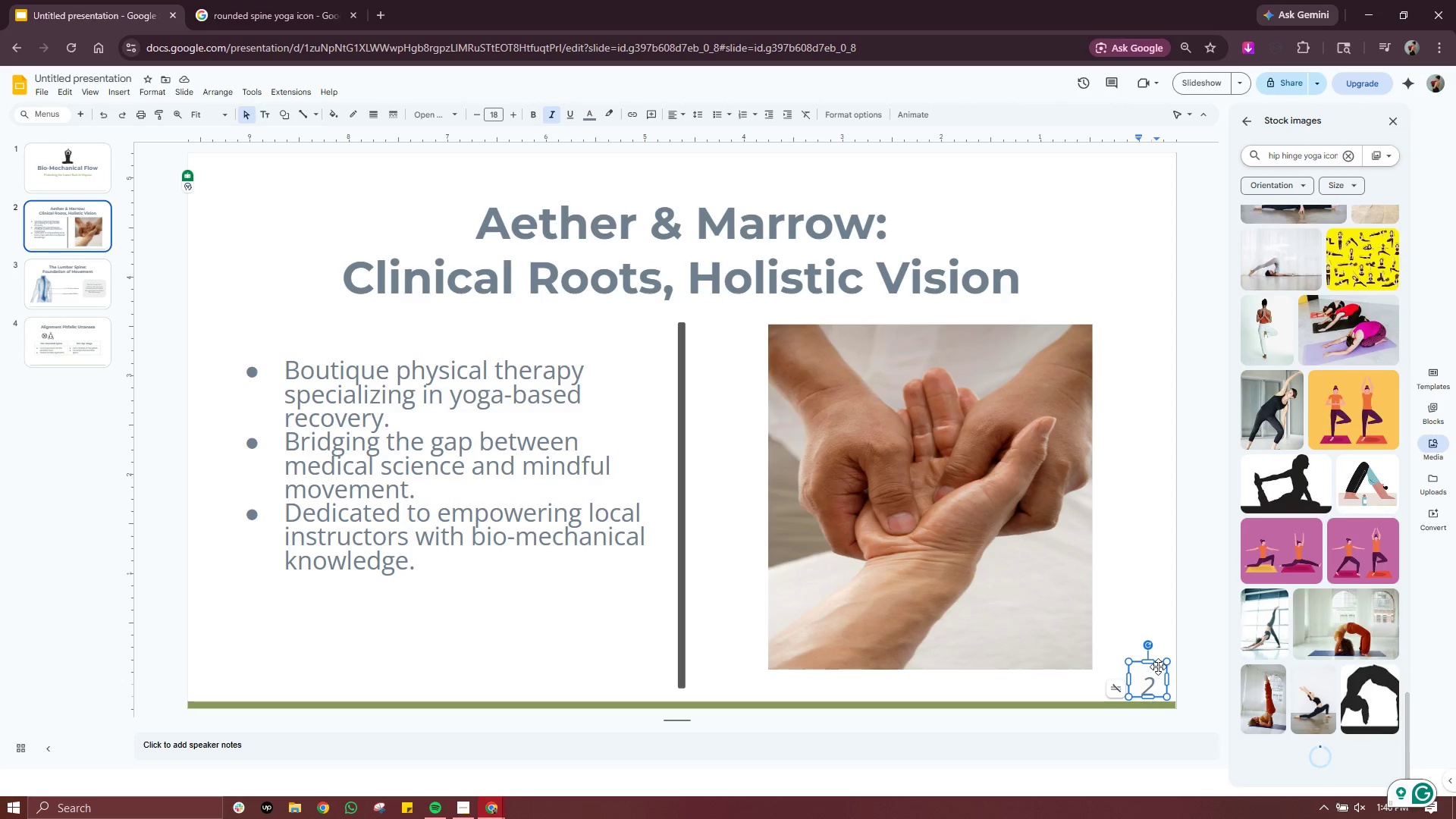 
left_click([1158, 666])
 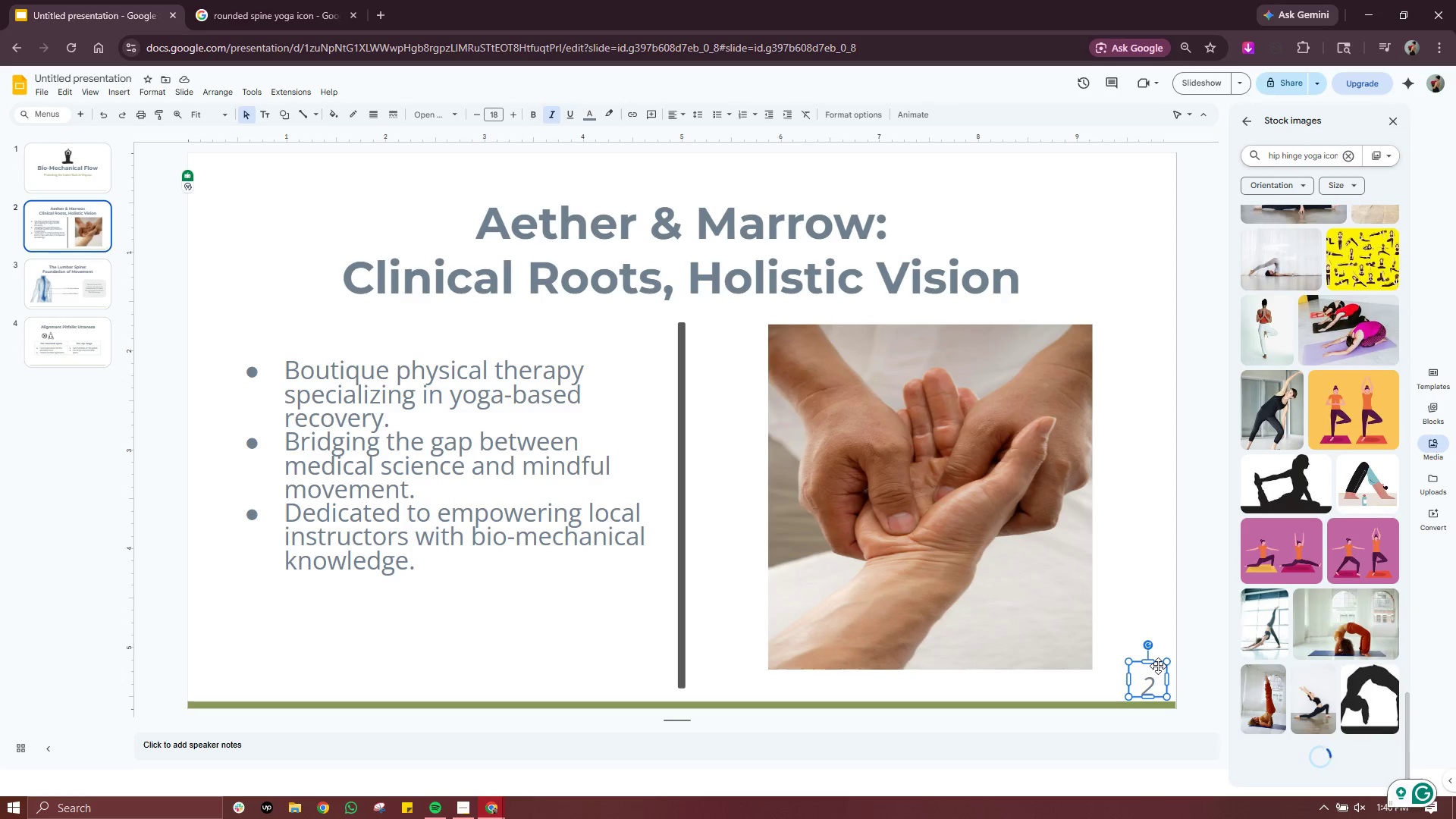 
key(Control+C)
 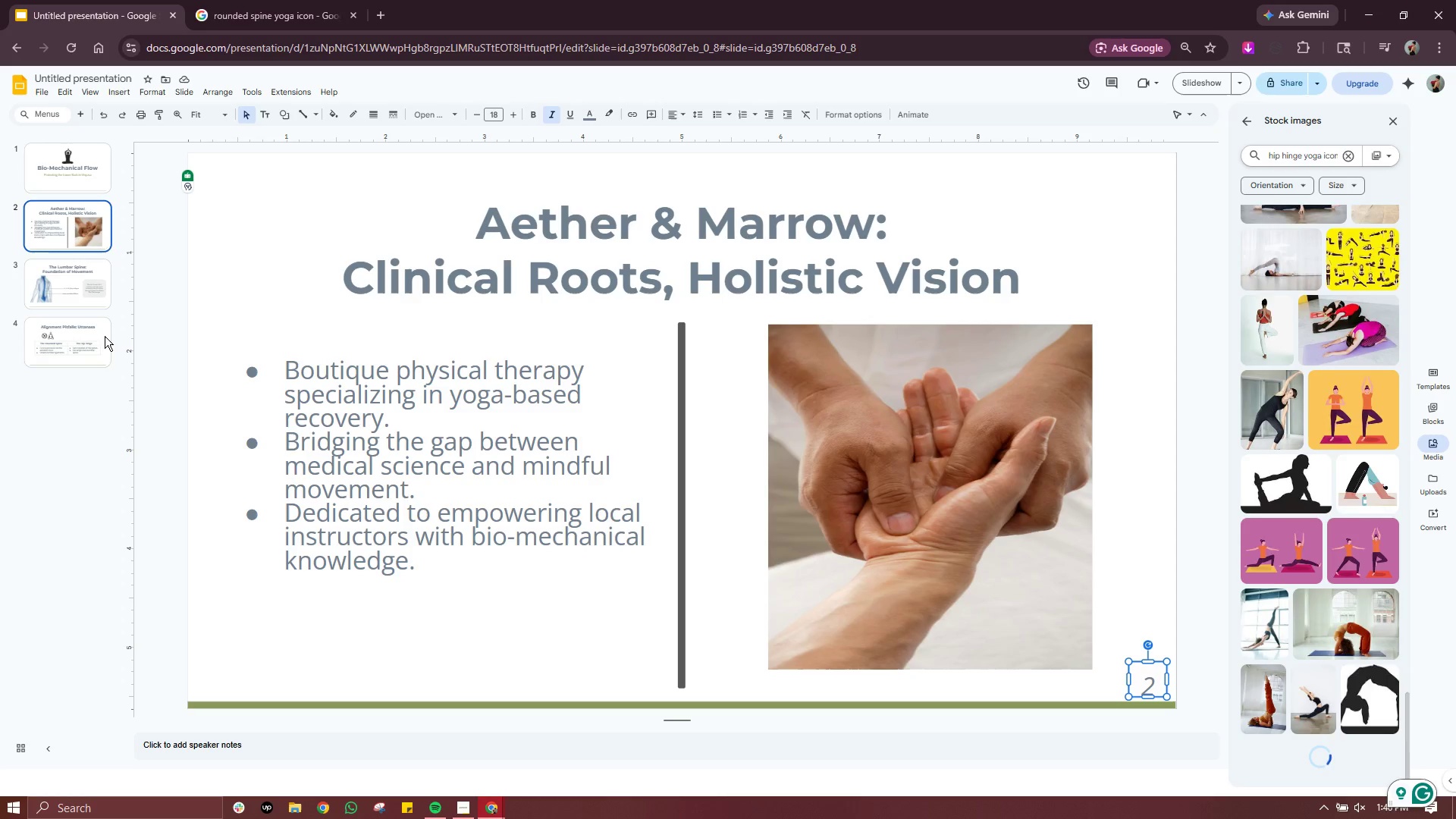 
left_click([66, 303])
 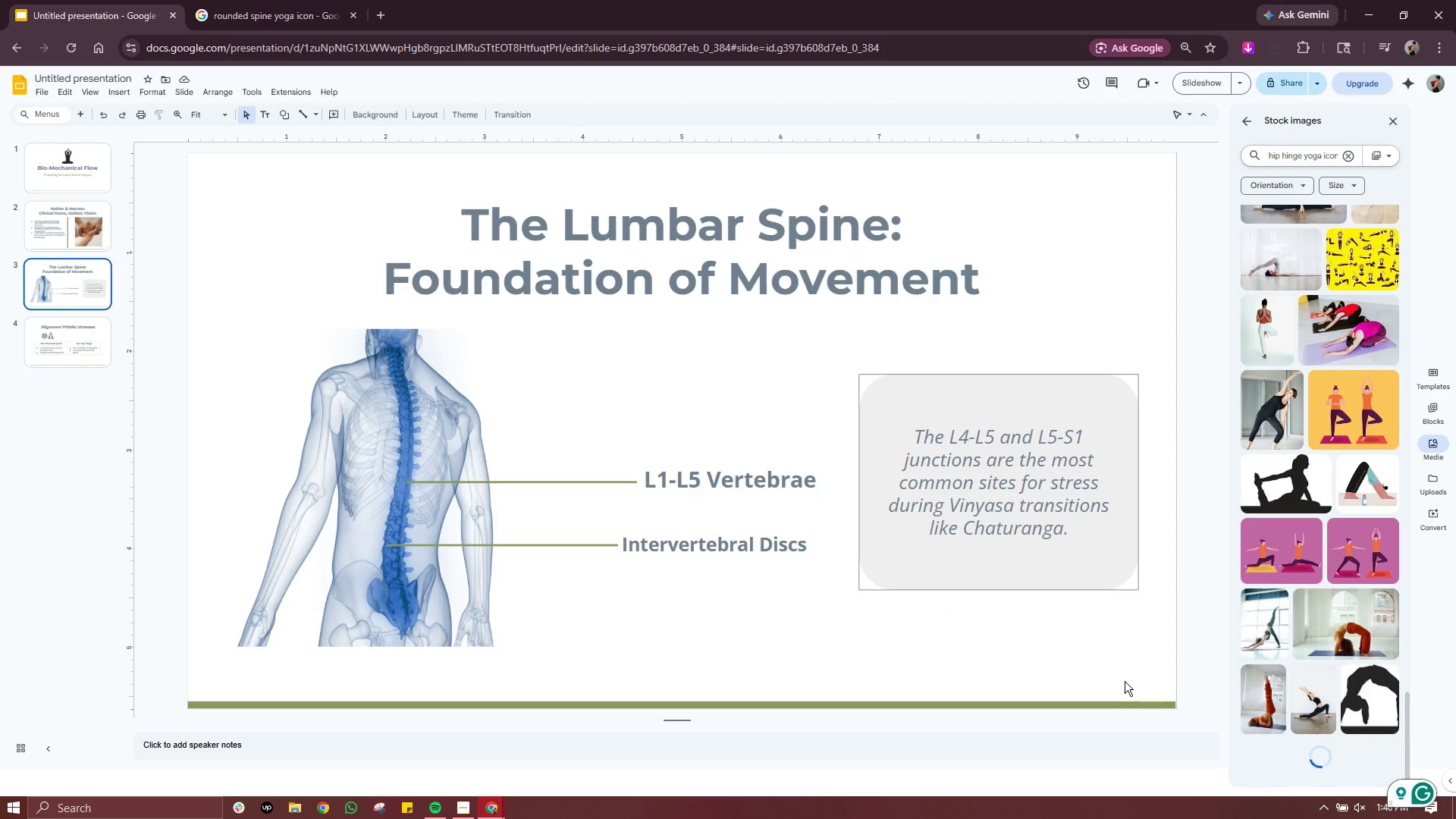 
left_click([1125, 681])
 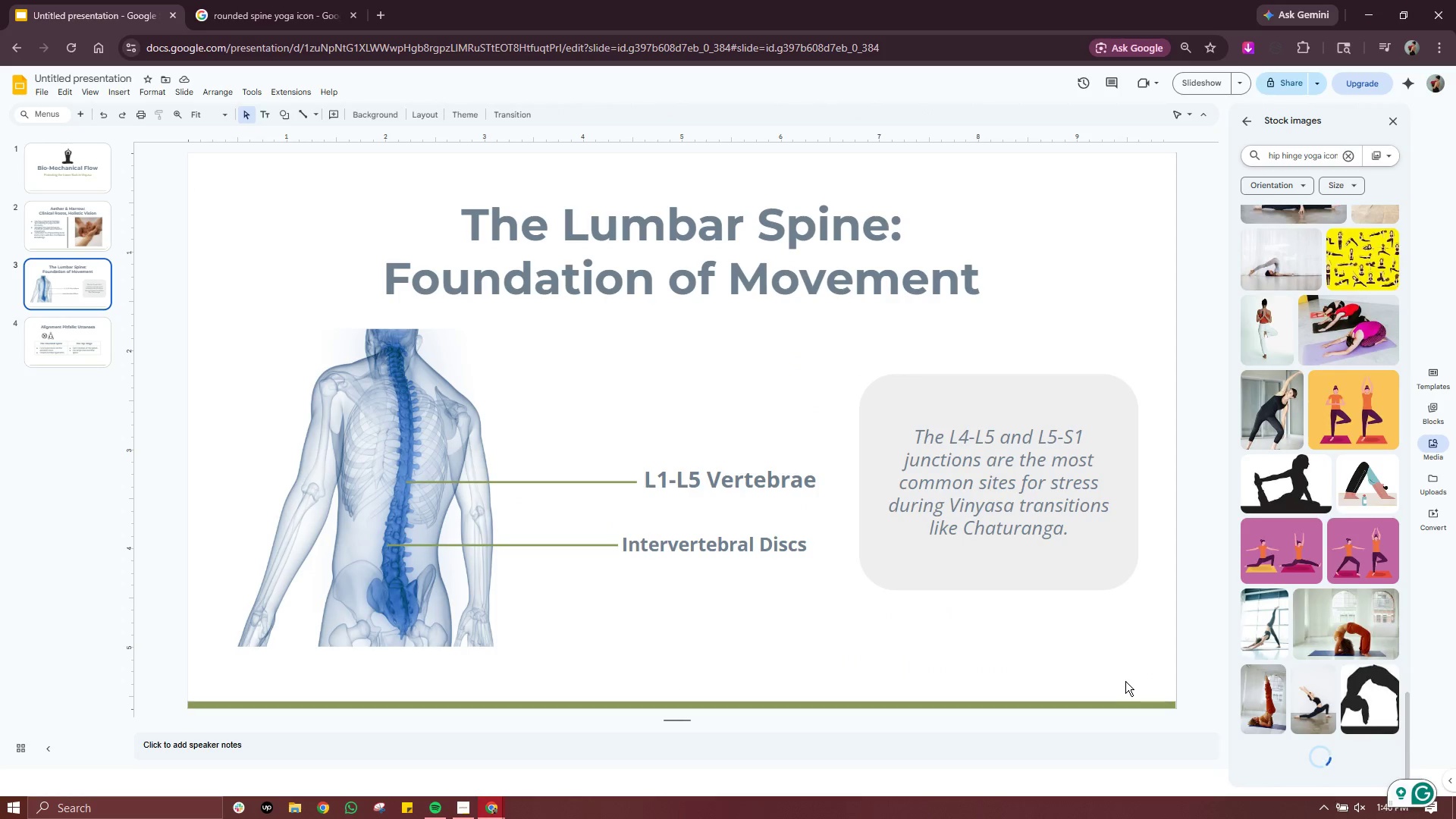 
key(Control+V)
 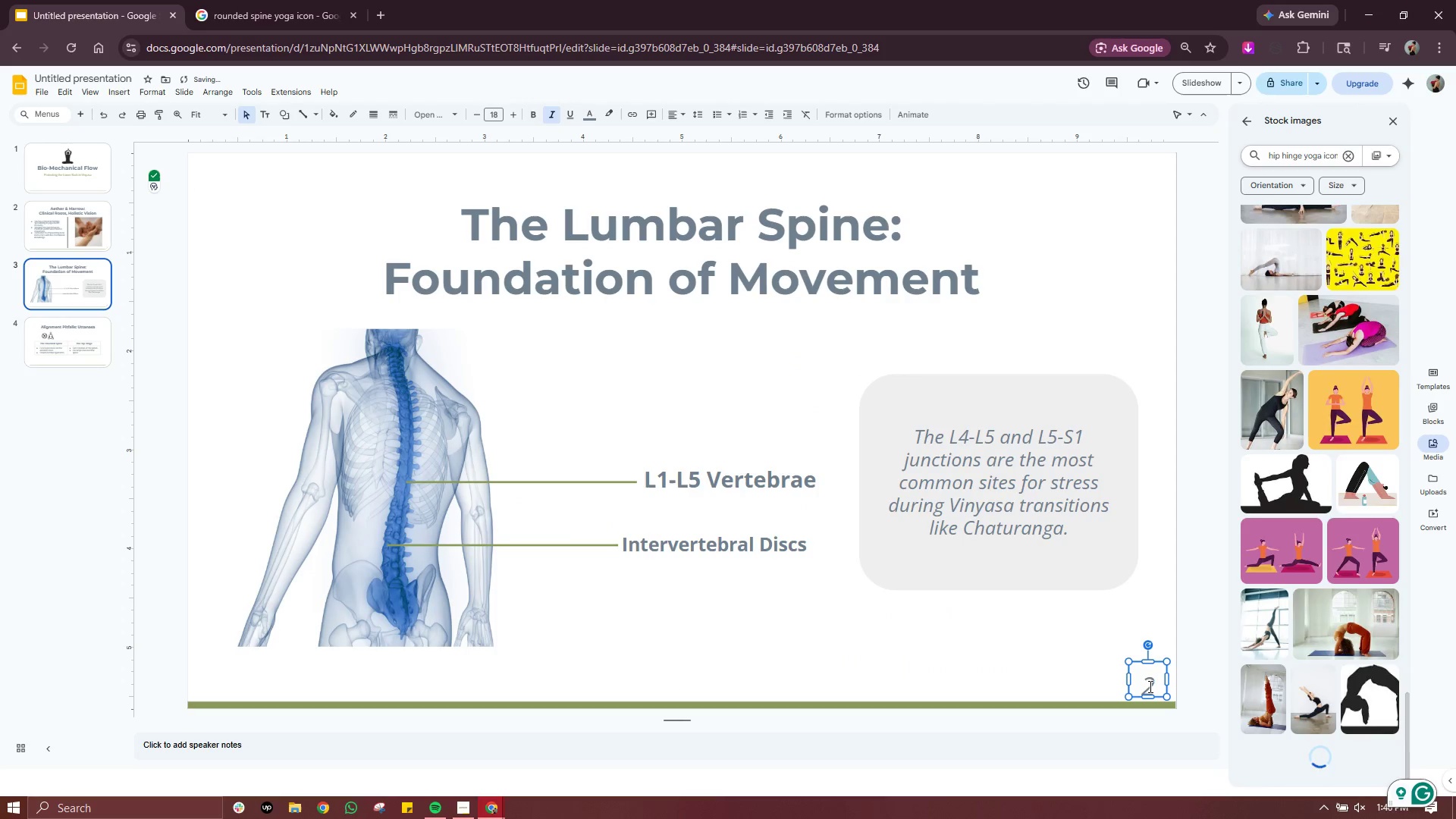 
double_click([1149, 686])
 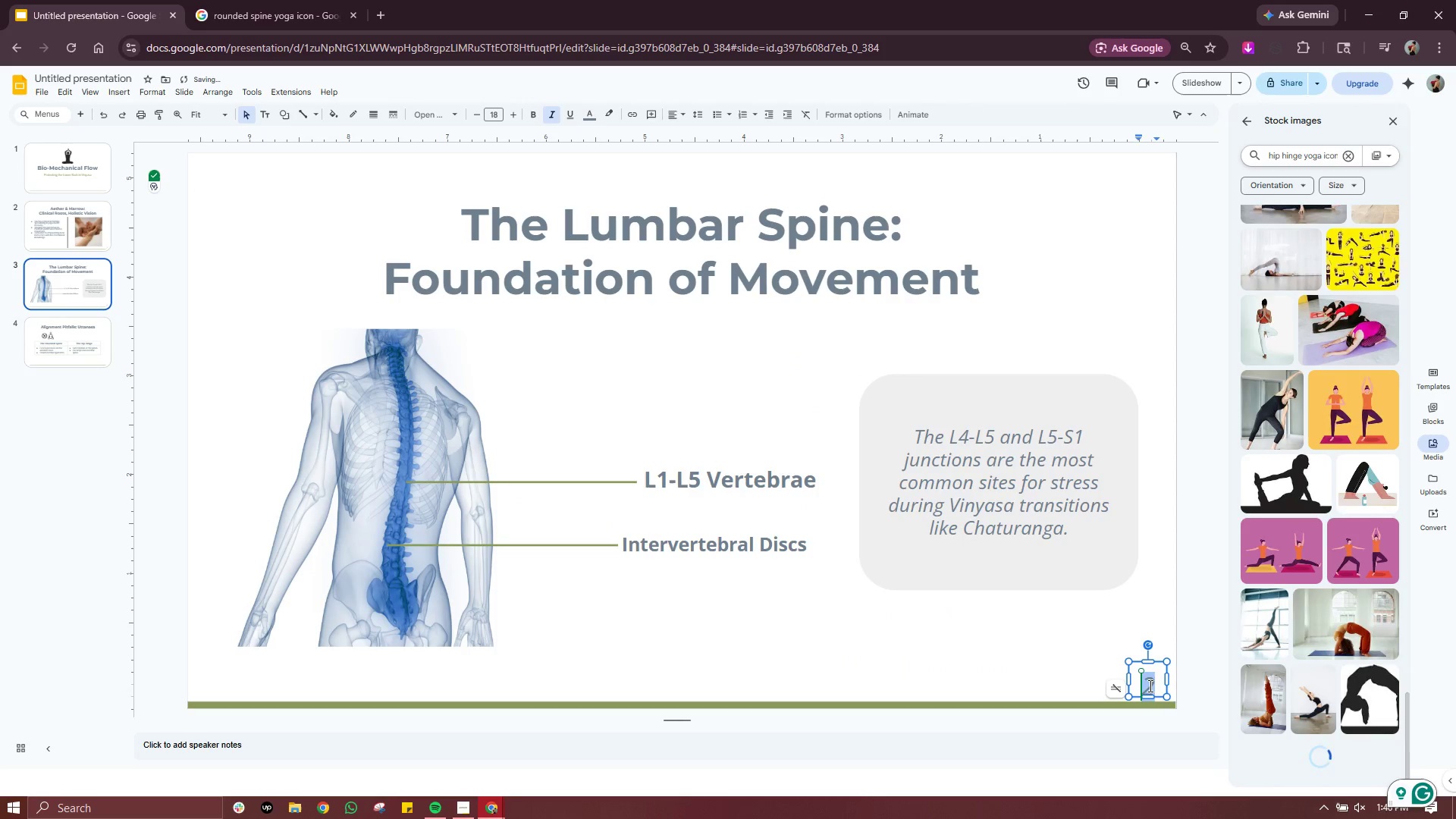 
triple_click([1149, 686])
 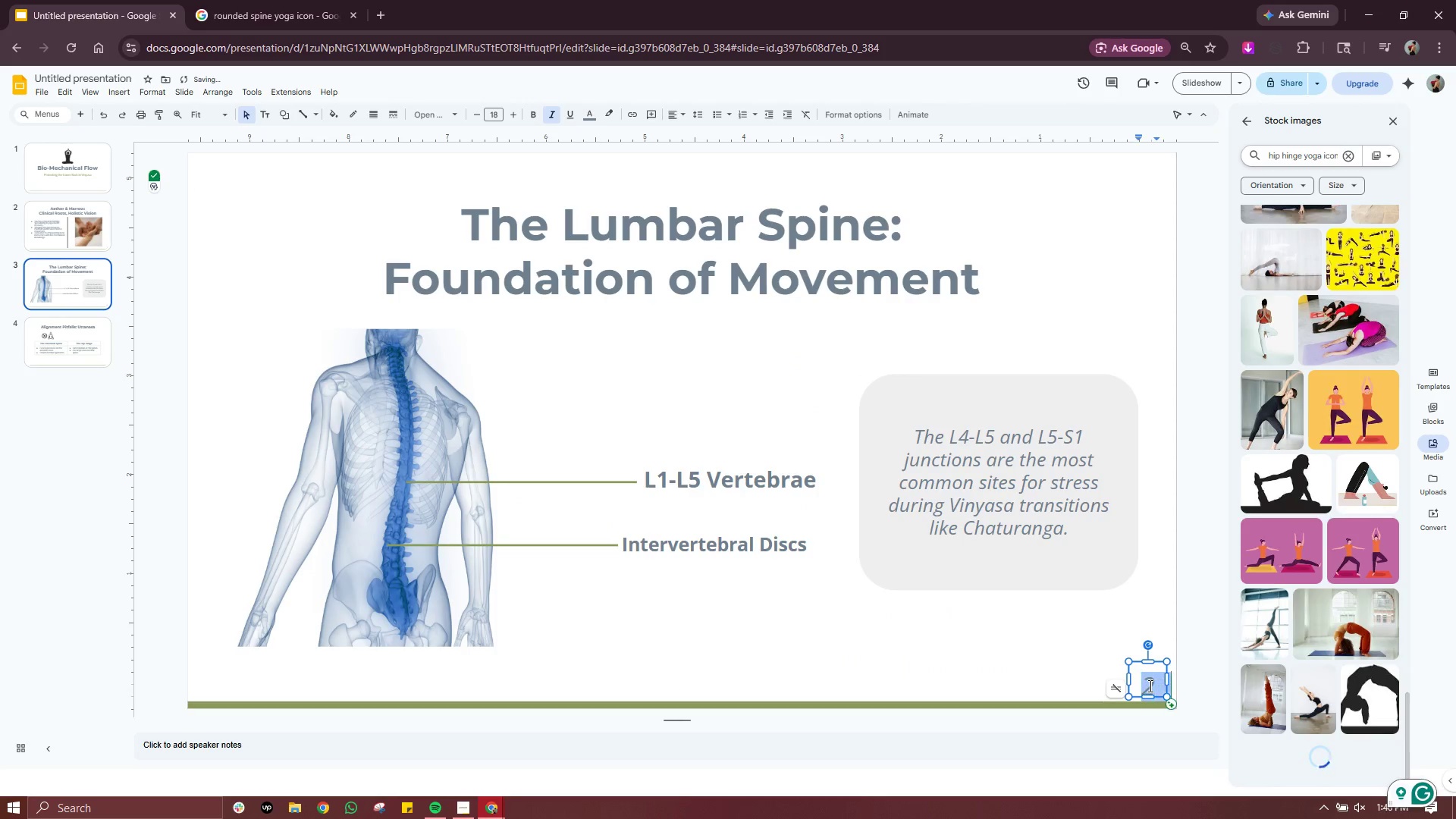 
triple_click([1149, 686])
 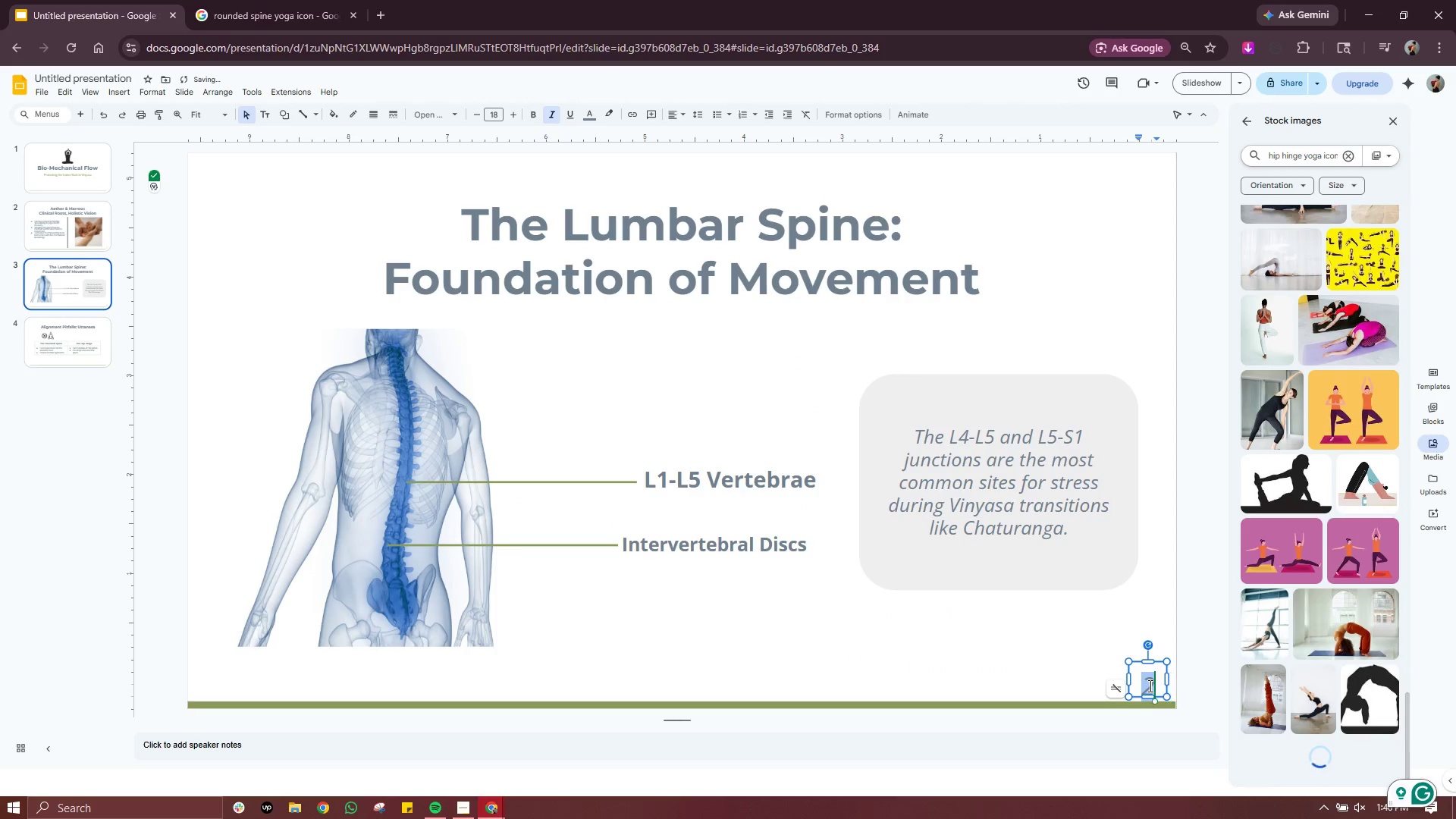 
key(3)
 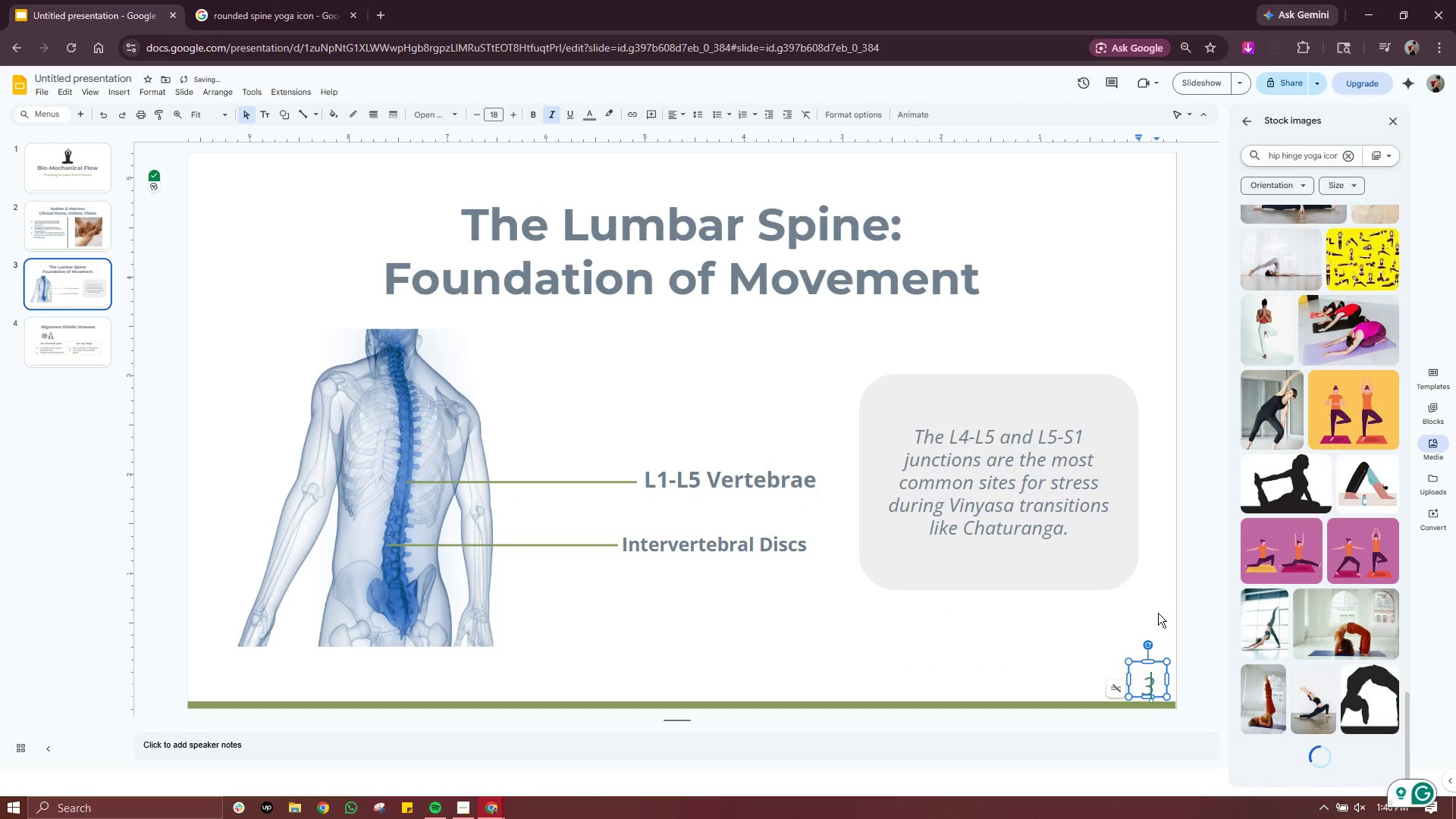 
left_click([1158, 613])
 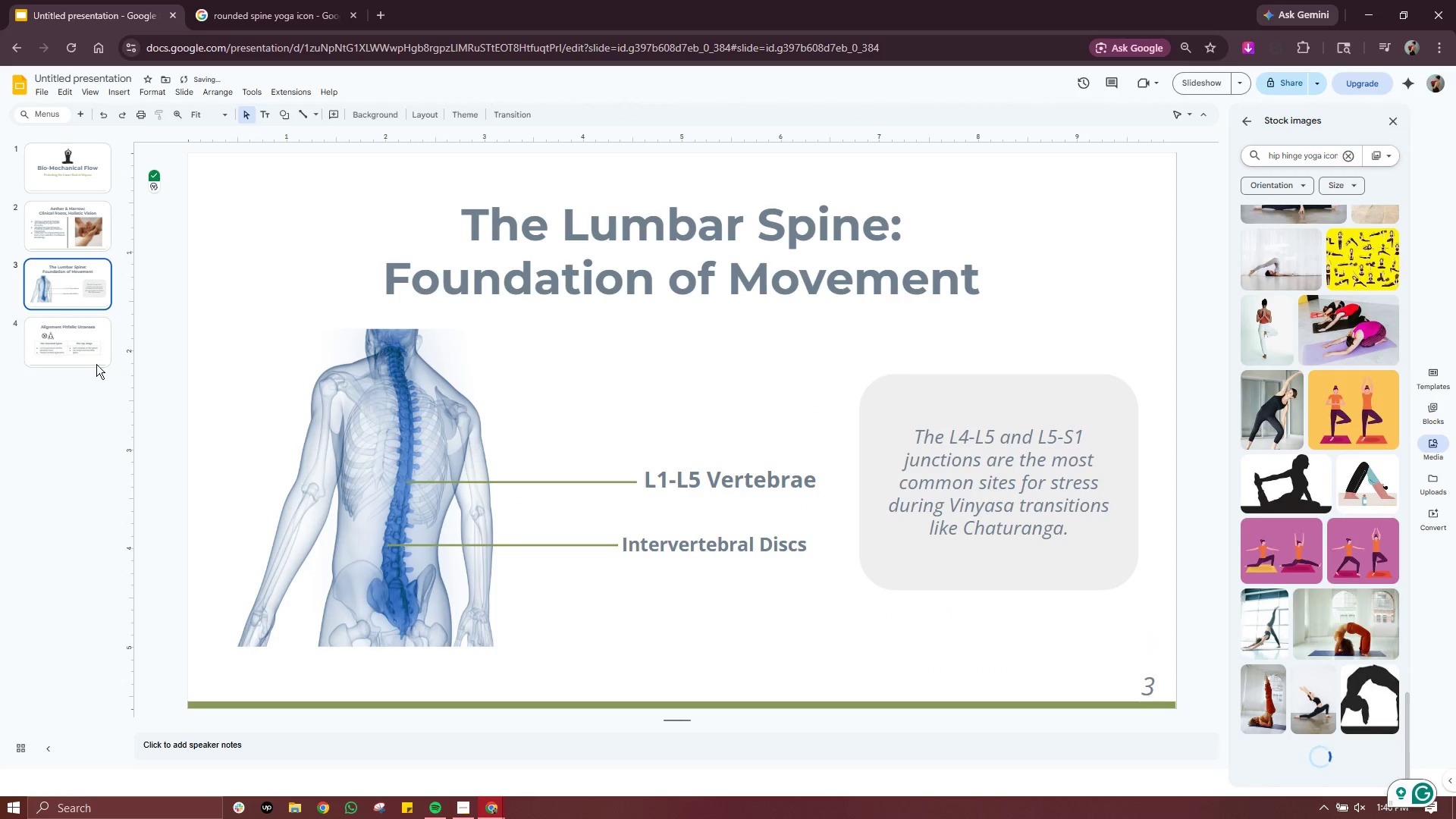 
left_click([87, 362])
 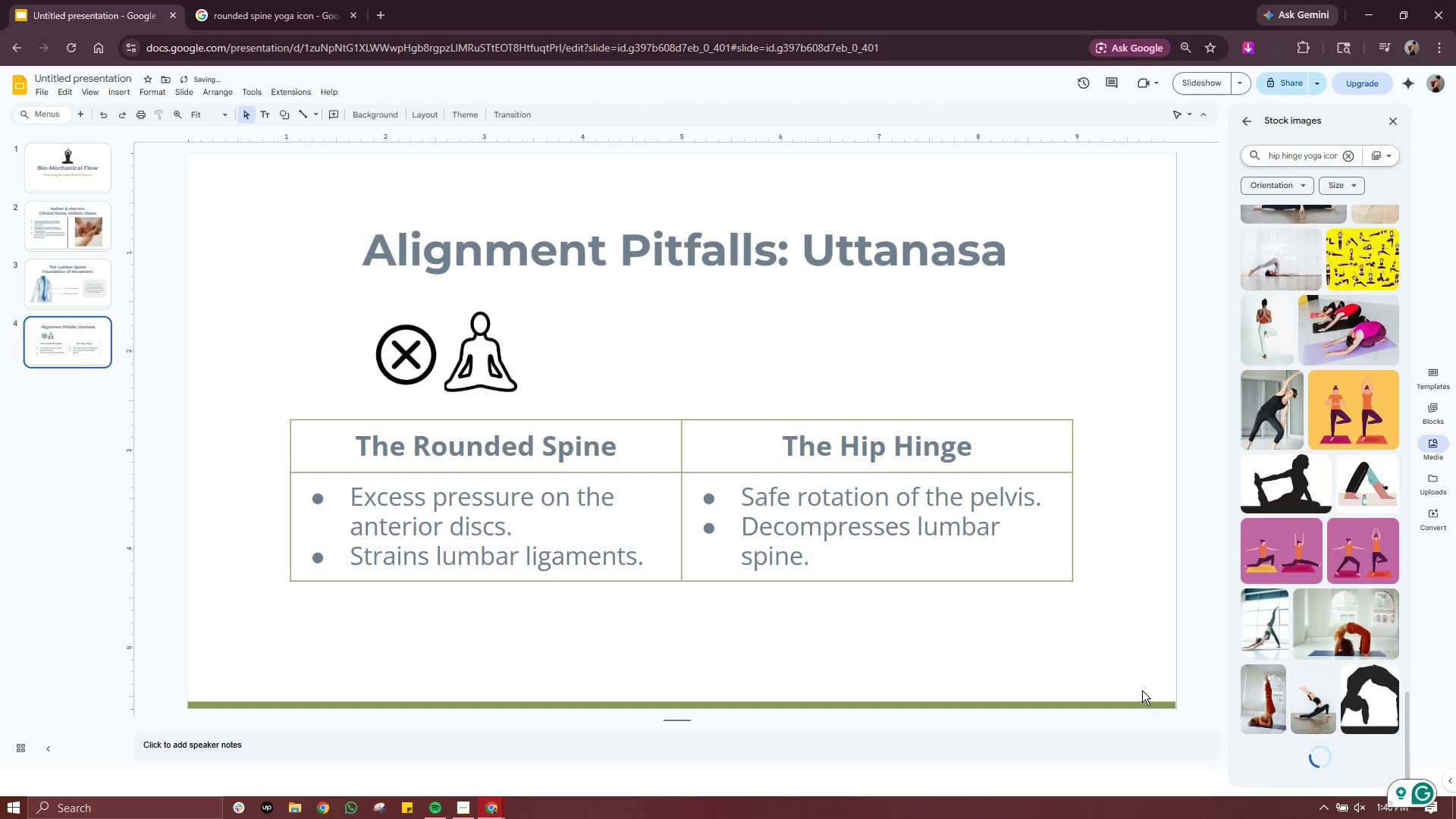 
left_click([1138, 664])
 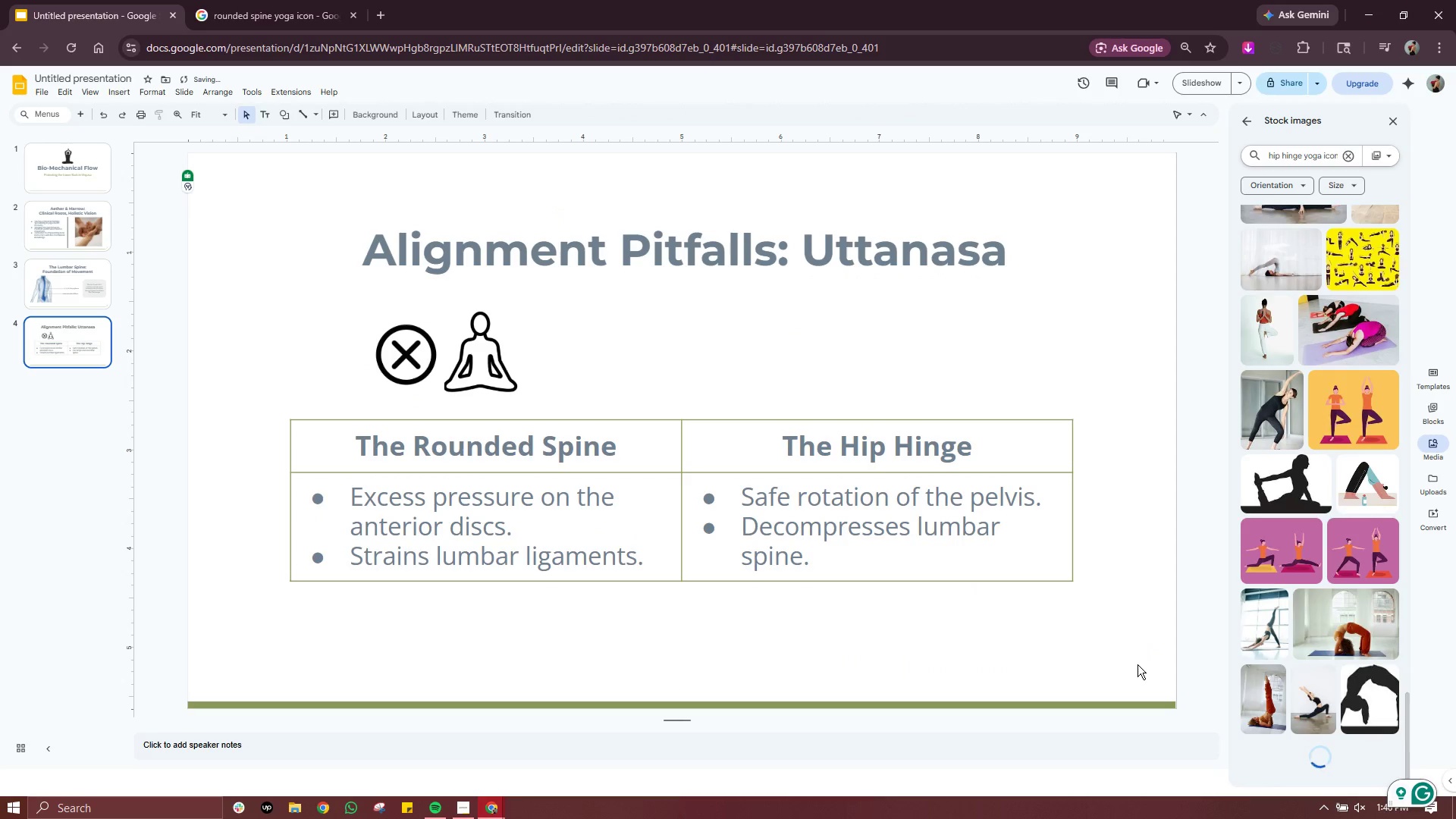 
key(Control+V)
 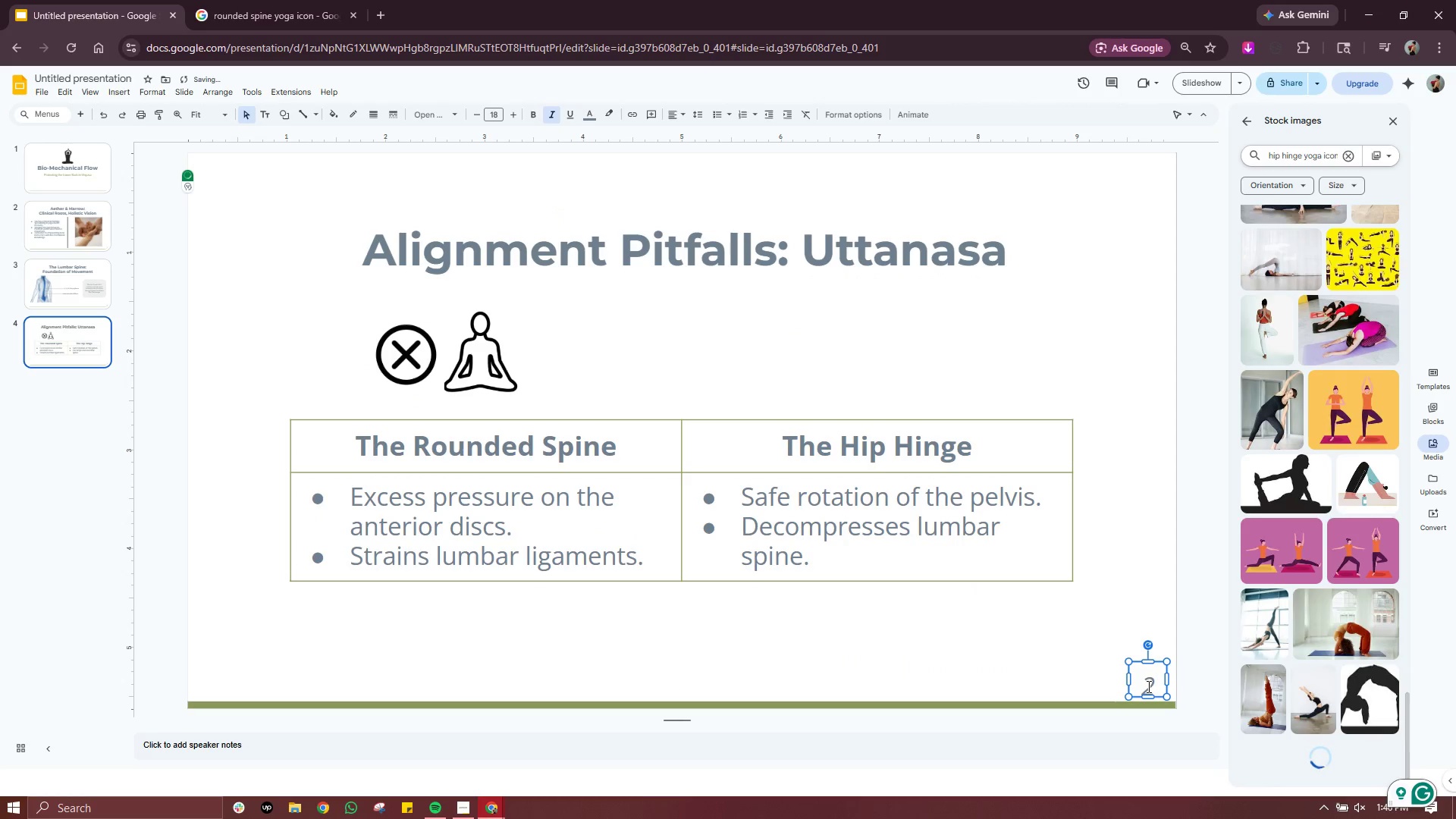 
double_click([1150, 686])
 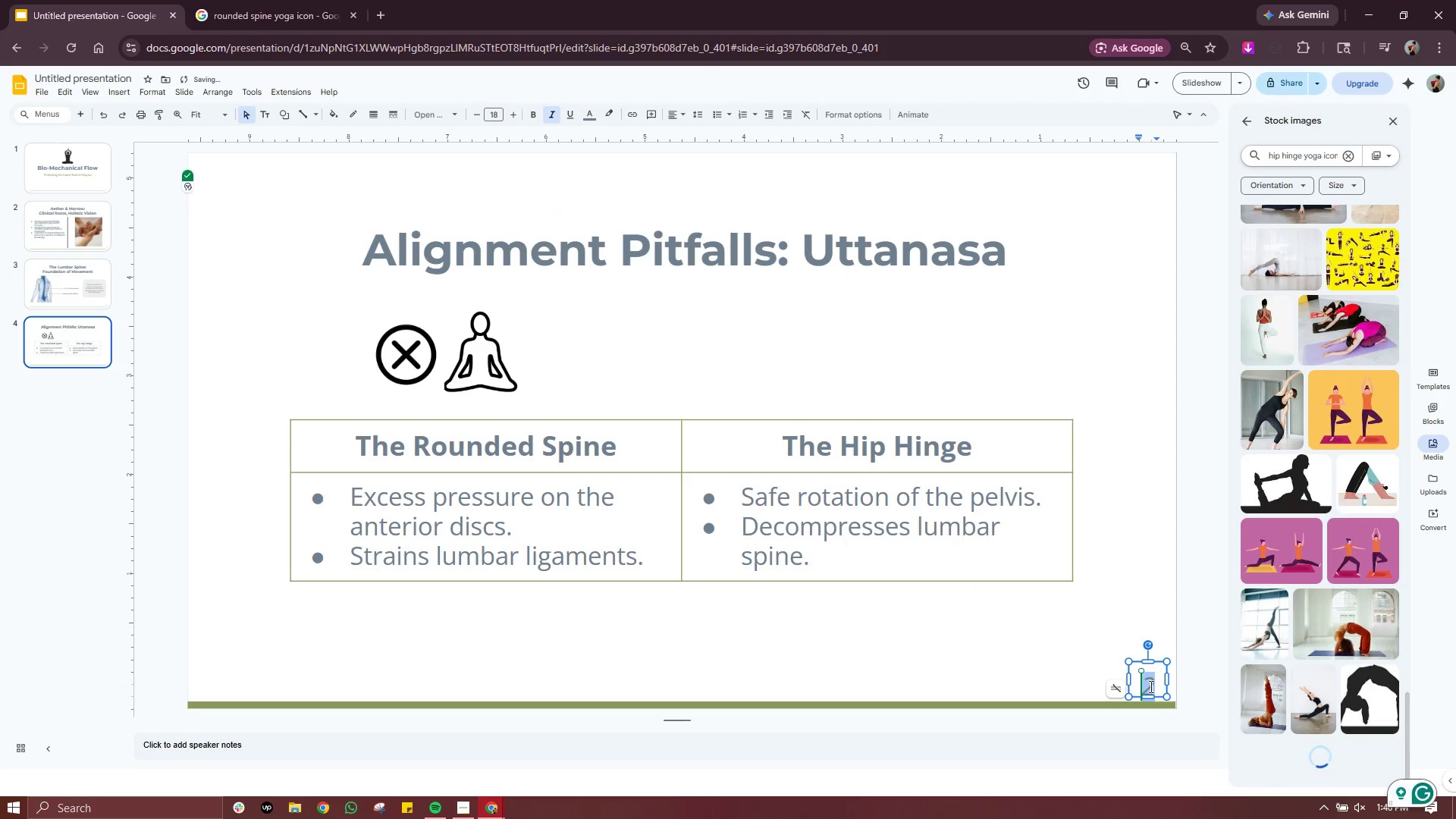 
triple_click([1150, 686])
 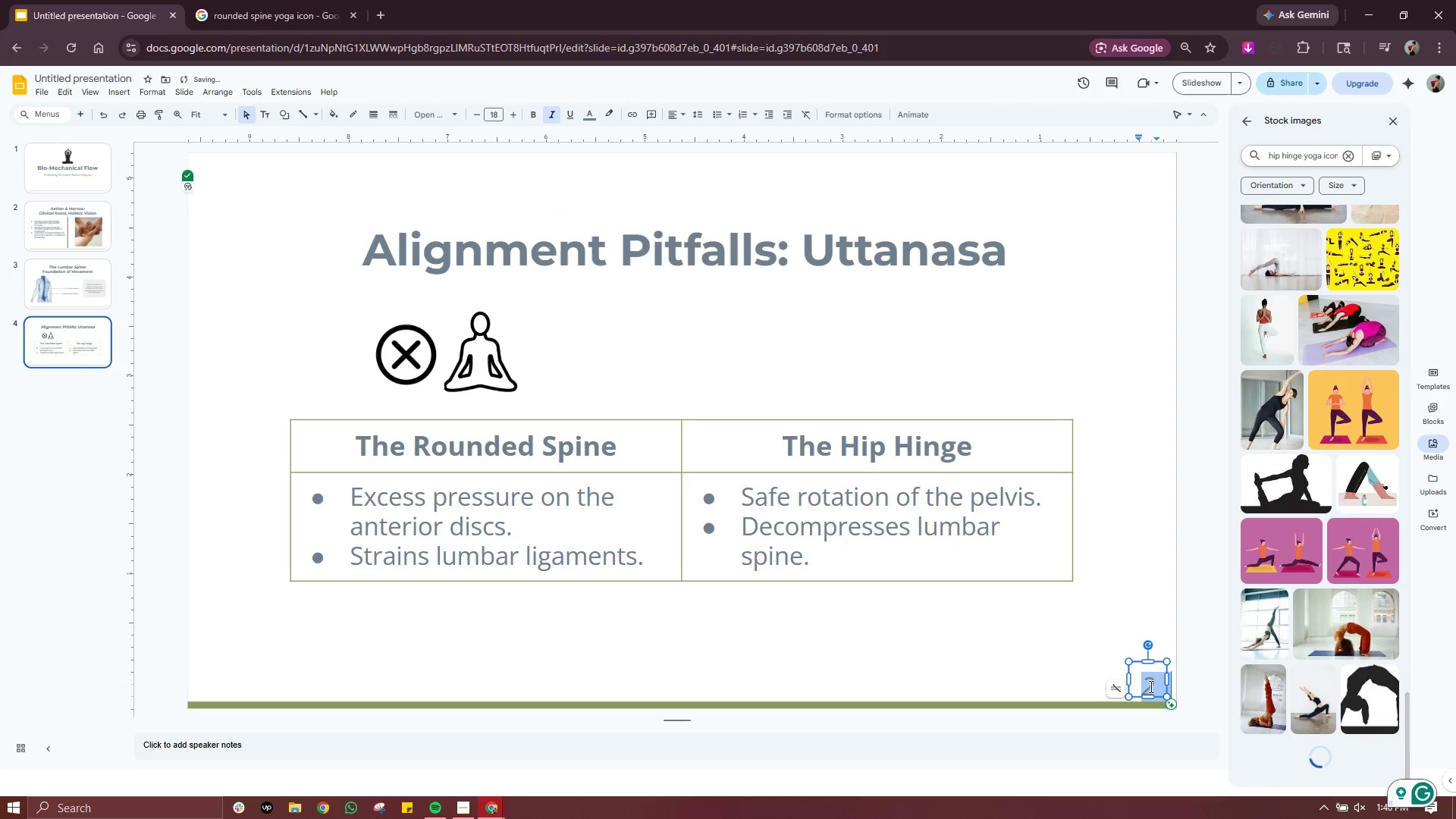 
key(4)
 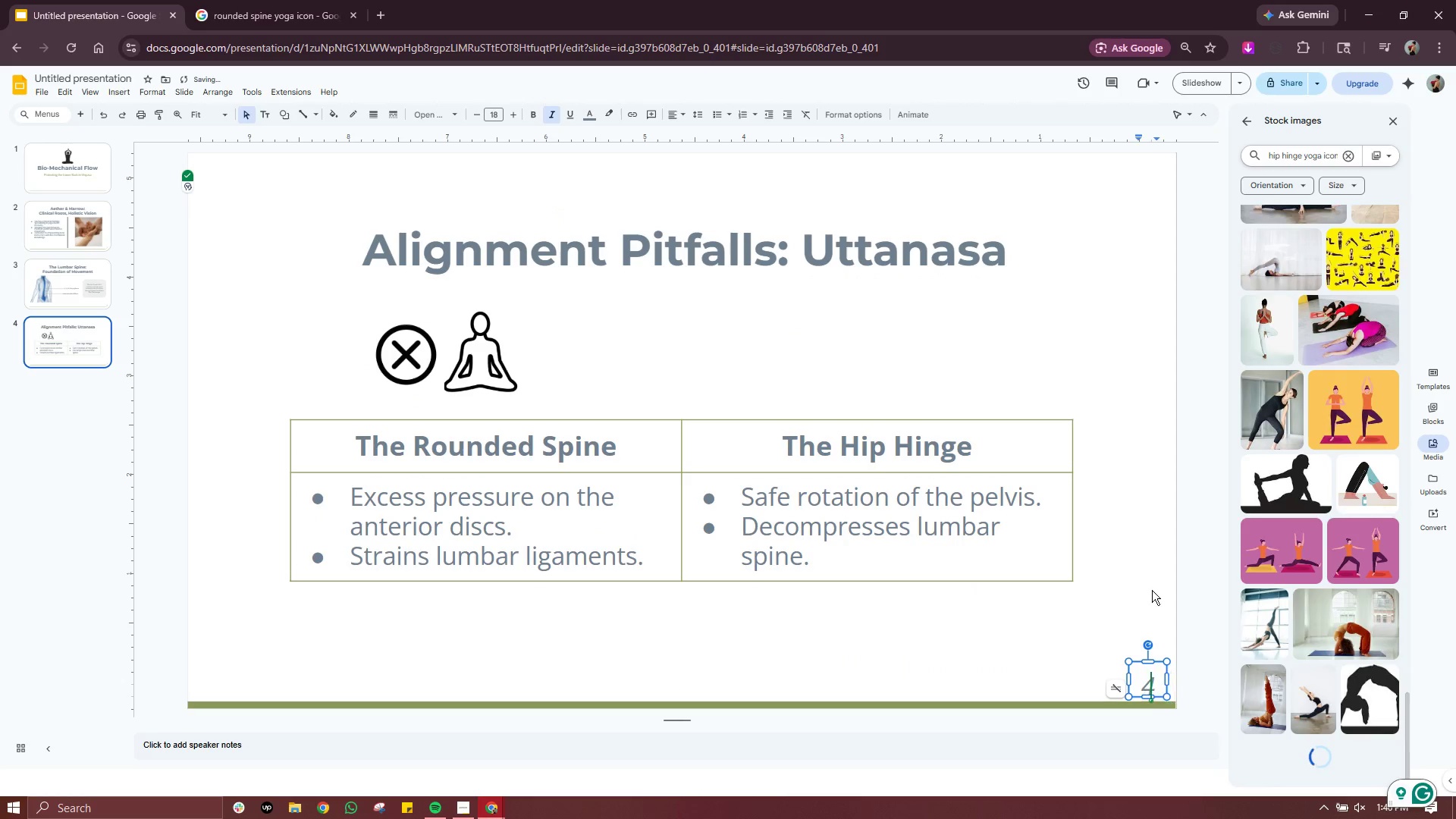 
triple_click([1152, 589])
 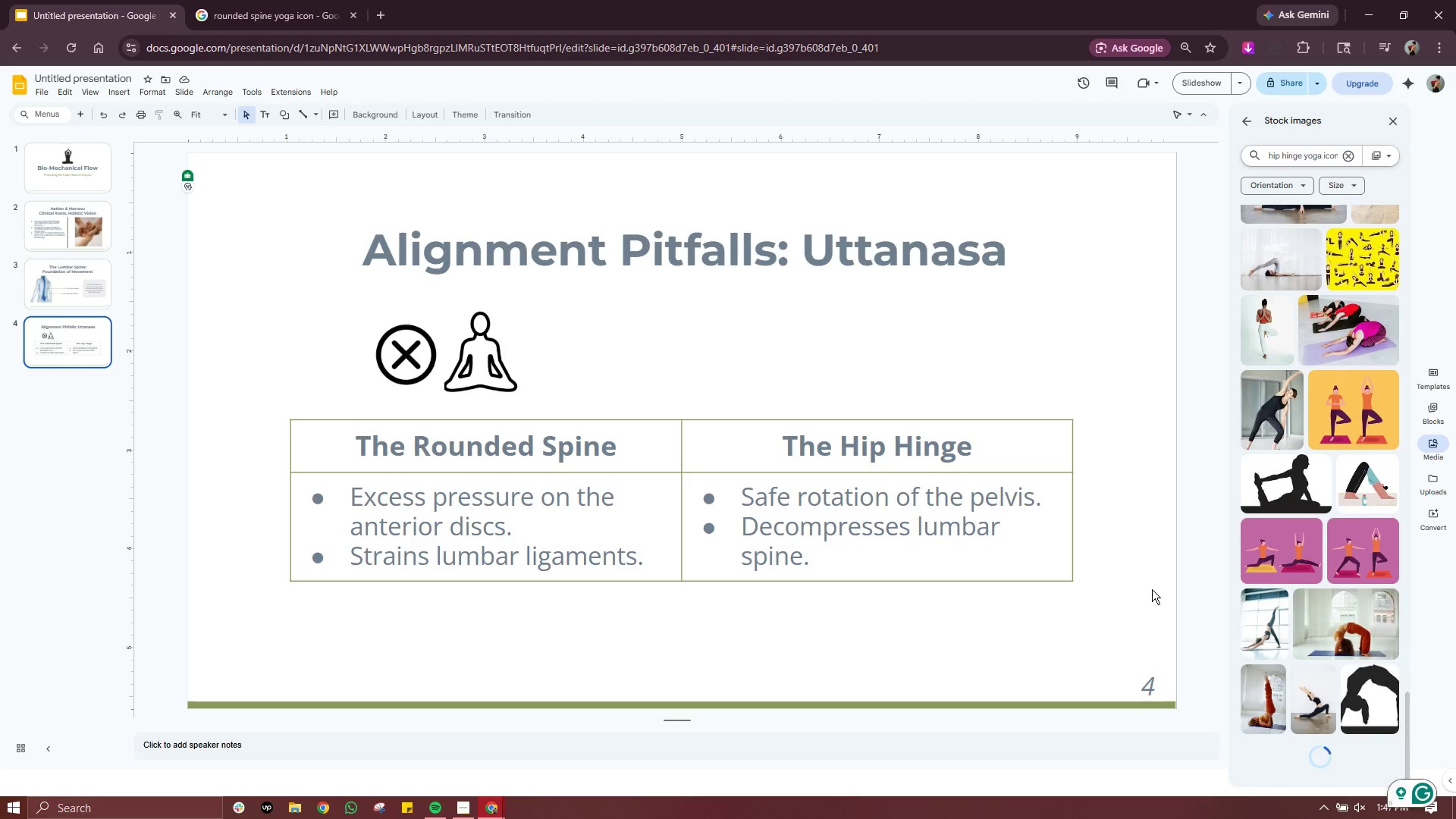 
wait(13.52)
 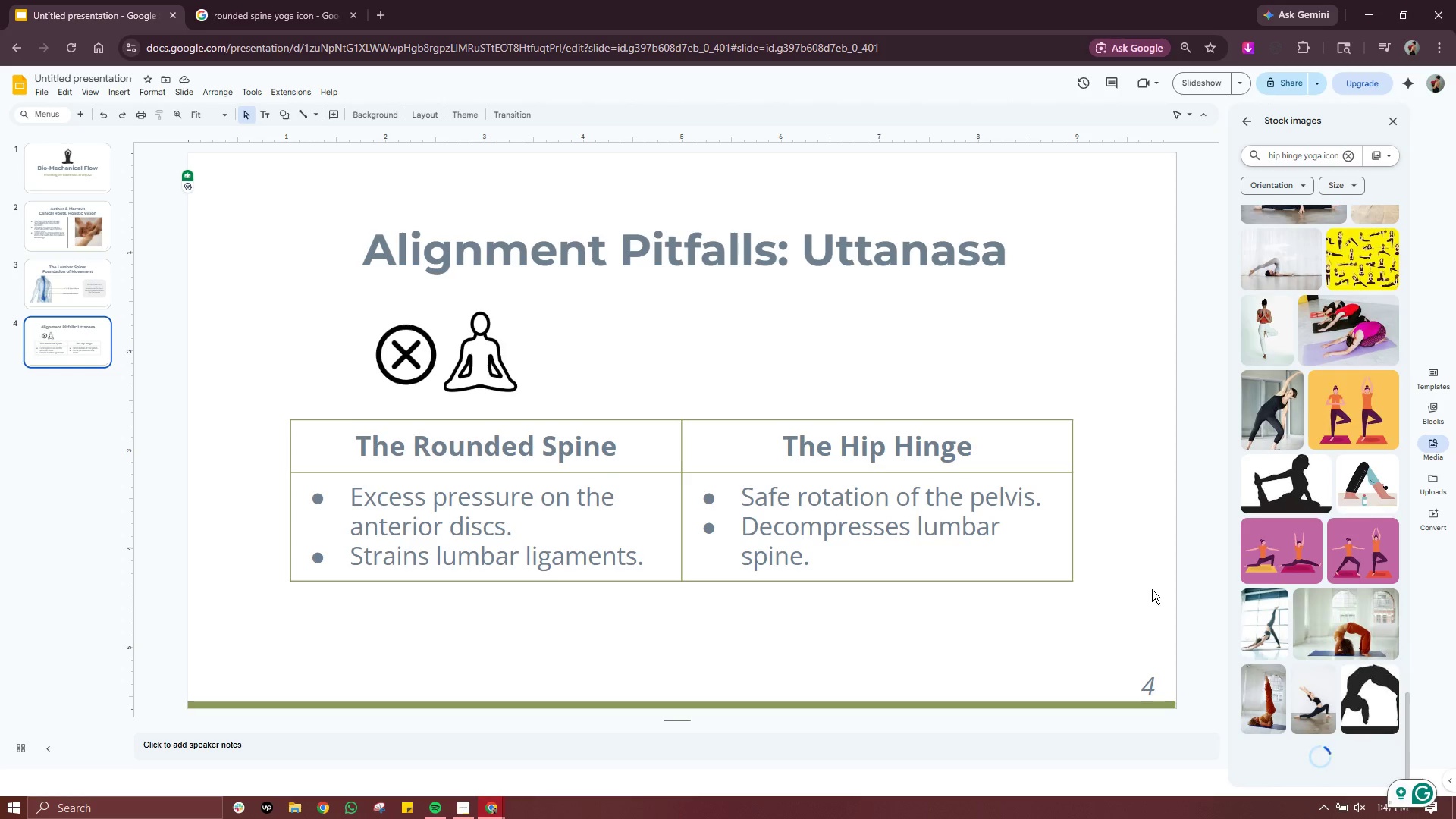 
scroll: coordinate [1330, 416], scroll_direction: up, amount: 9.0
 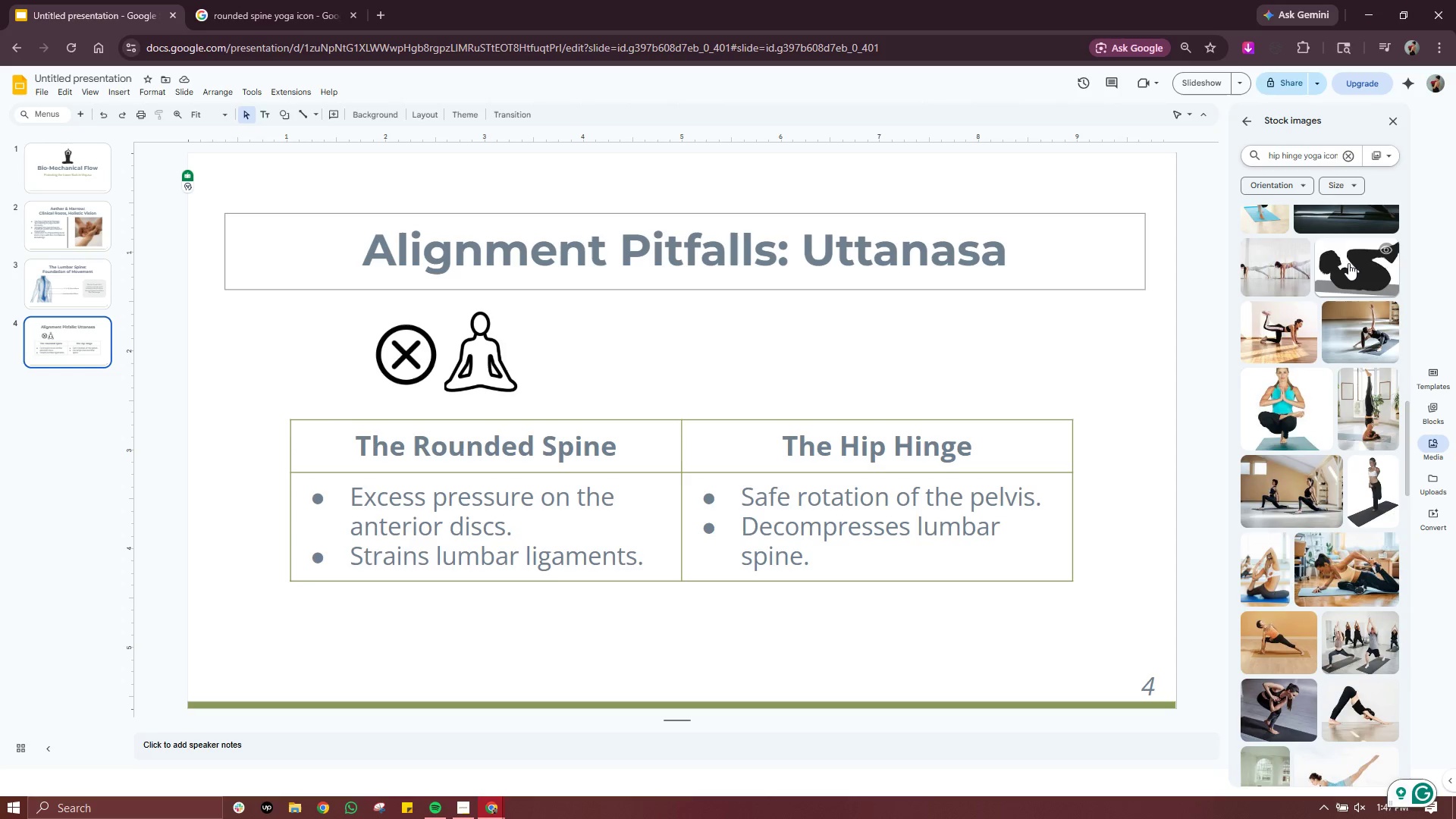 
left_click([1348, 262])
 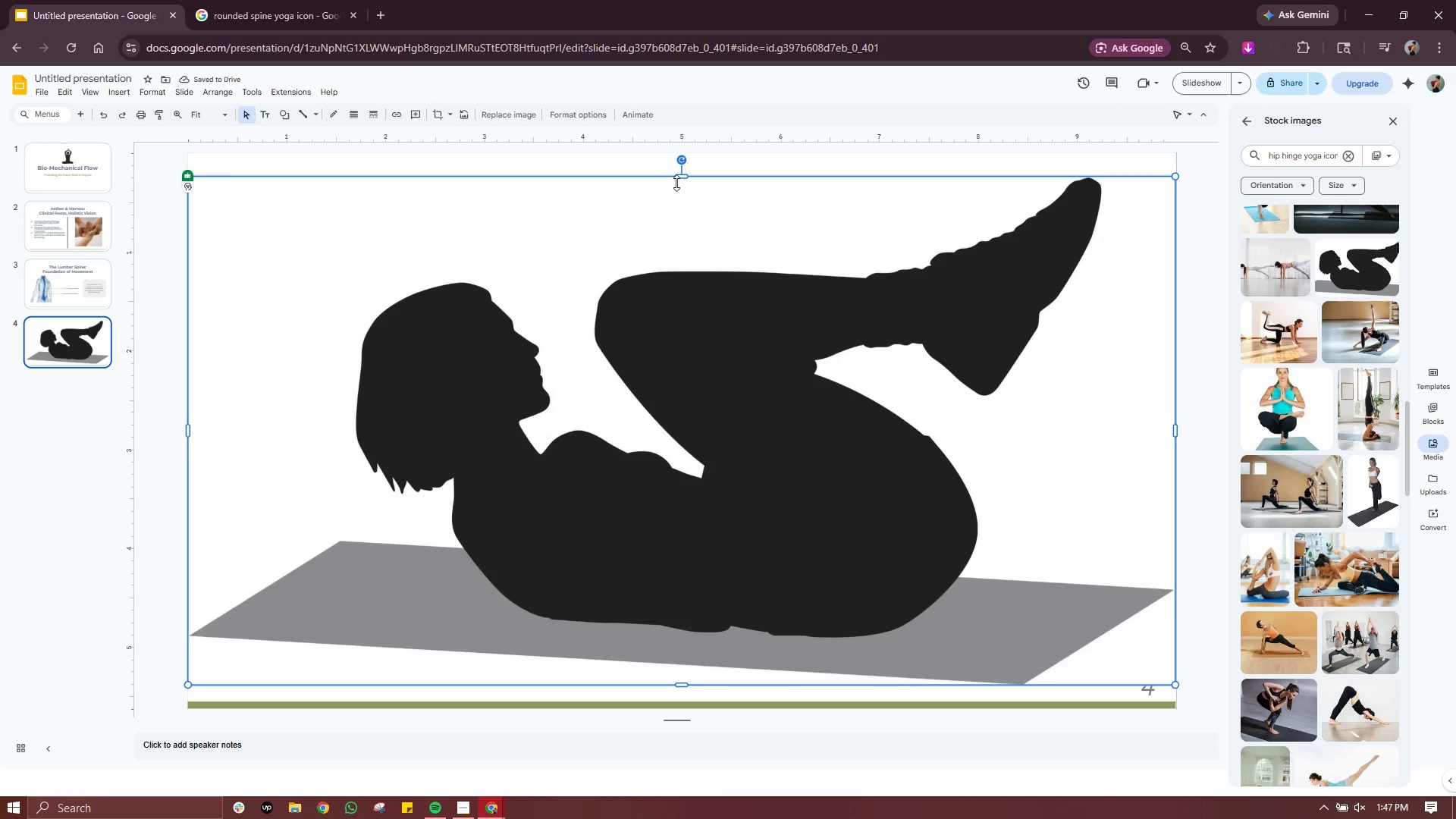 
key(Delete)
 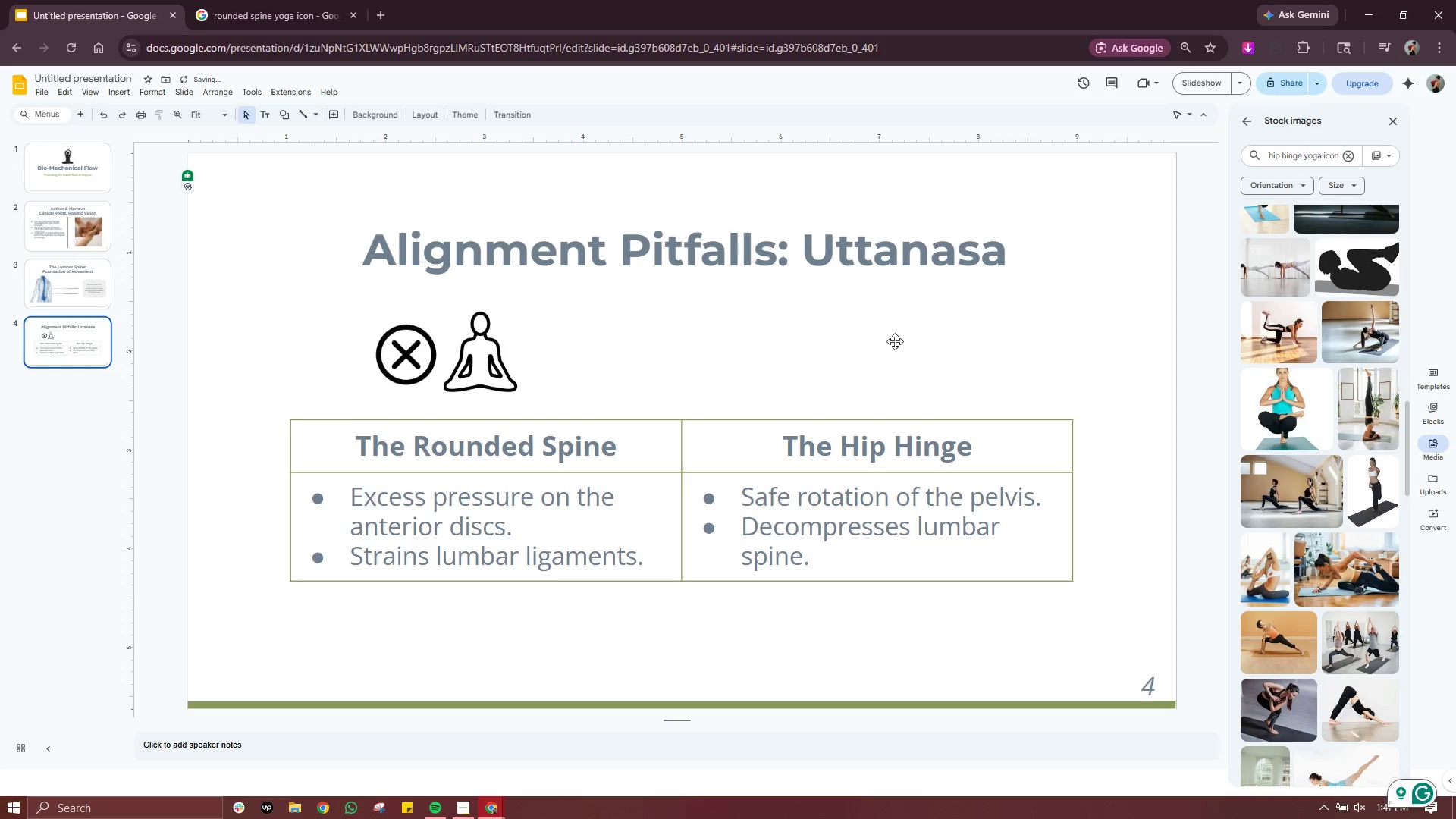 
scroll: coordinate [1328, 273], scroll_direction: up, amount: 8.0
 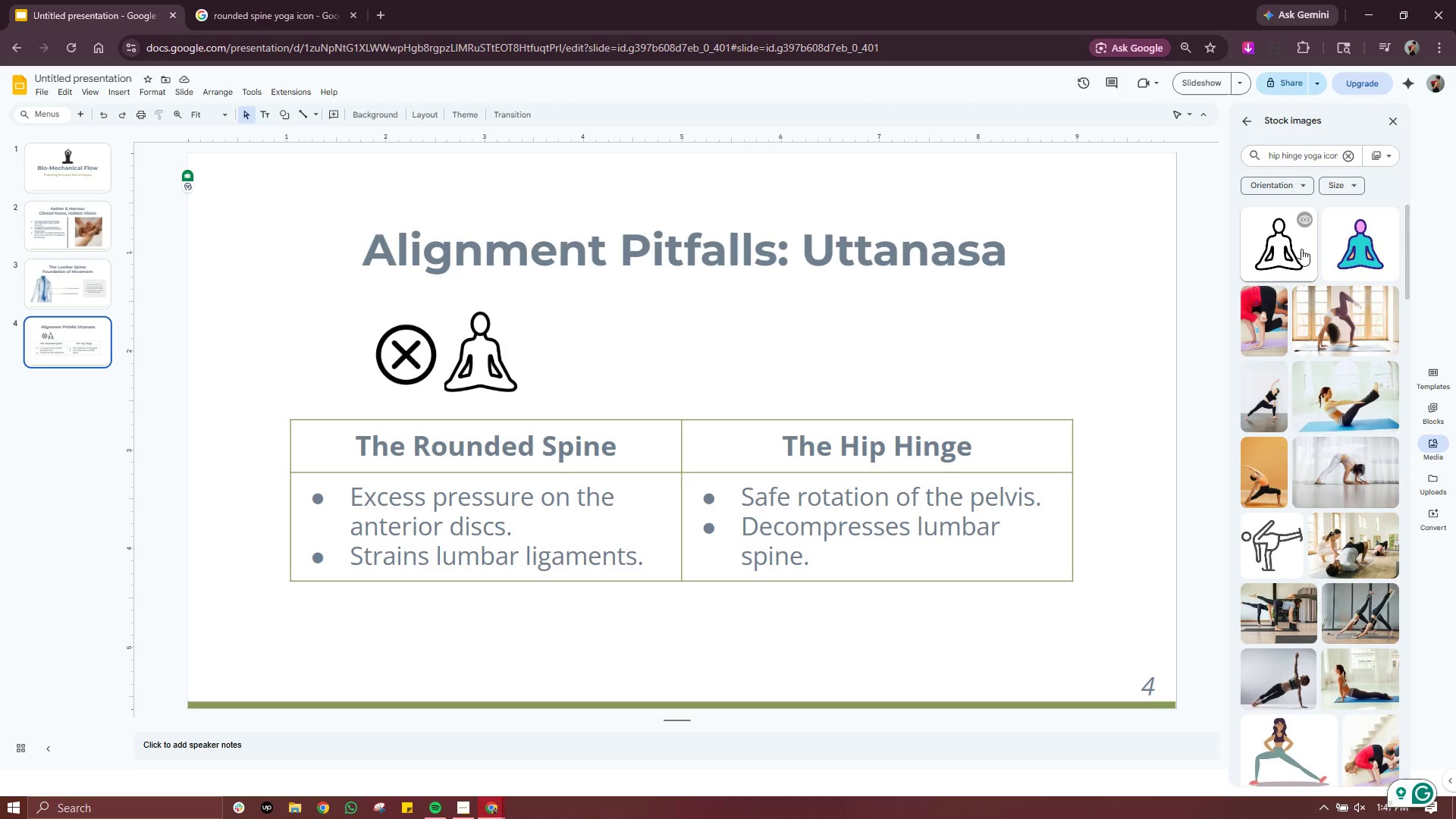 
left_click([312, 10])
 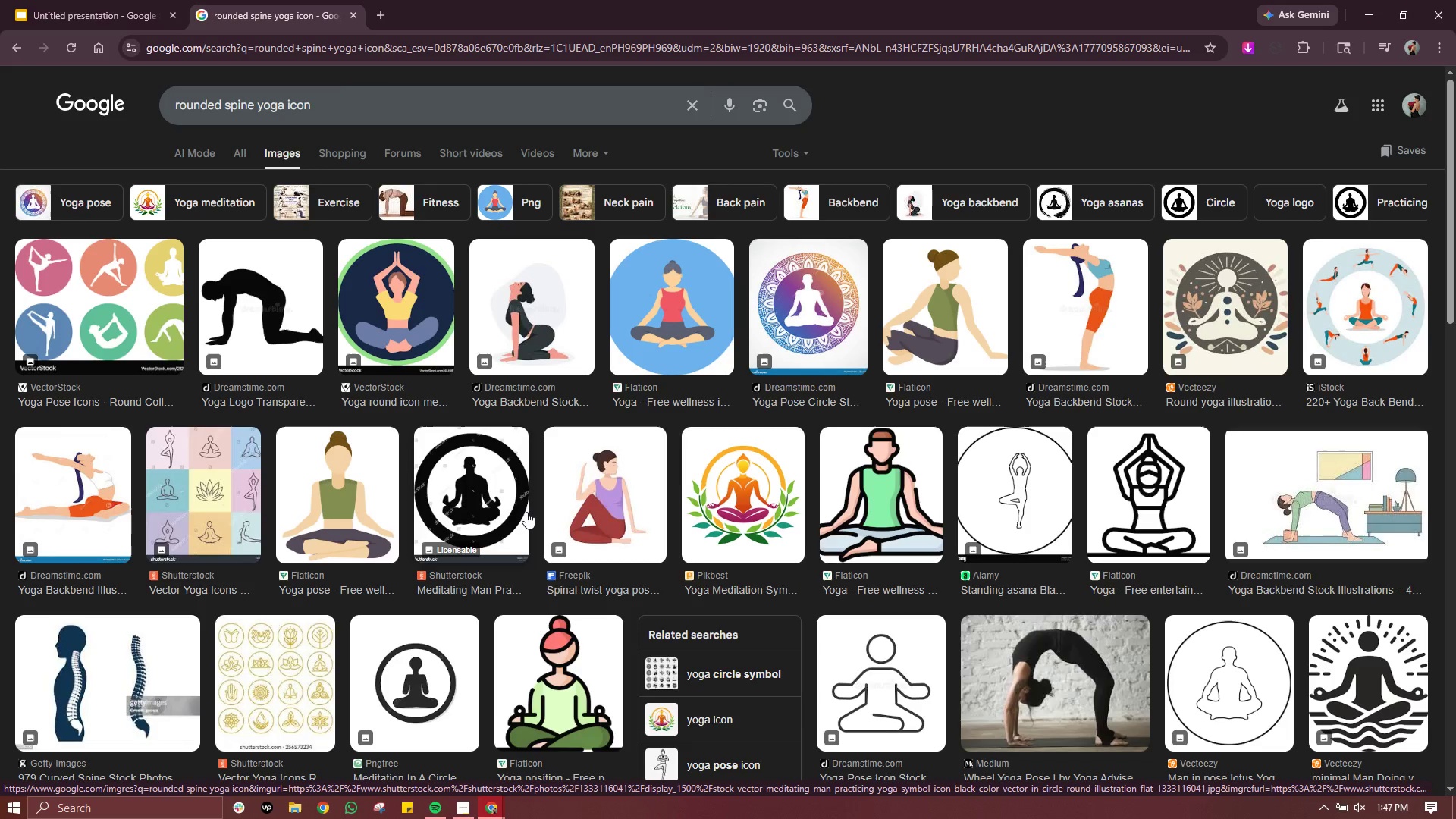 
wait(6.67)
 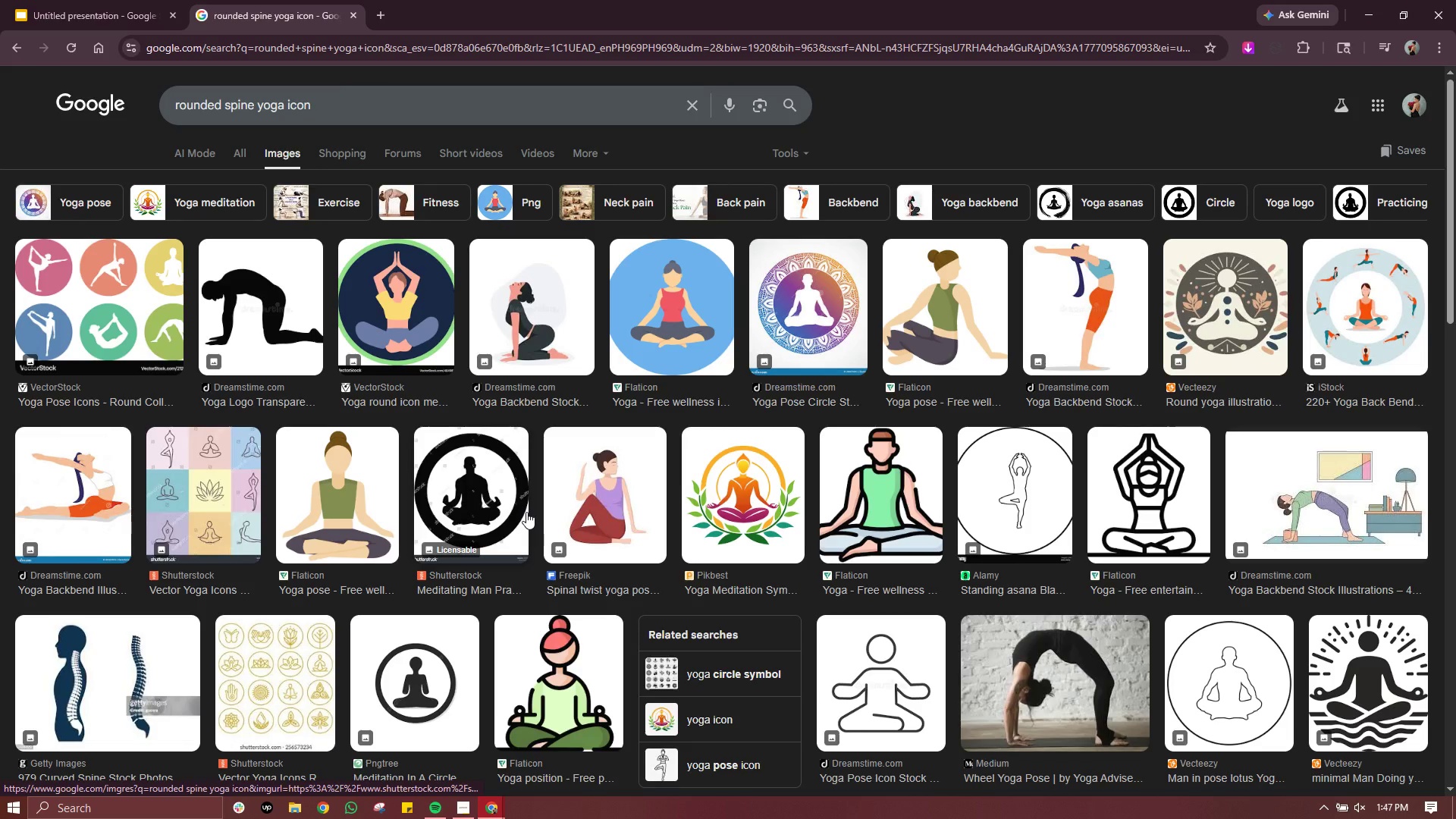 
scroll: coordinate [582, 461], scroll_direction: down, amount: 3.0
 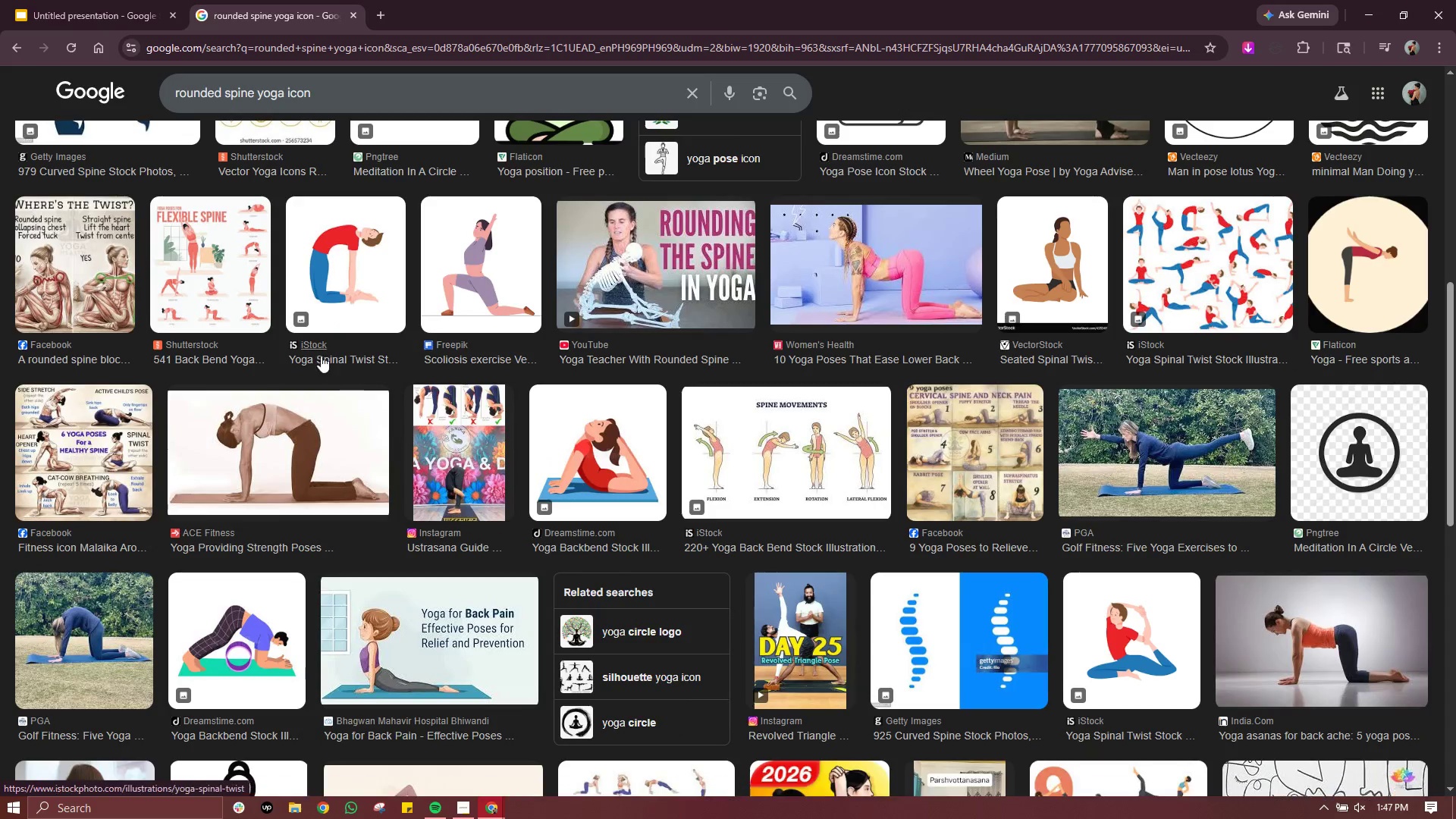 
wait(7.79)
 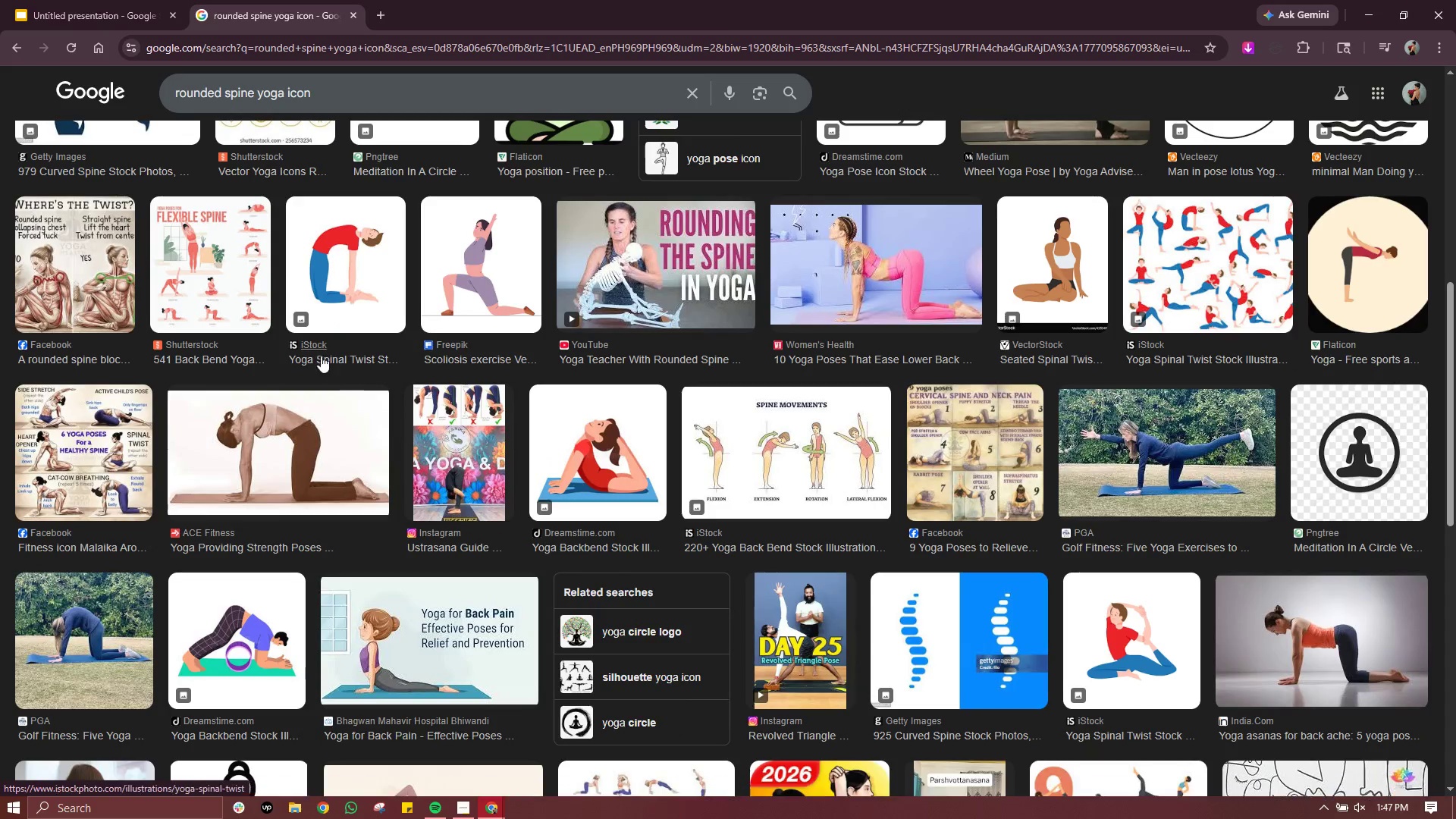 
left_click([346, 246])
 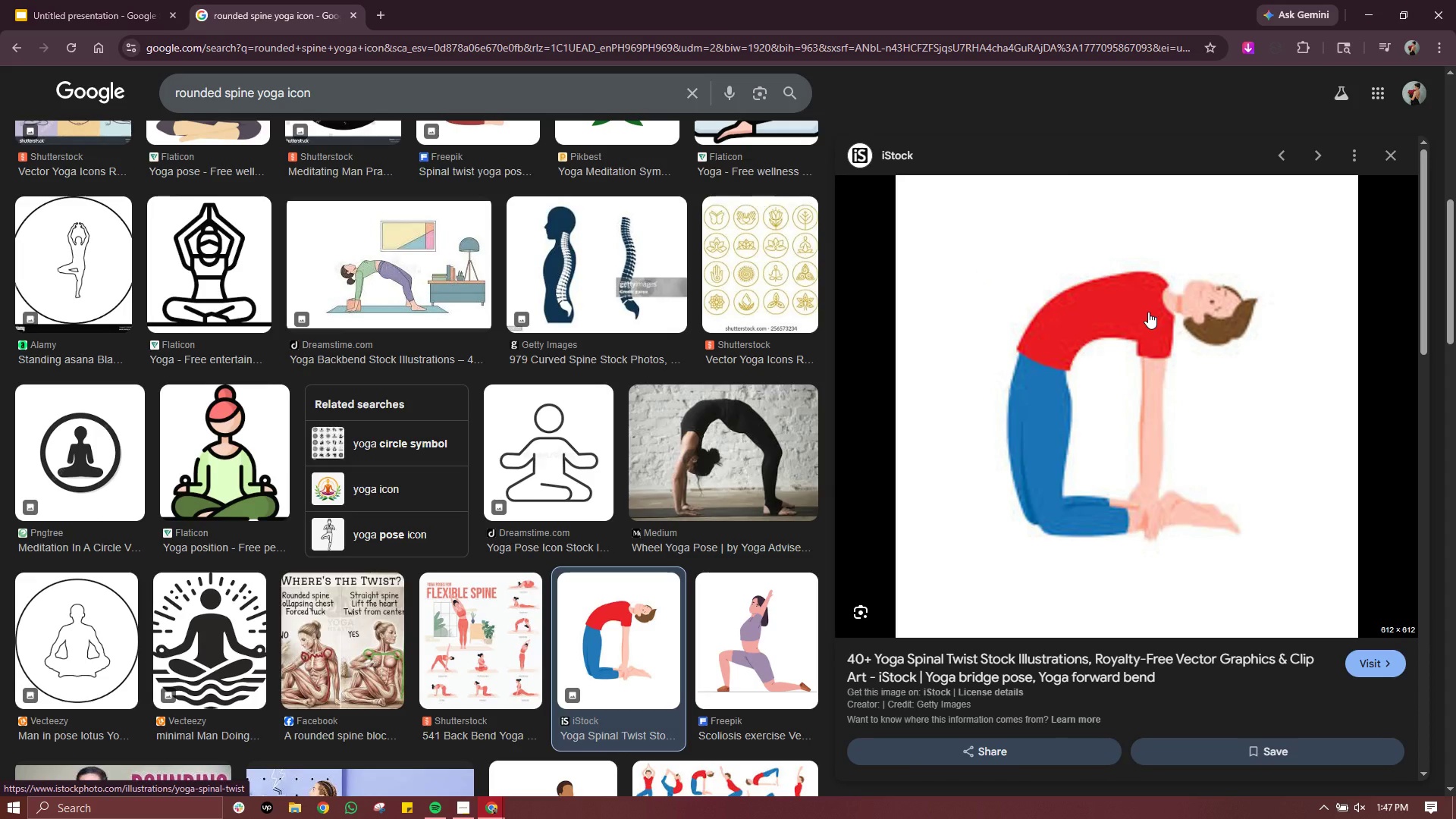 
right_click([1148, 312])
 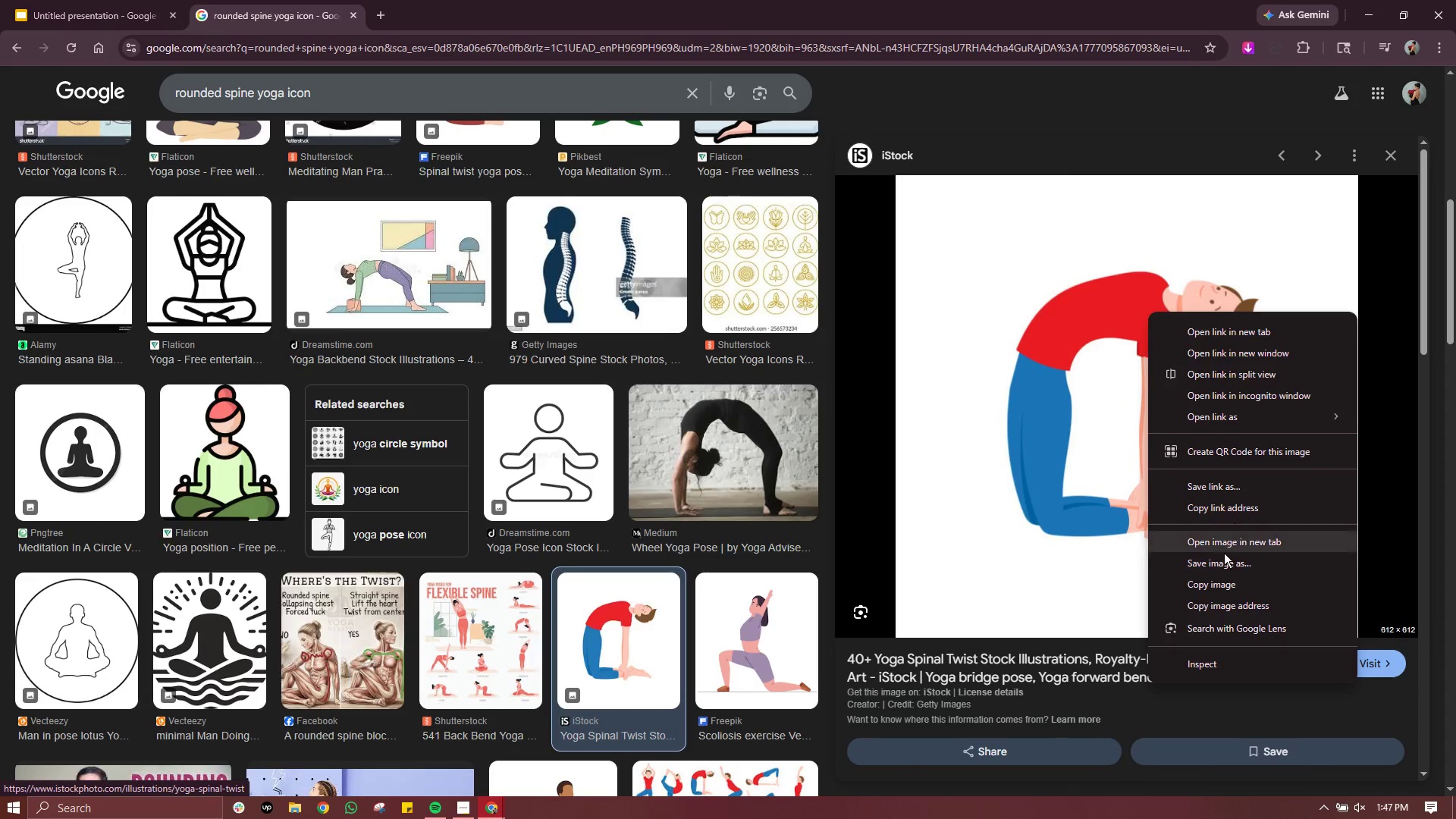 
left_click([1219, 568])
 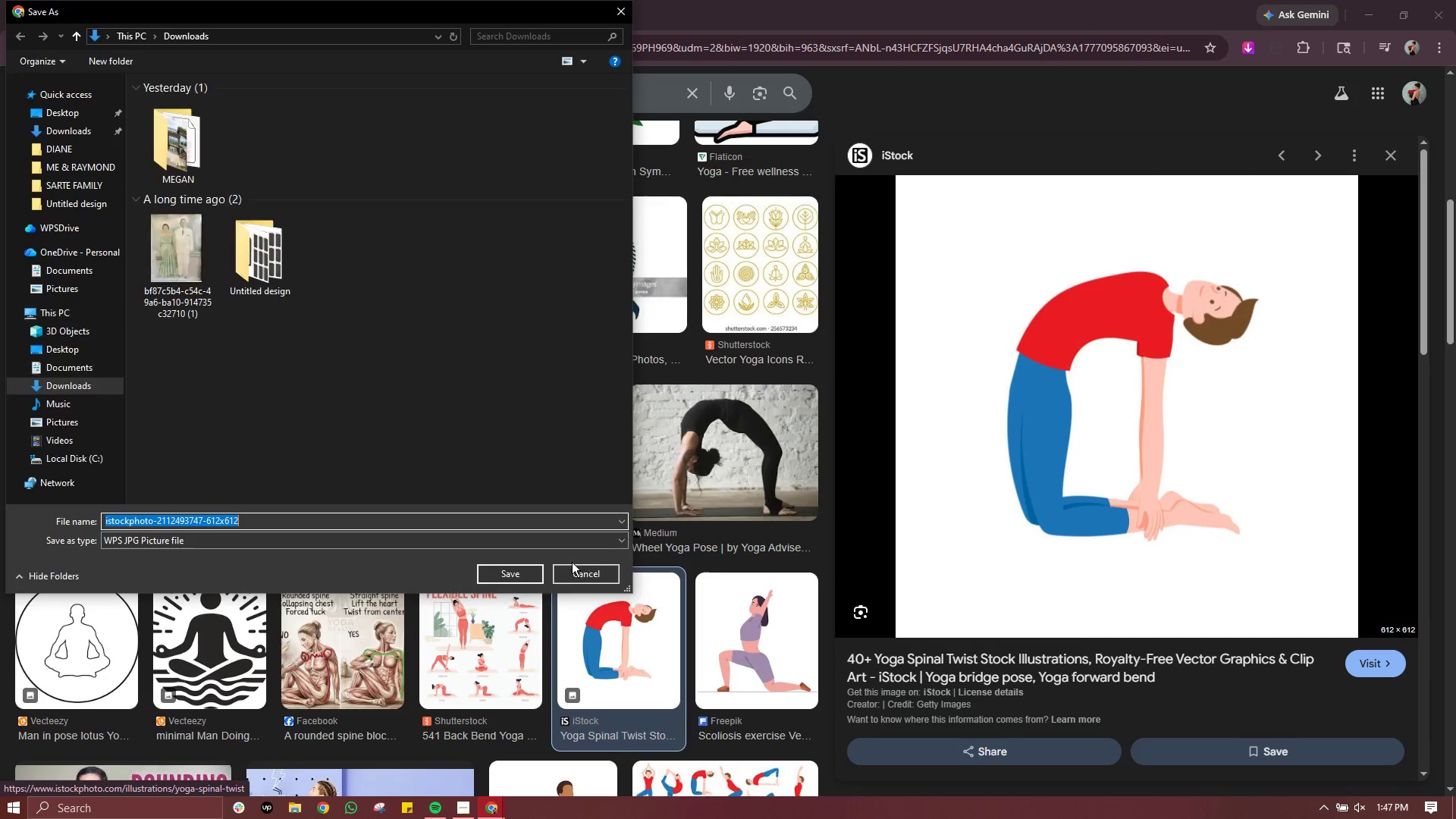 
left_click([518, 573])
 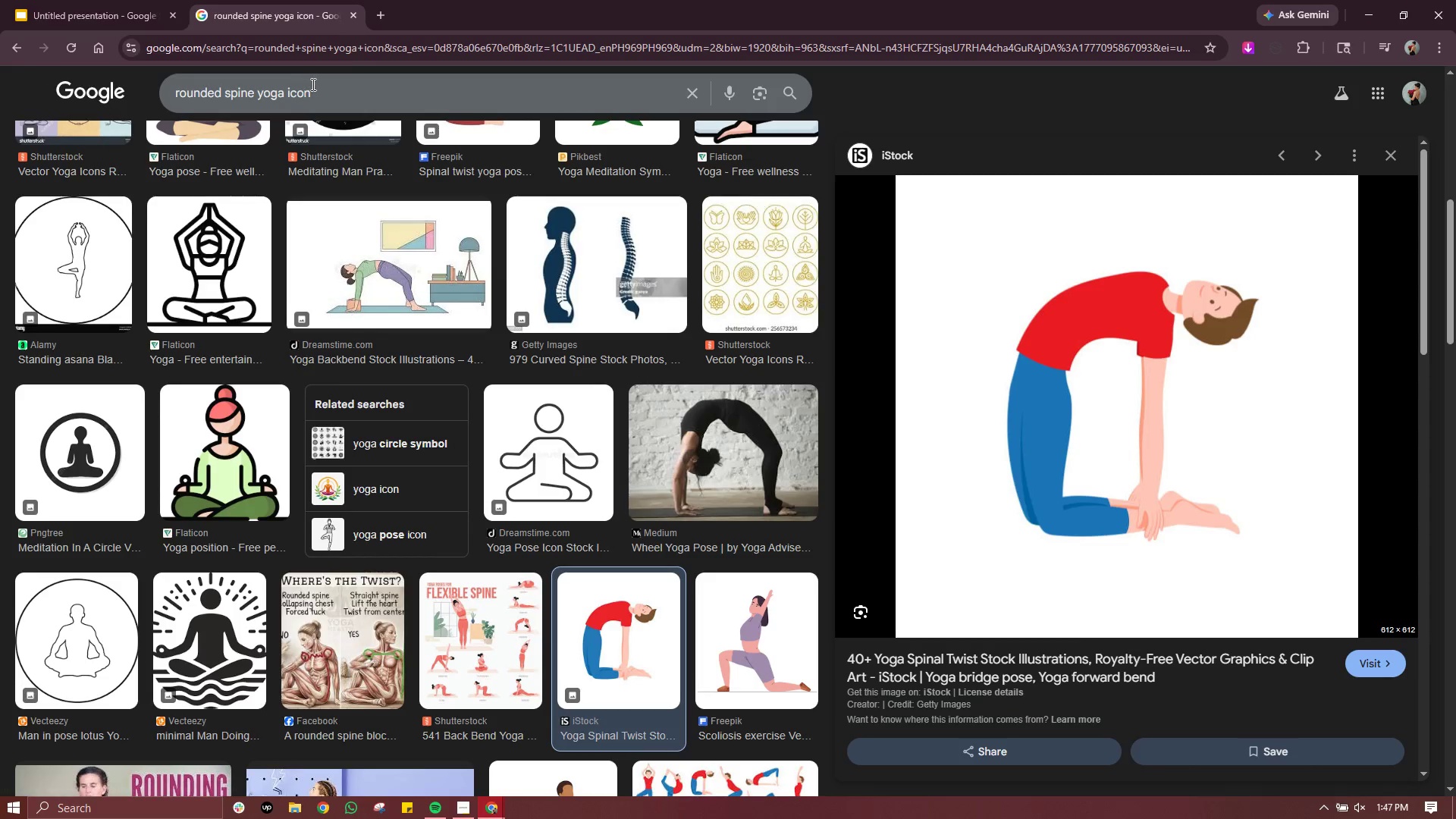 
double_click([312, 86])
 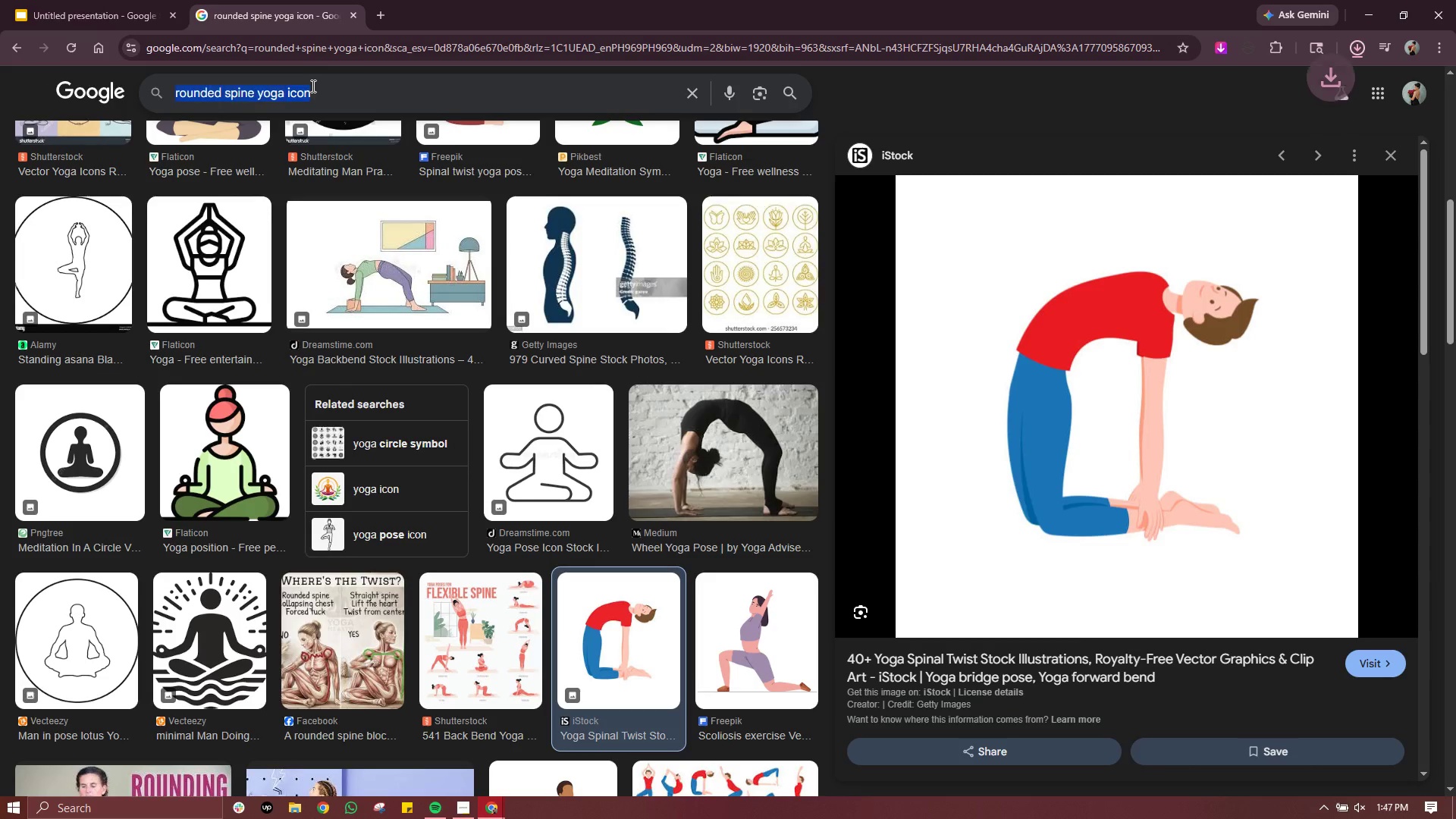 
triple_click([312, 86])
 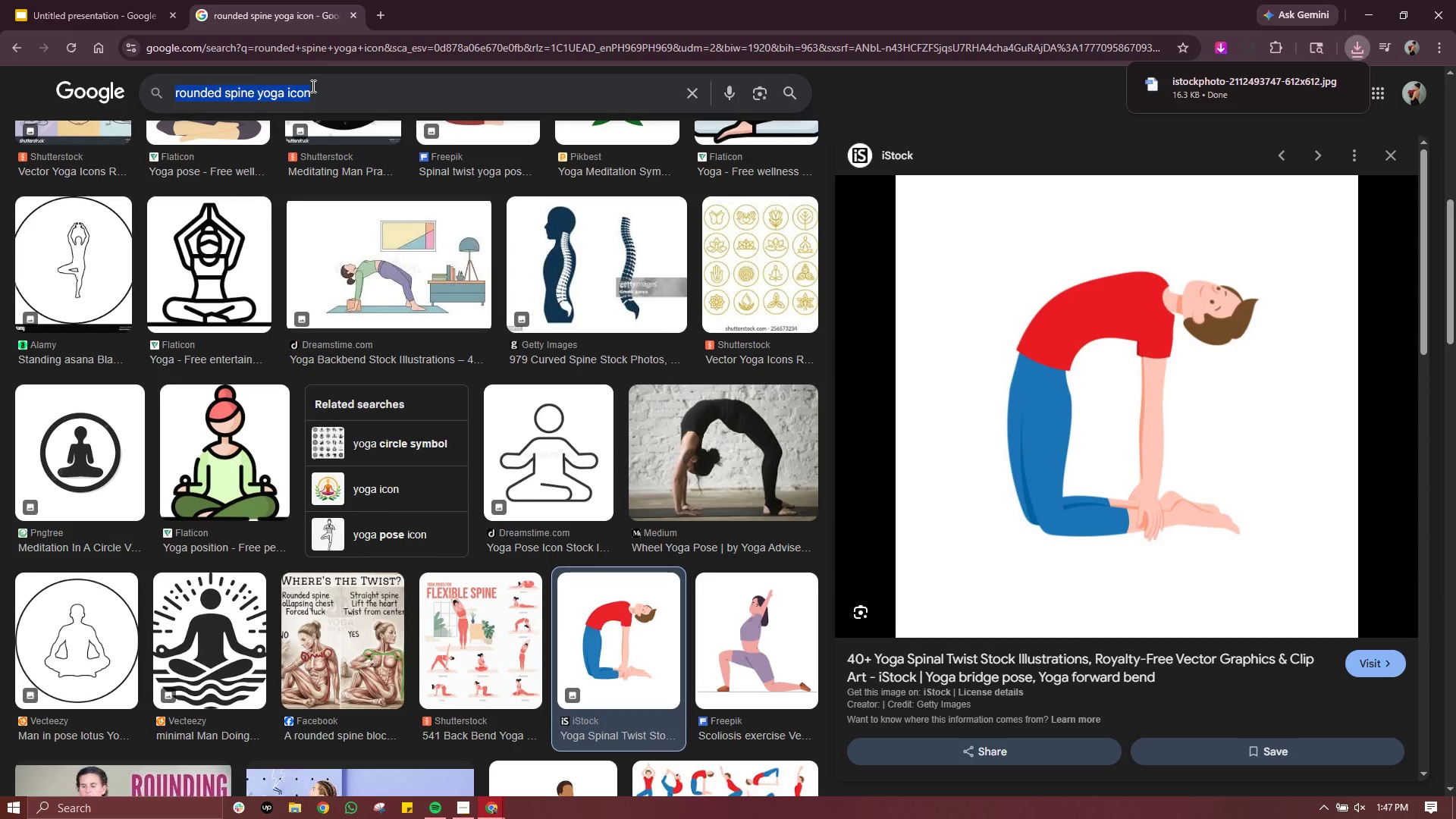 
type(hip hinge yoga icon)
 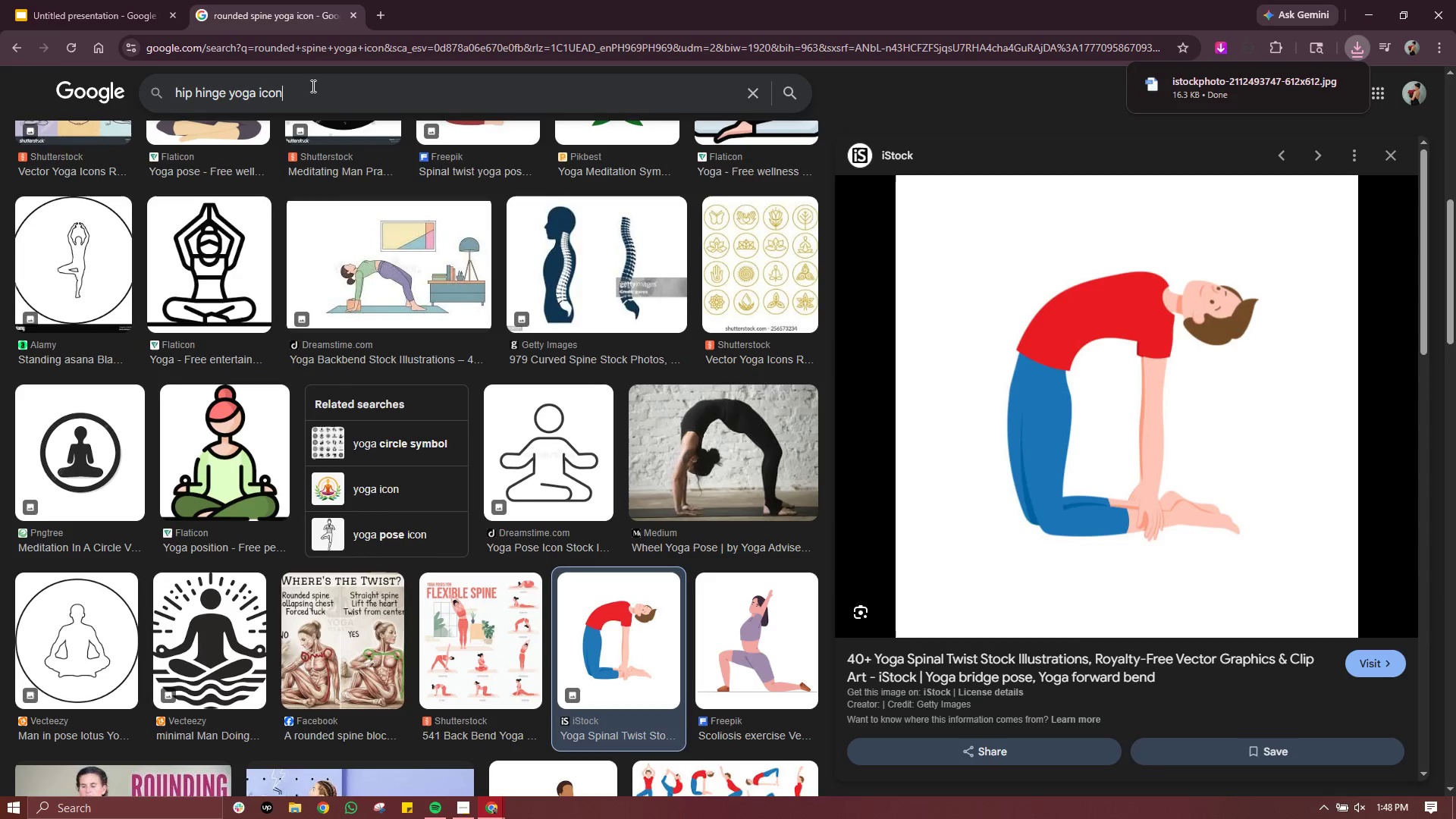 
key(Enter)
 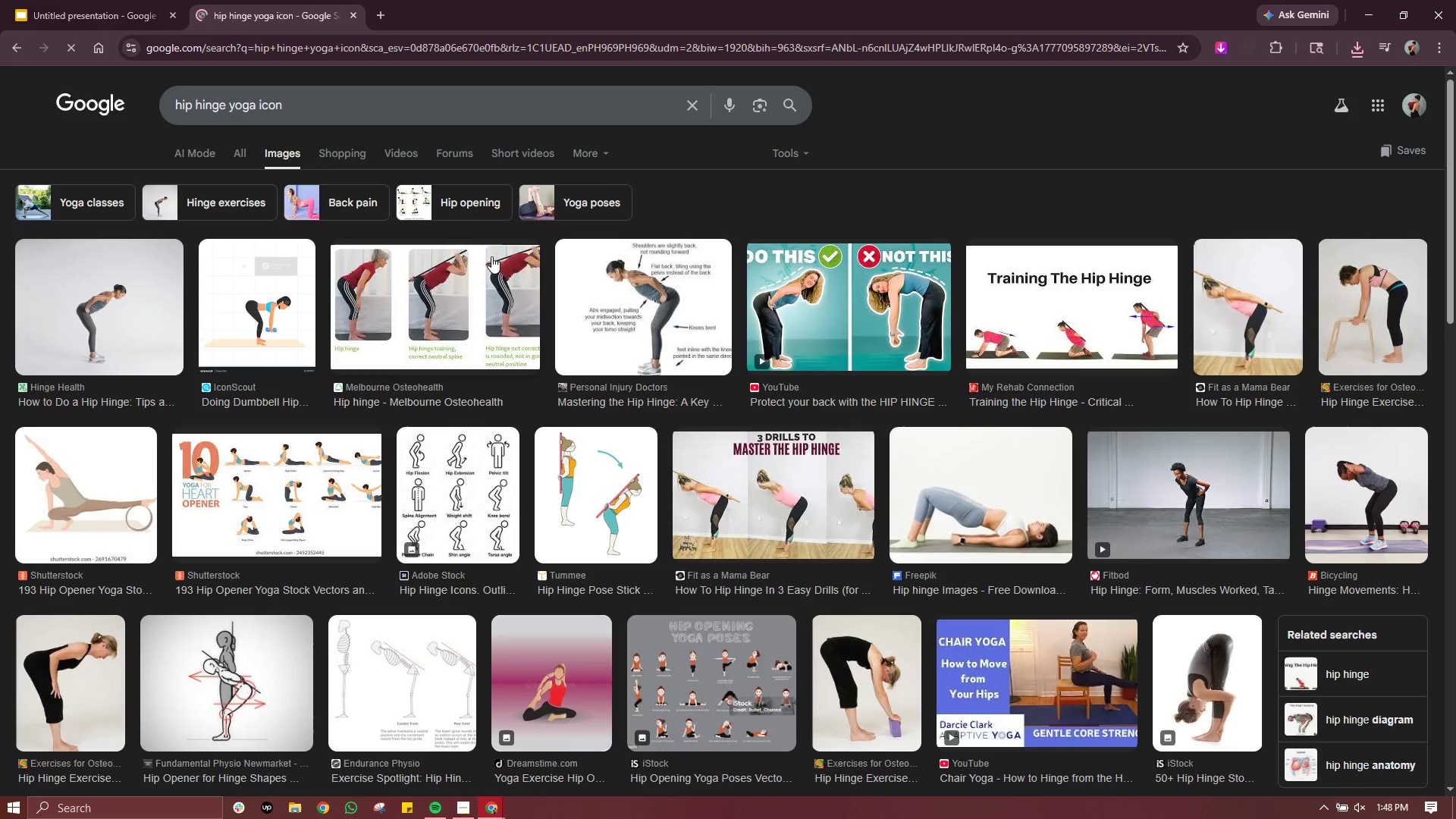 
scroll: coordinate [551, 400], scroll_direction: down, amount: 5.0
 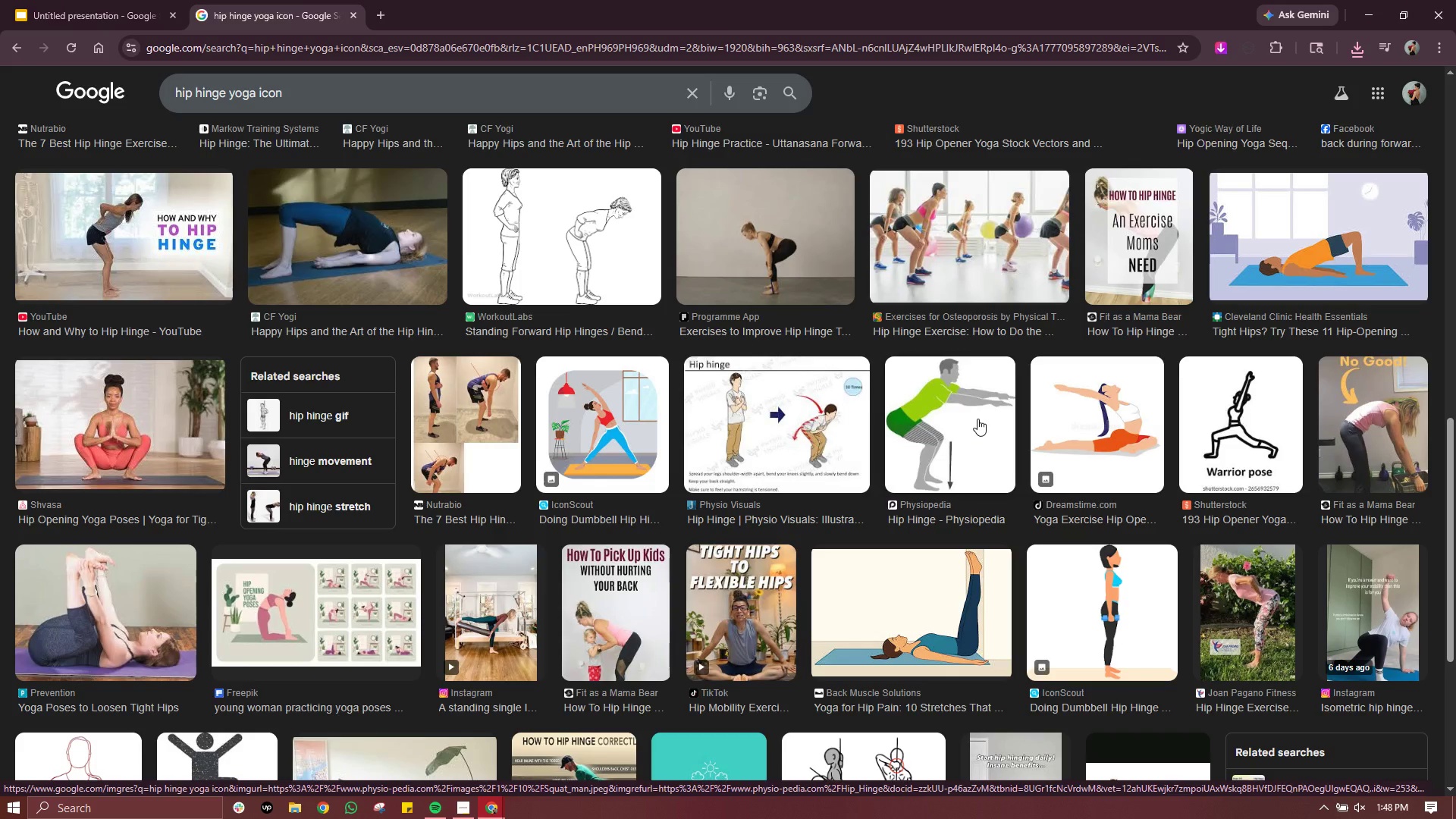 
scroll: coordinate [977, 419], scroll_direction: down, amount: 2.0
 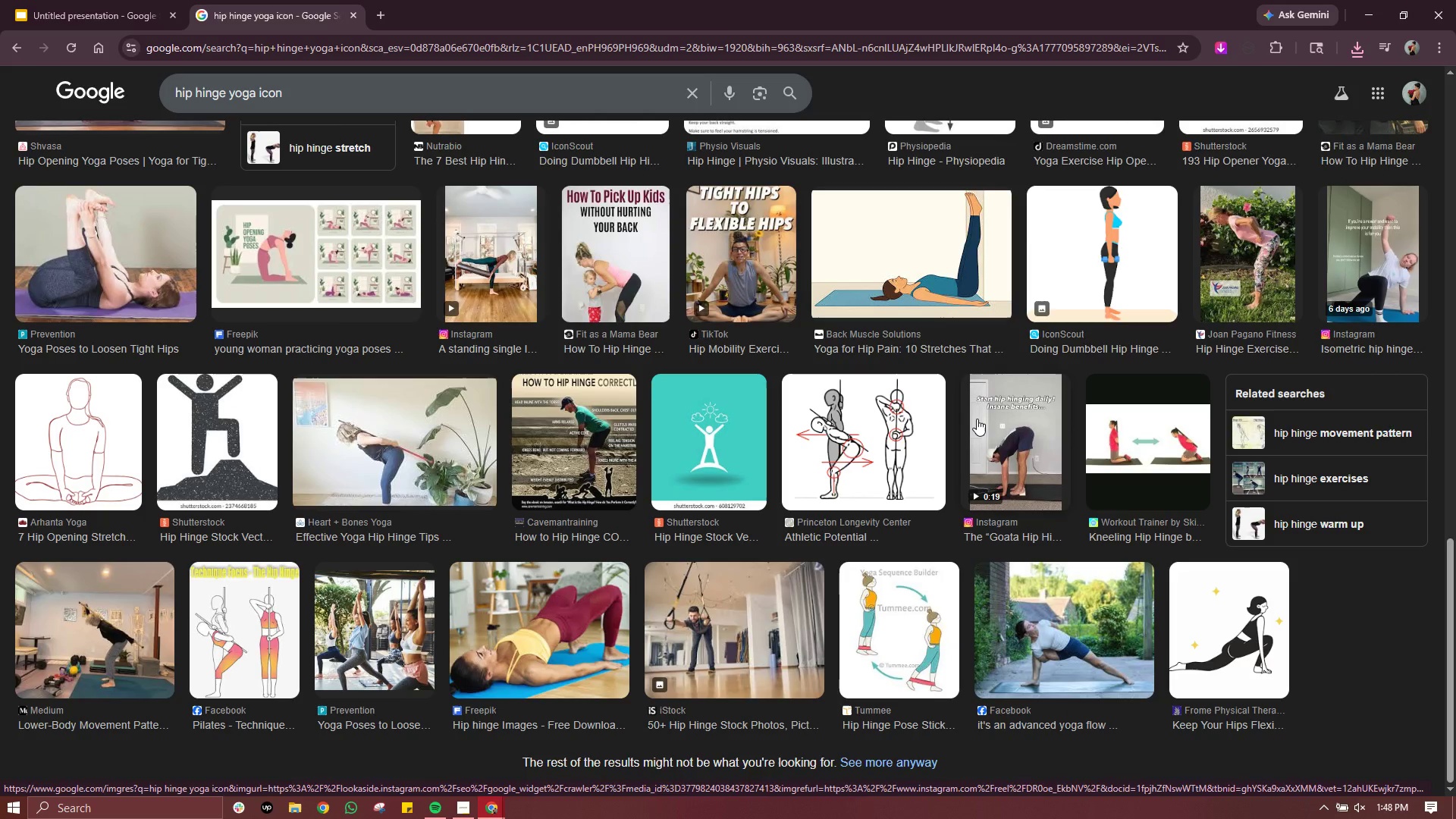 
scroll: coordinate [916, 422], scroll_direction: up, amount: 5.0
 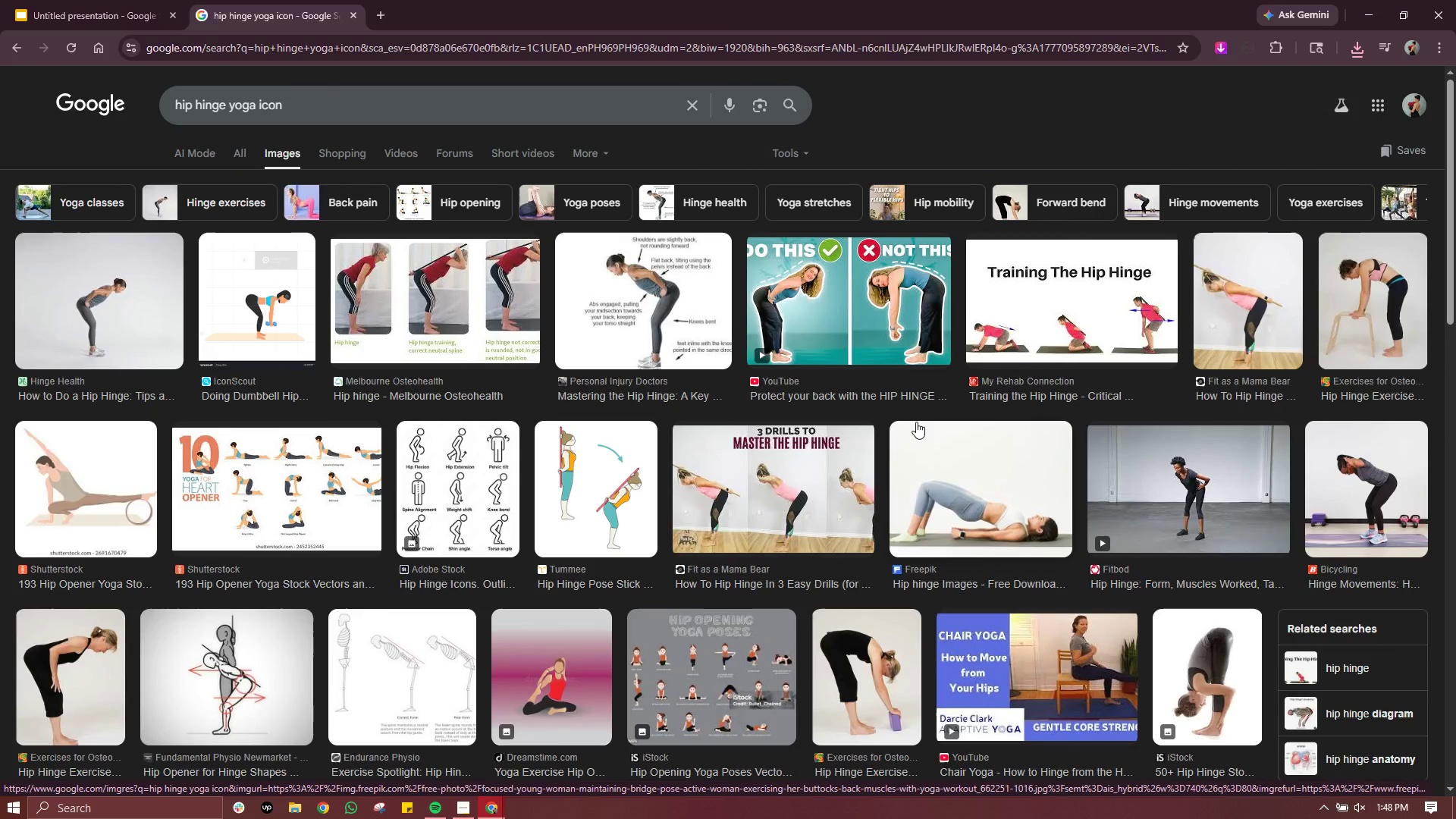 
left_click([337, 104])
 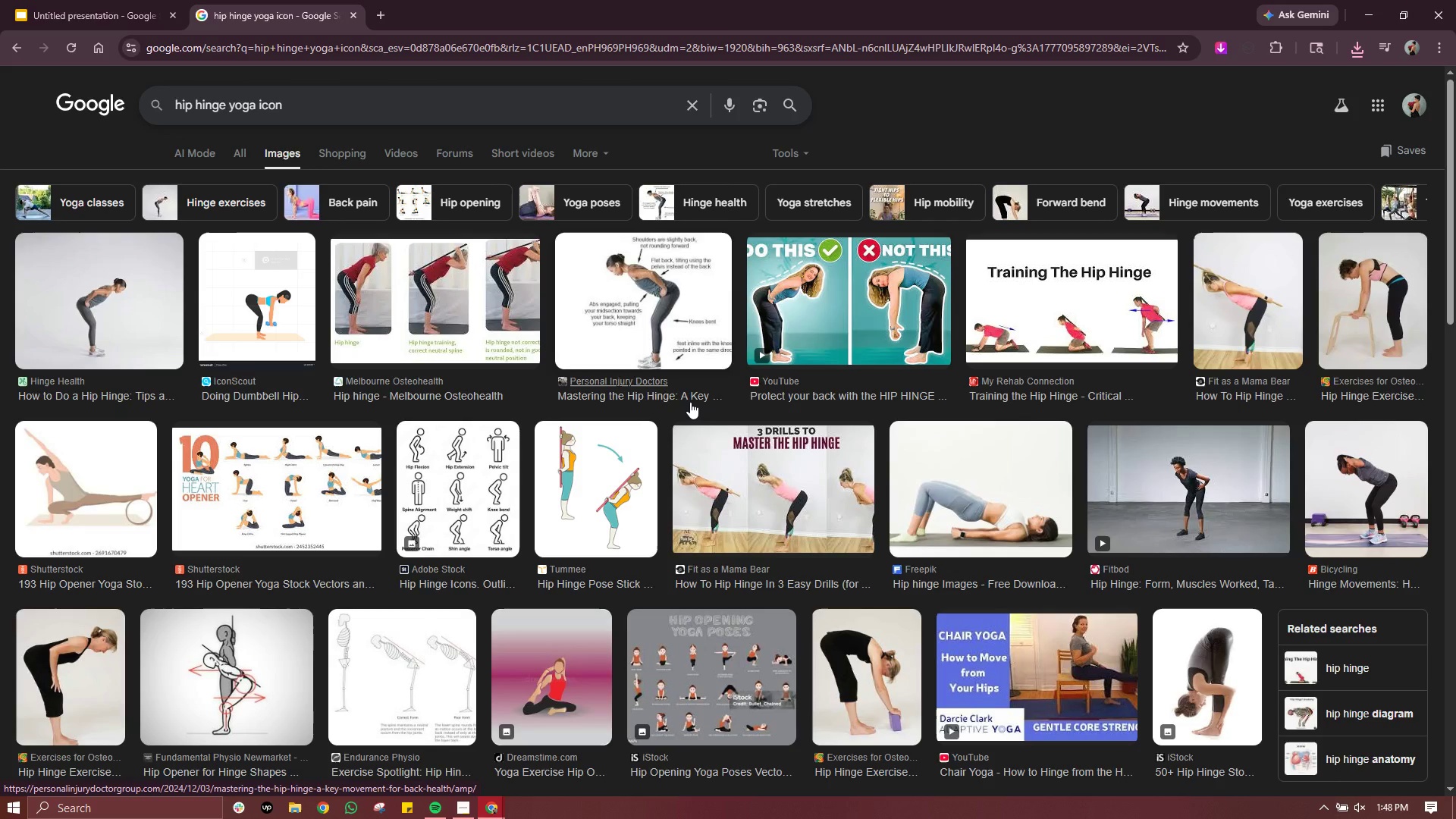 
wait(11.11)
 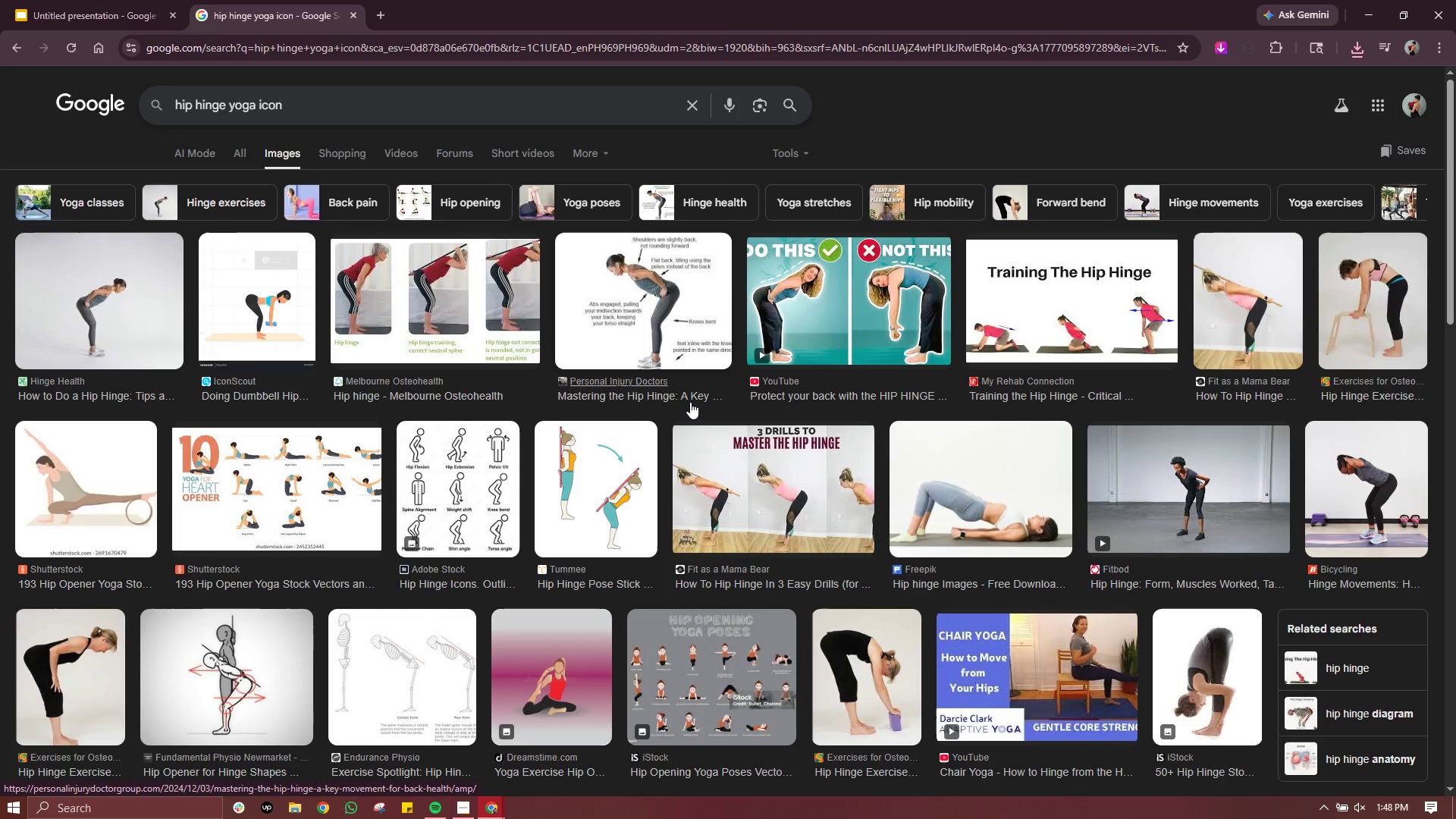 
left_click([1351, 668])
 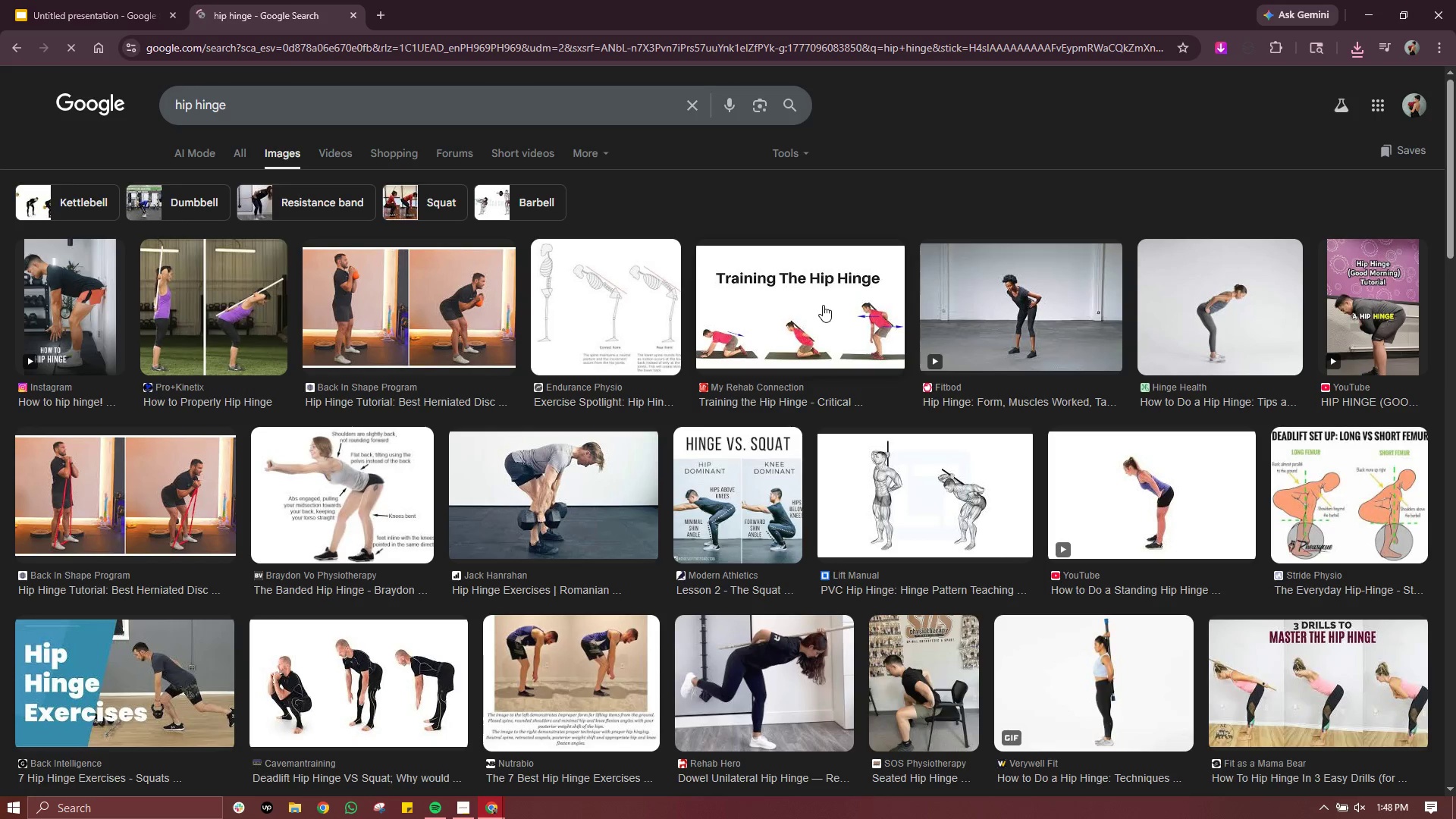 
scroll: coordinate [824, 305], scroll_direction: down, amount: 1.0
 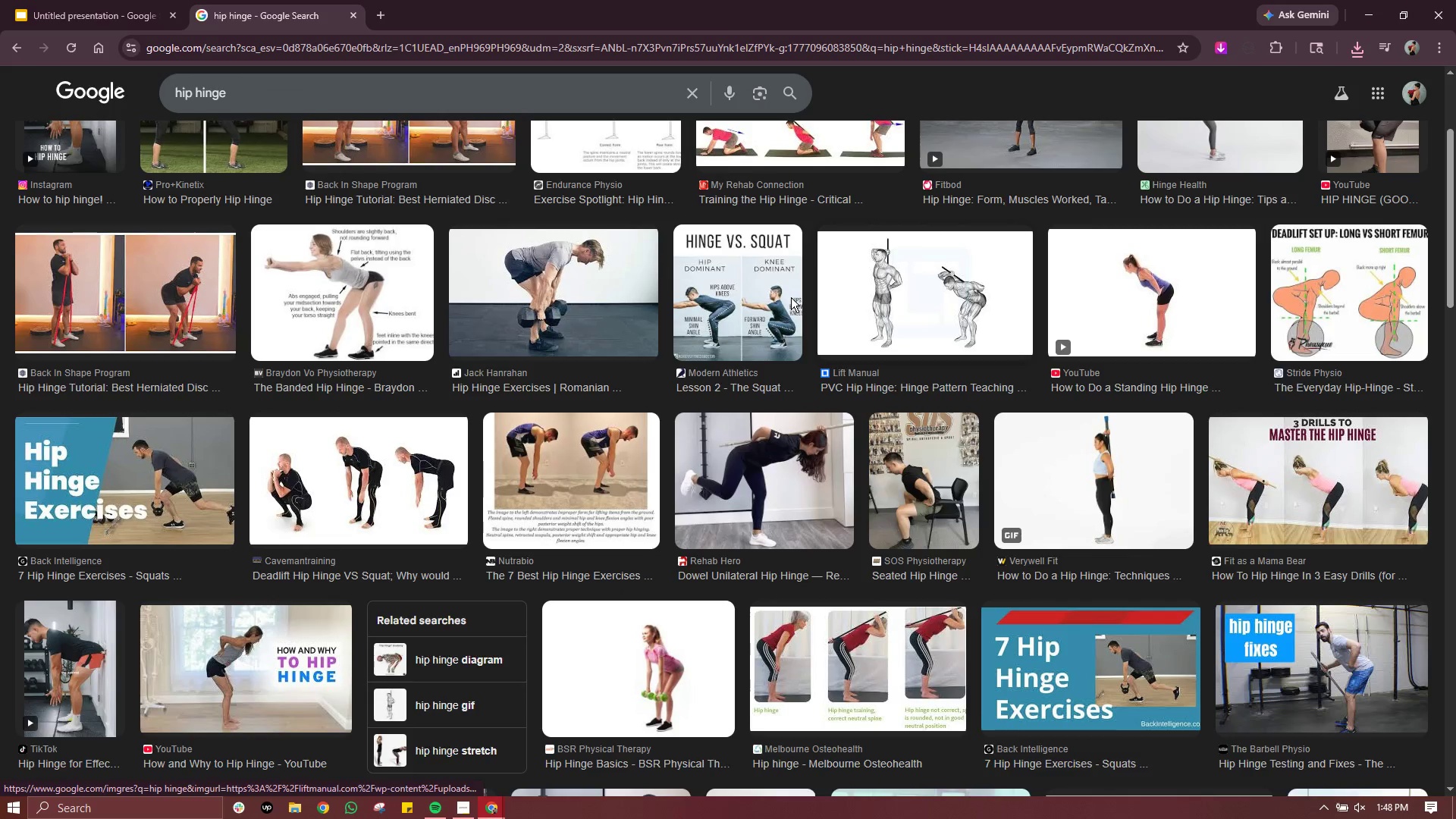 
scroll: coordinate [682, 265], scroll_direction: up, amount: 3.0
 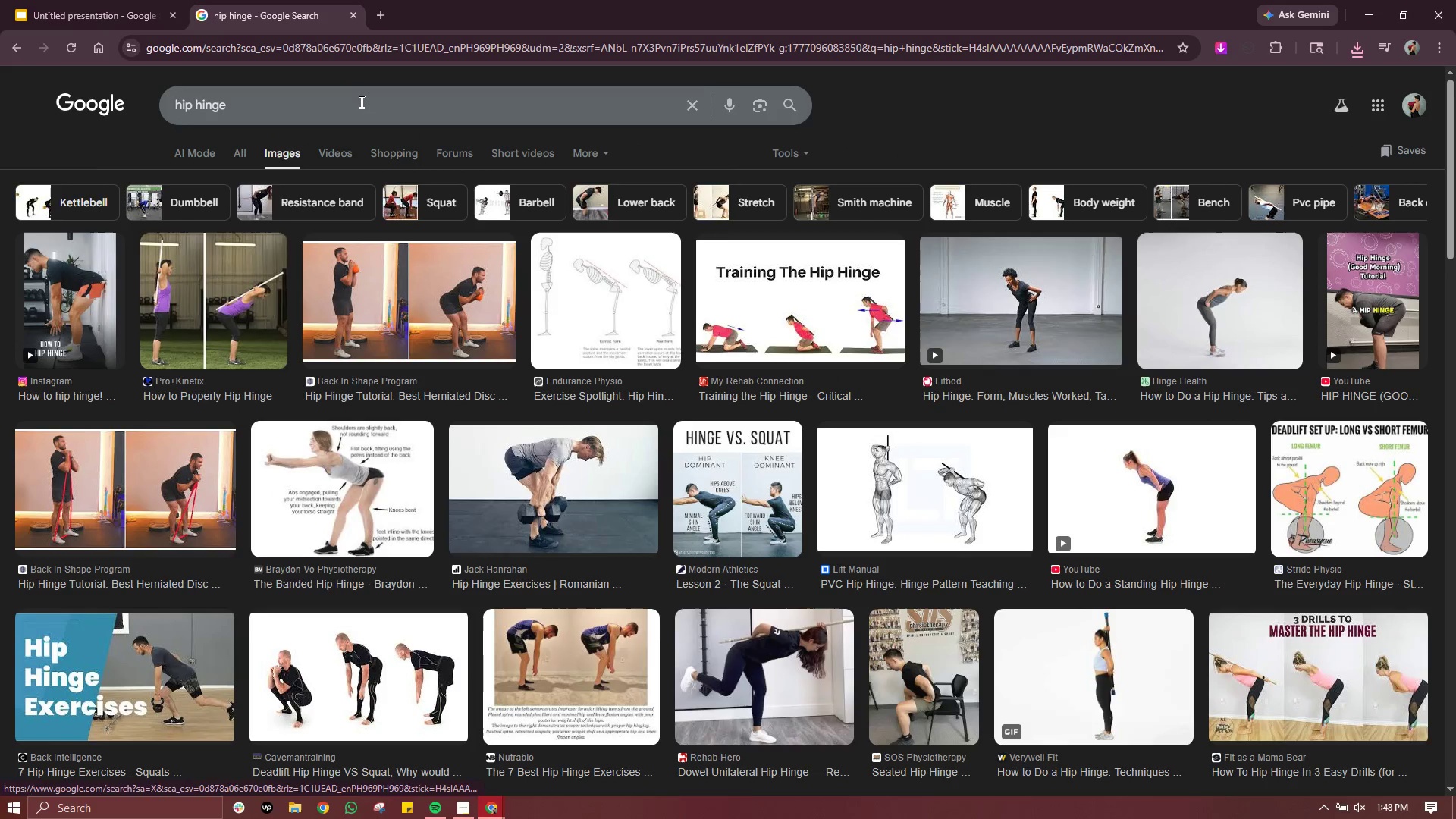 
left_click([360, 101])
 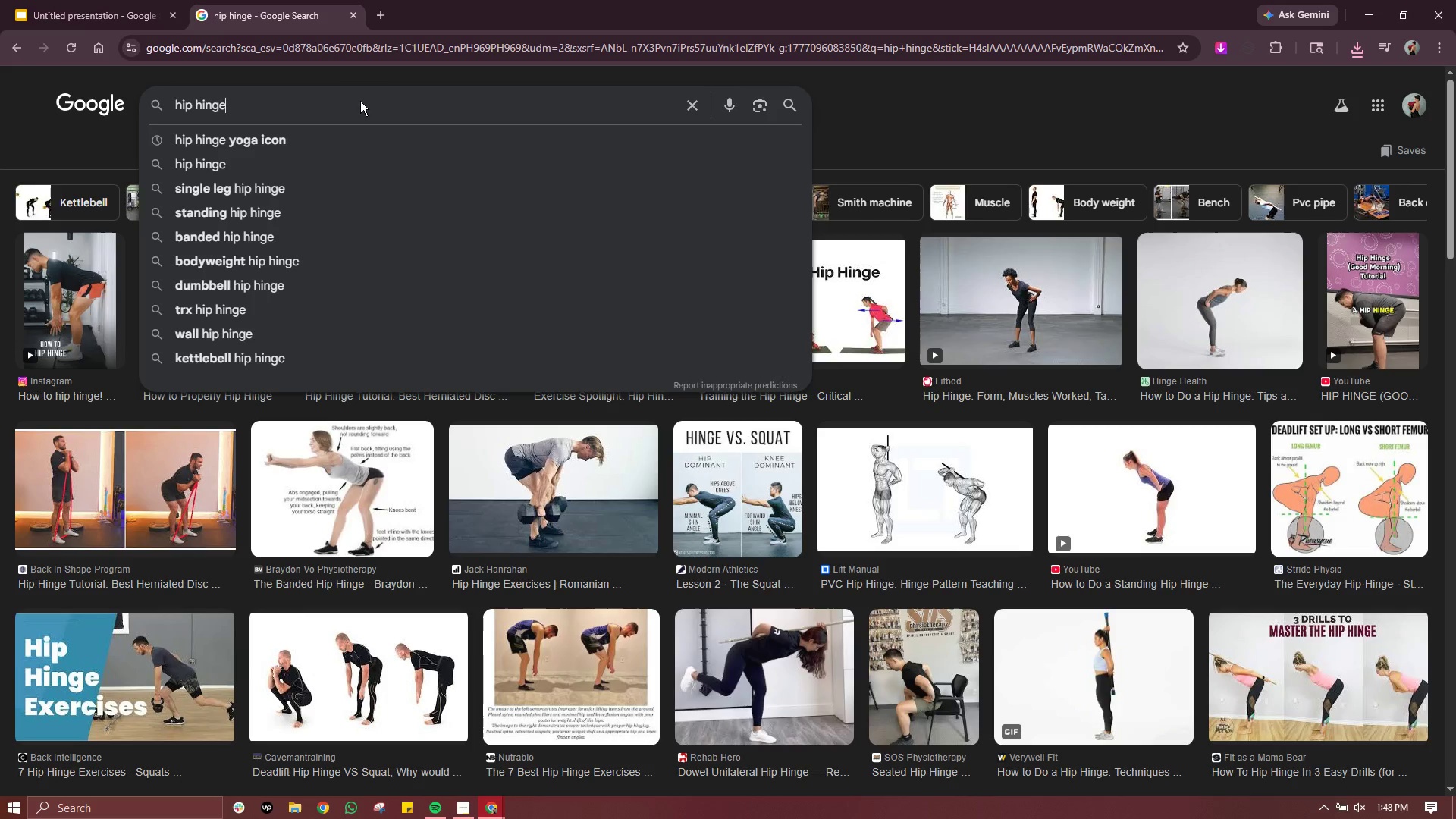 
type( o)
key(Backspace)
key(Backspace)
type(y)
key(Backspace)
type( icon)
 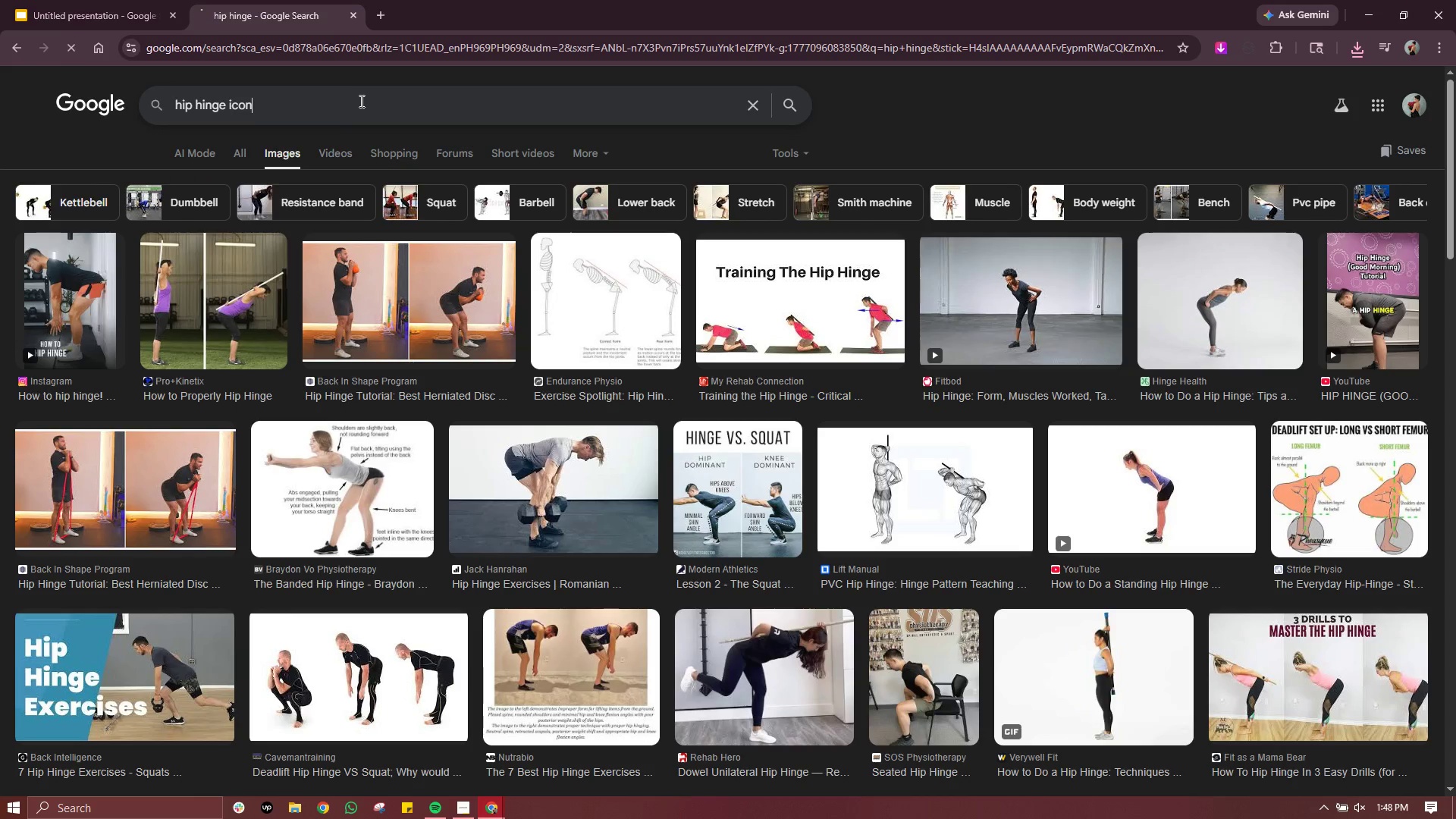 
key(Enter)
 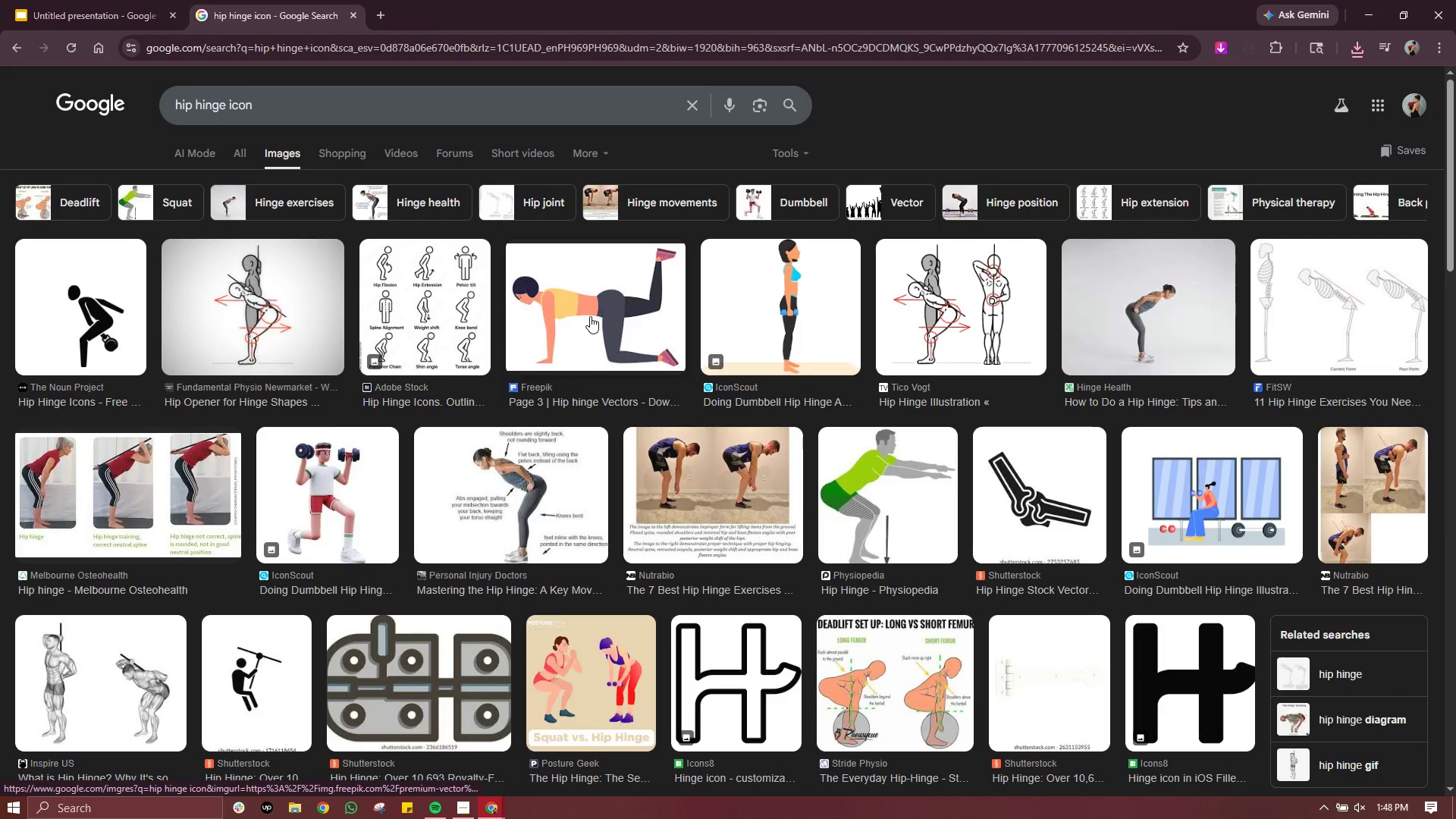 
left_click([590, 316])
 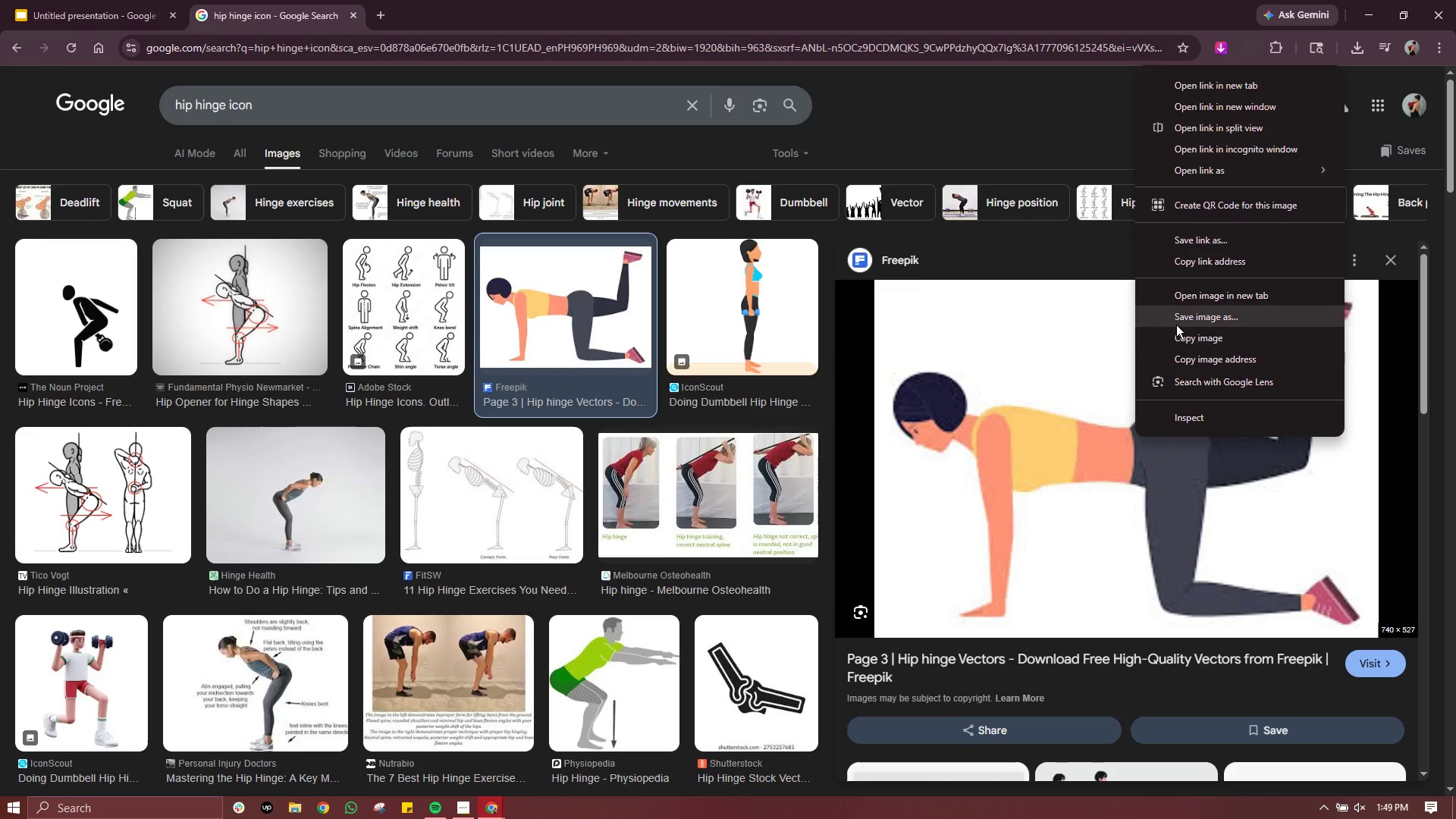 
left_click([1197, 321])
 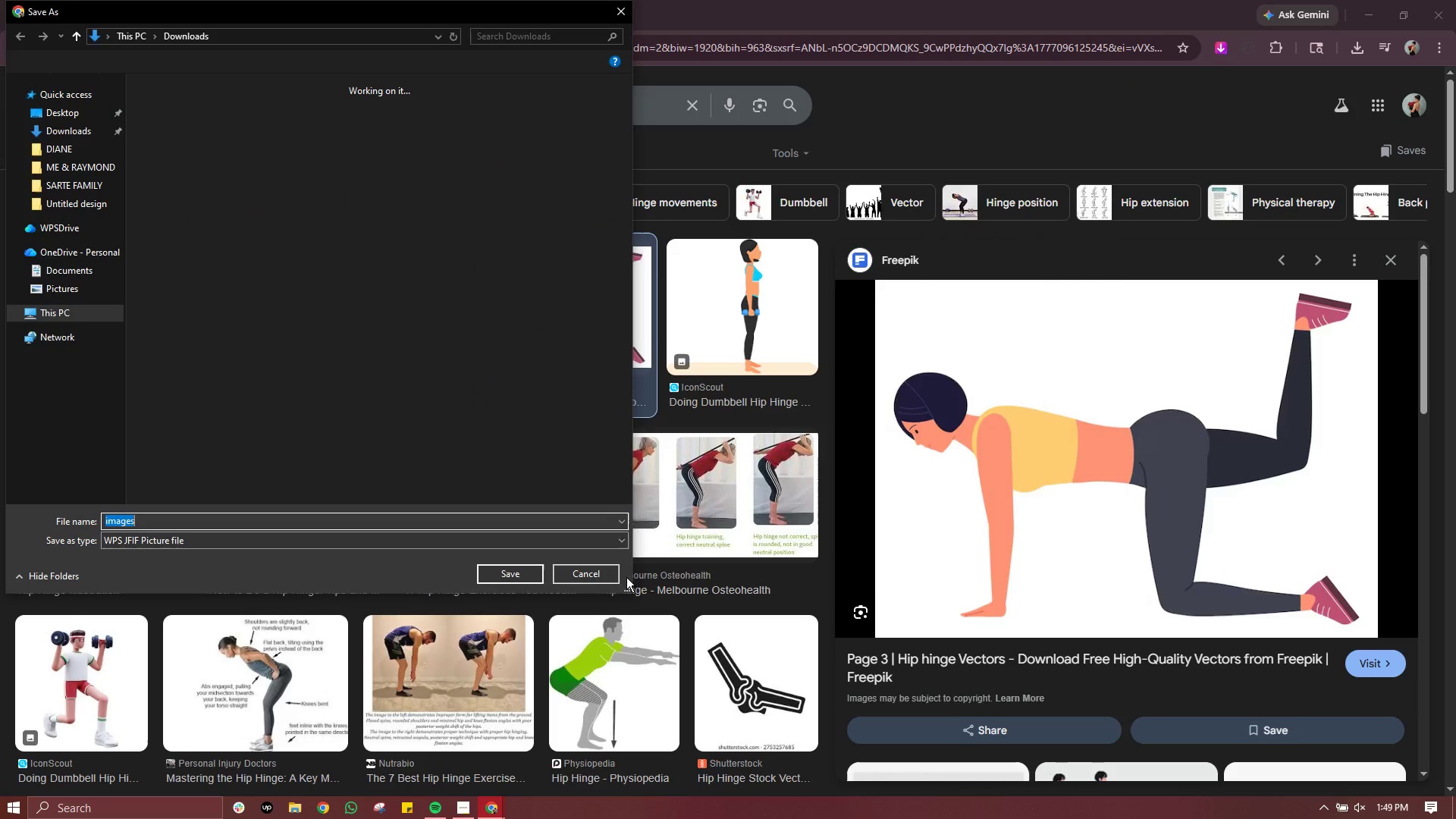 
left_click([501, 573])
 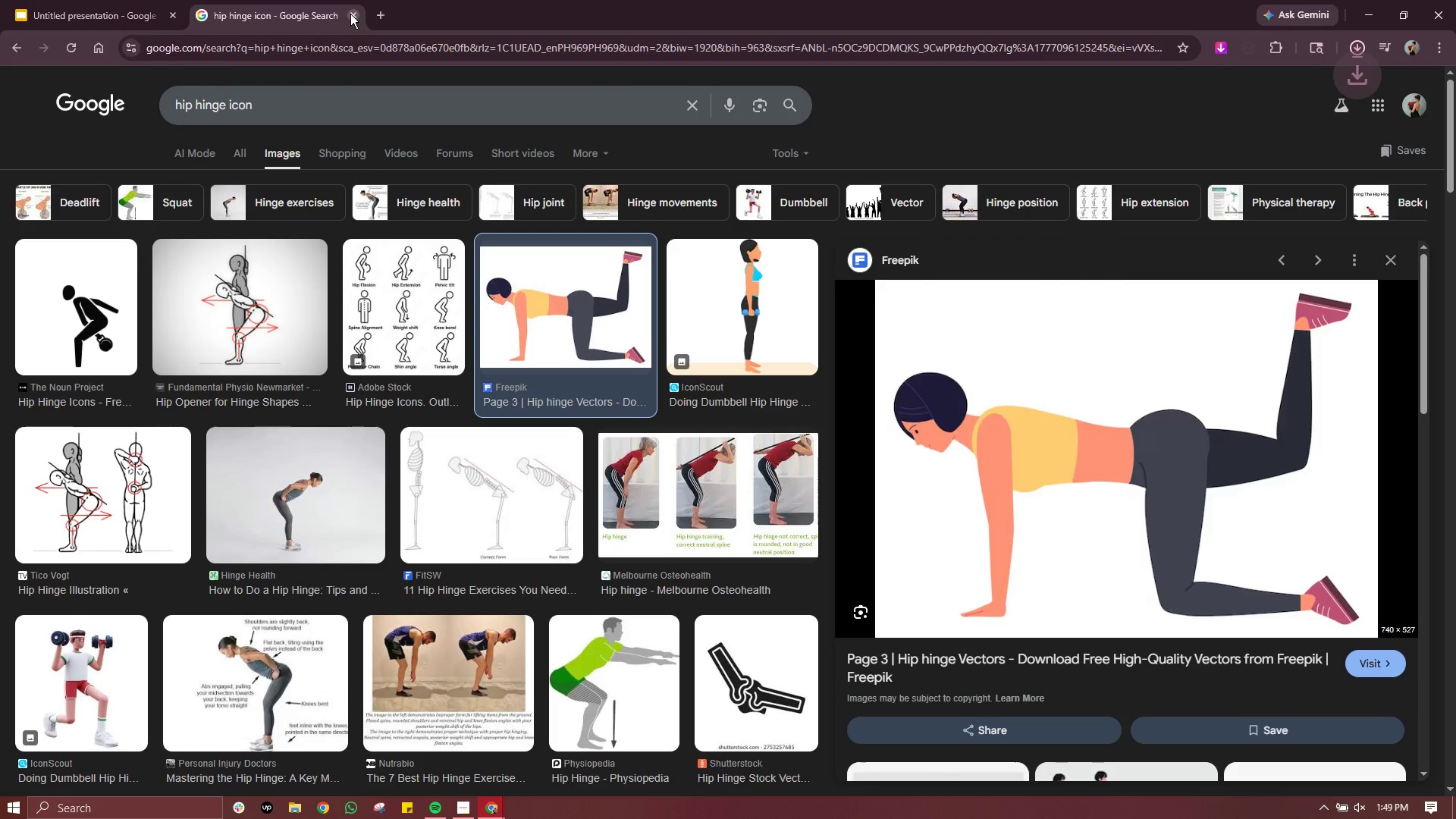 
left_click([350, 14])
 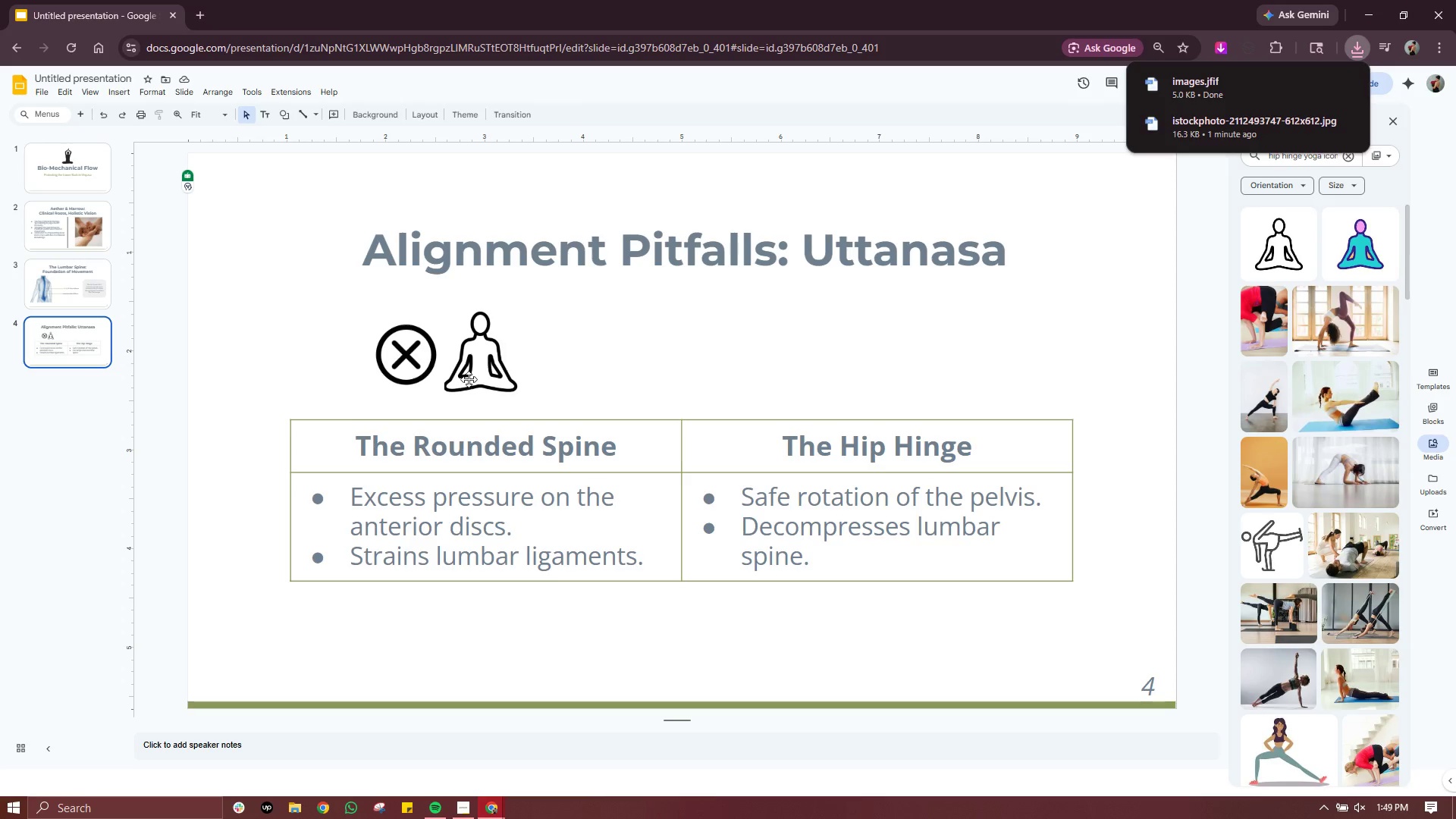 
left_click([480, 361])
 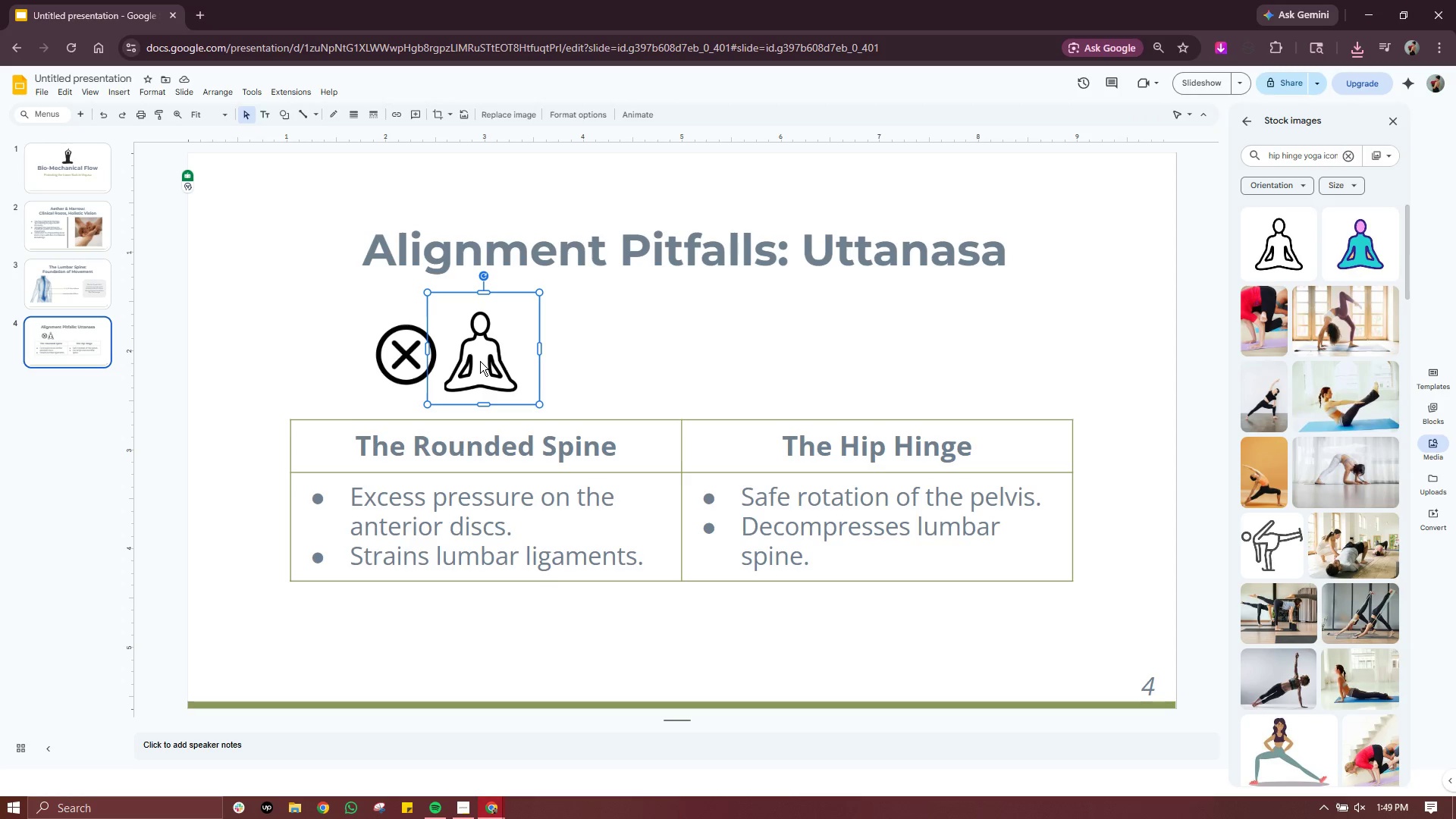 
key(Delete)
 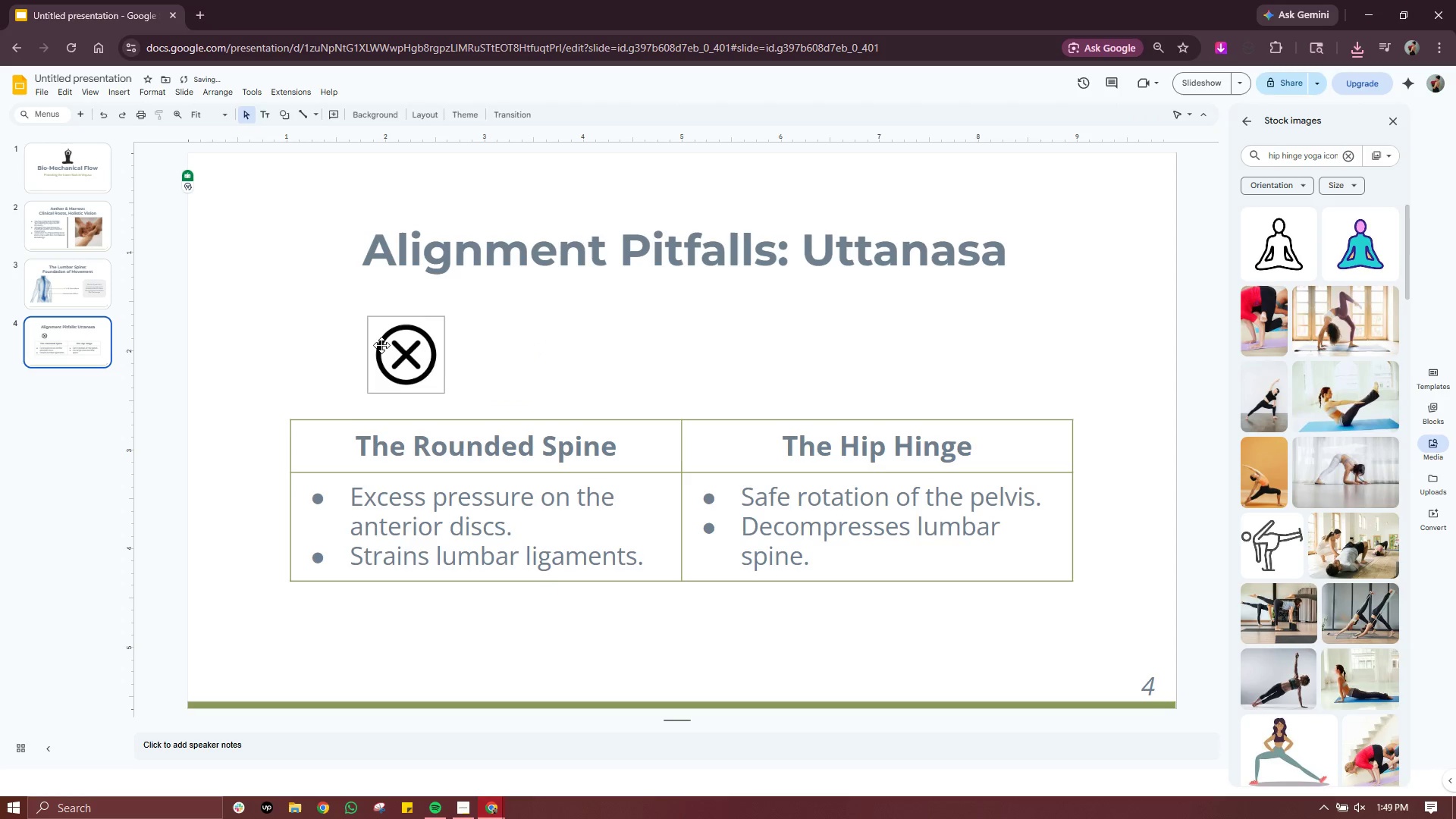 
left_click([381, 345])
 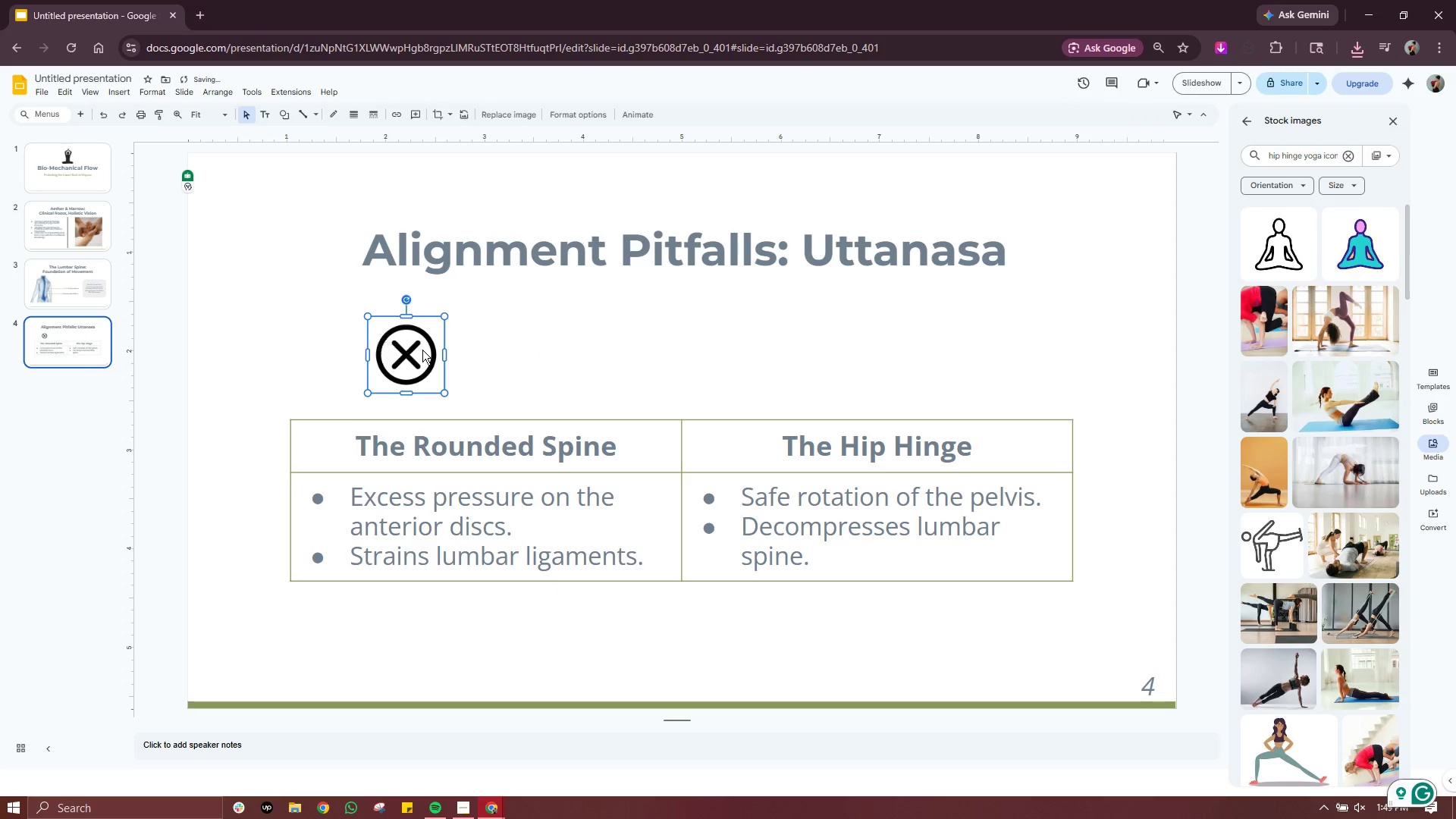 
key(Delete)
 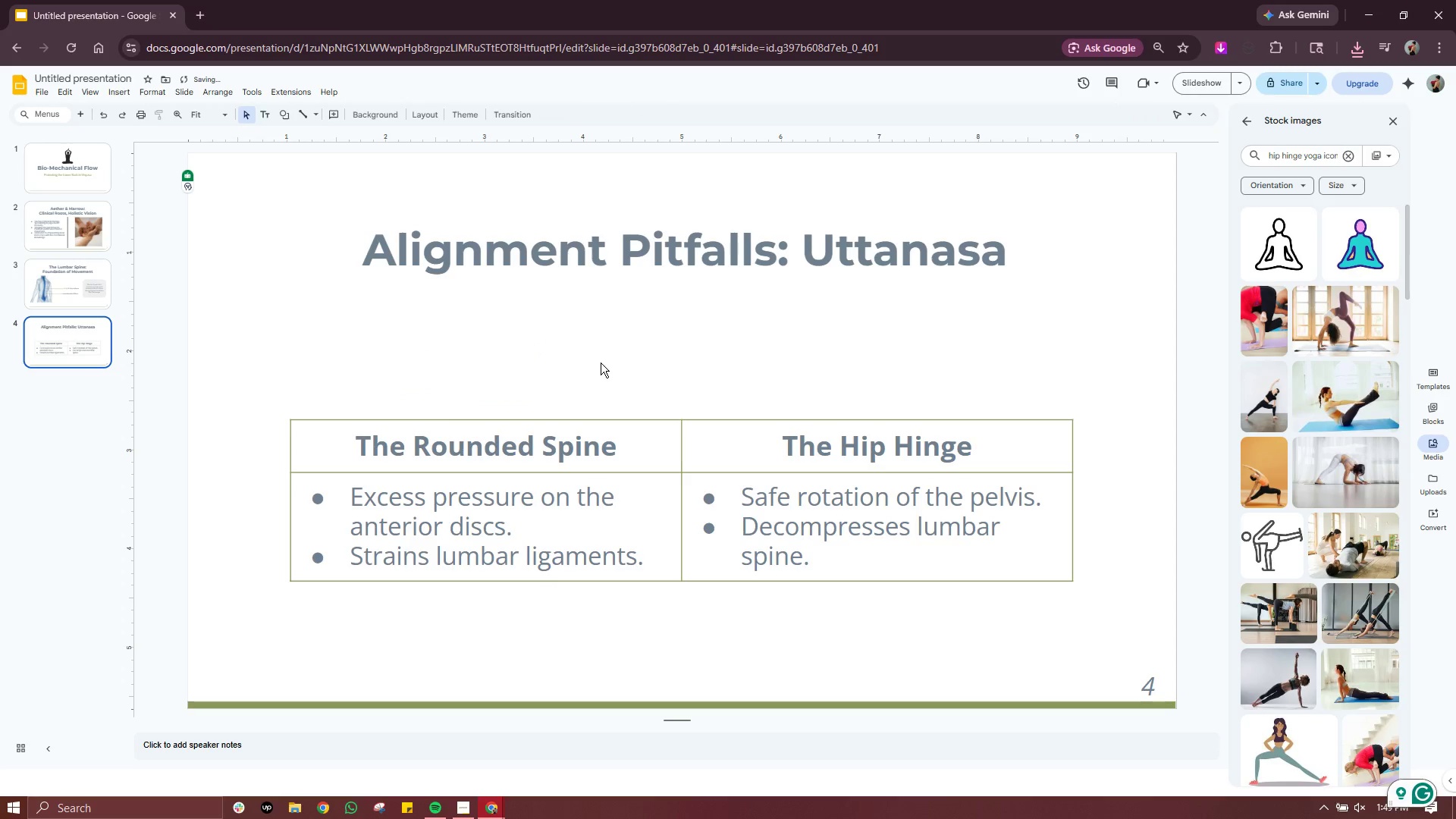 
left_click([601, 362])
 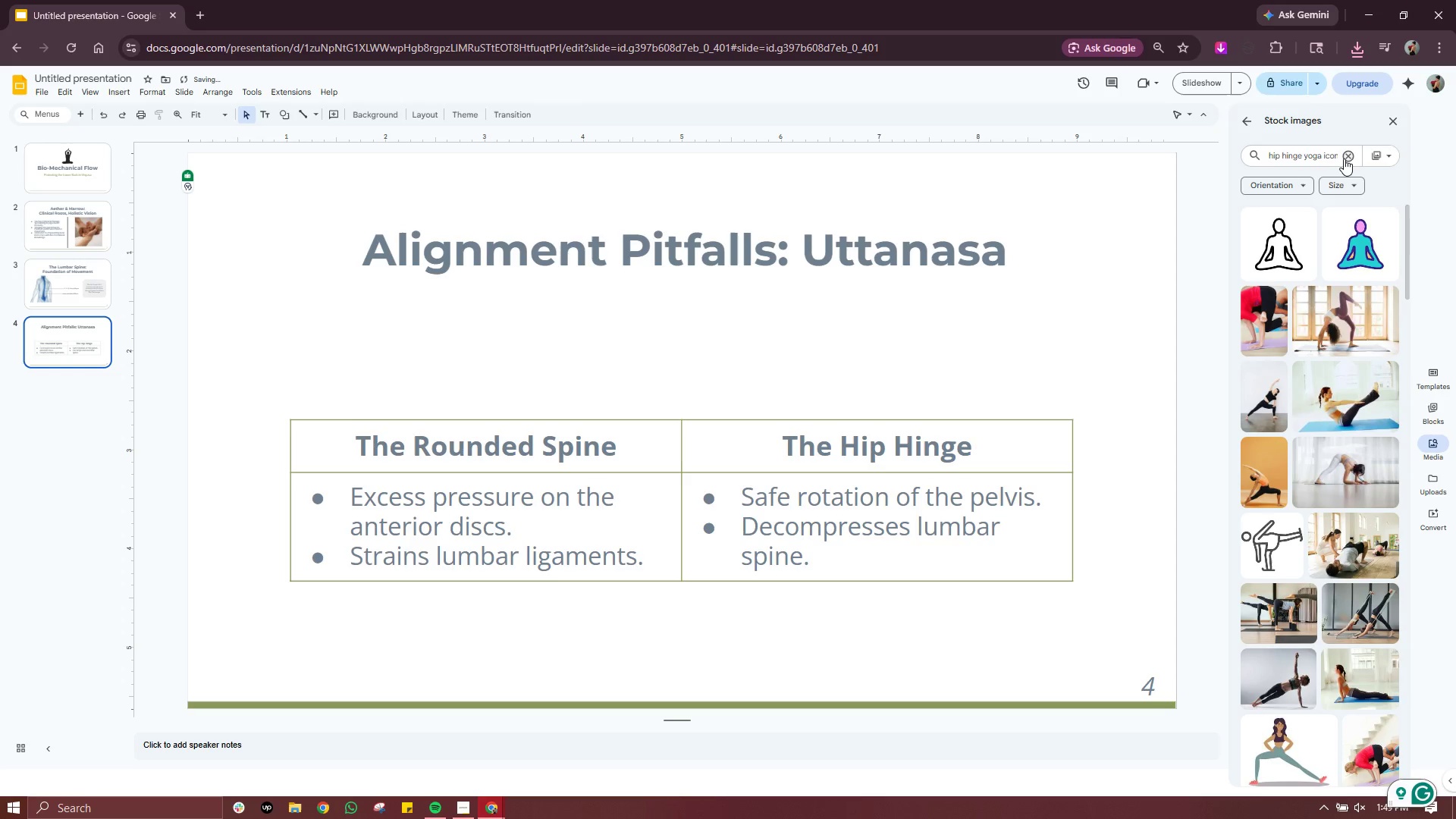 
left_click([1344, 158])
 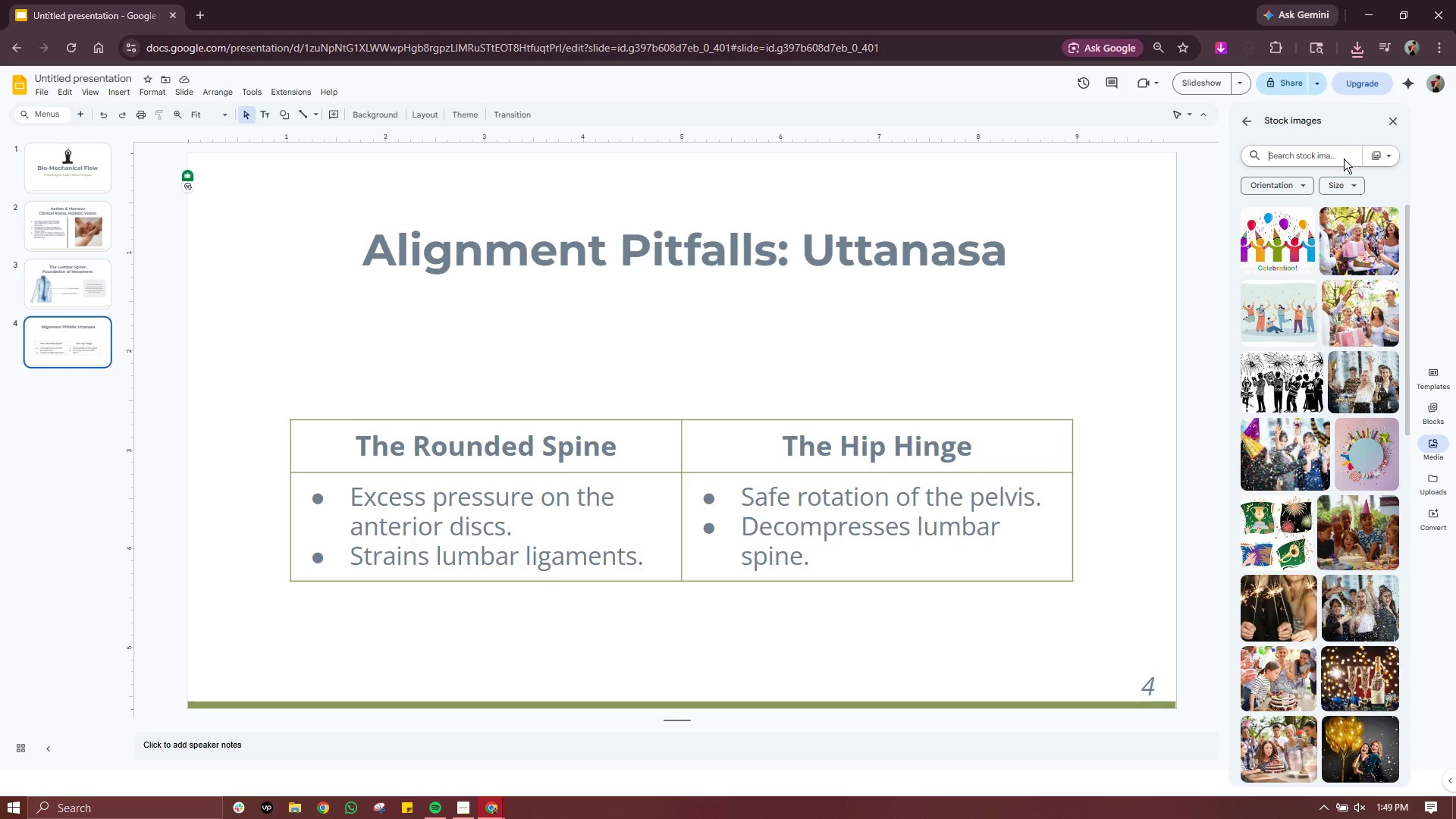 
wait(9.56)
 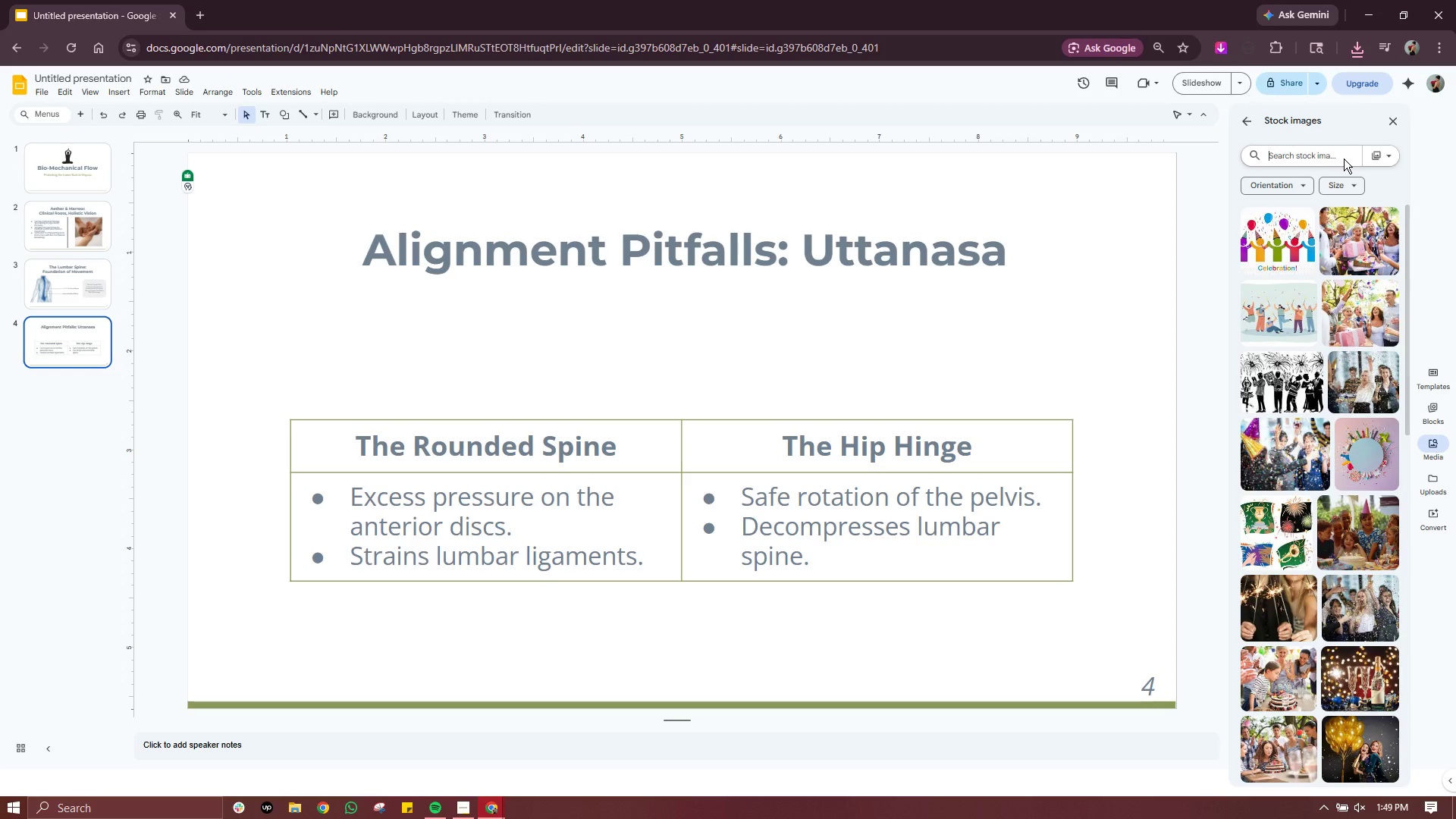 
type(red C )
key(Backspace)
key(Backspace)
type(X icon)
 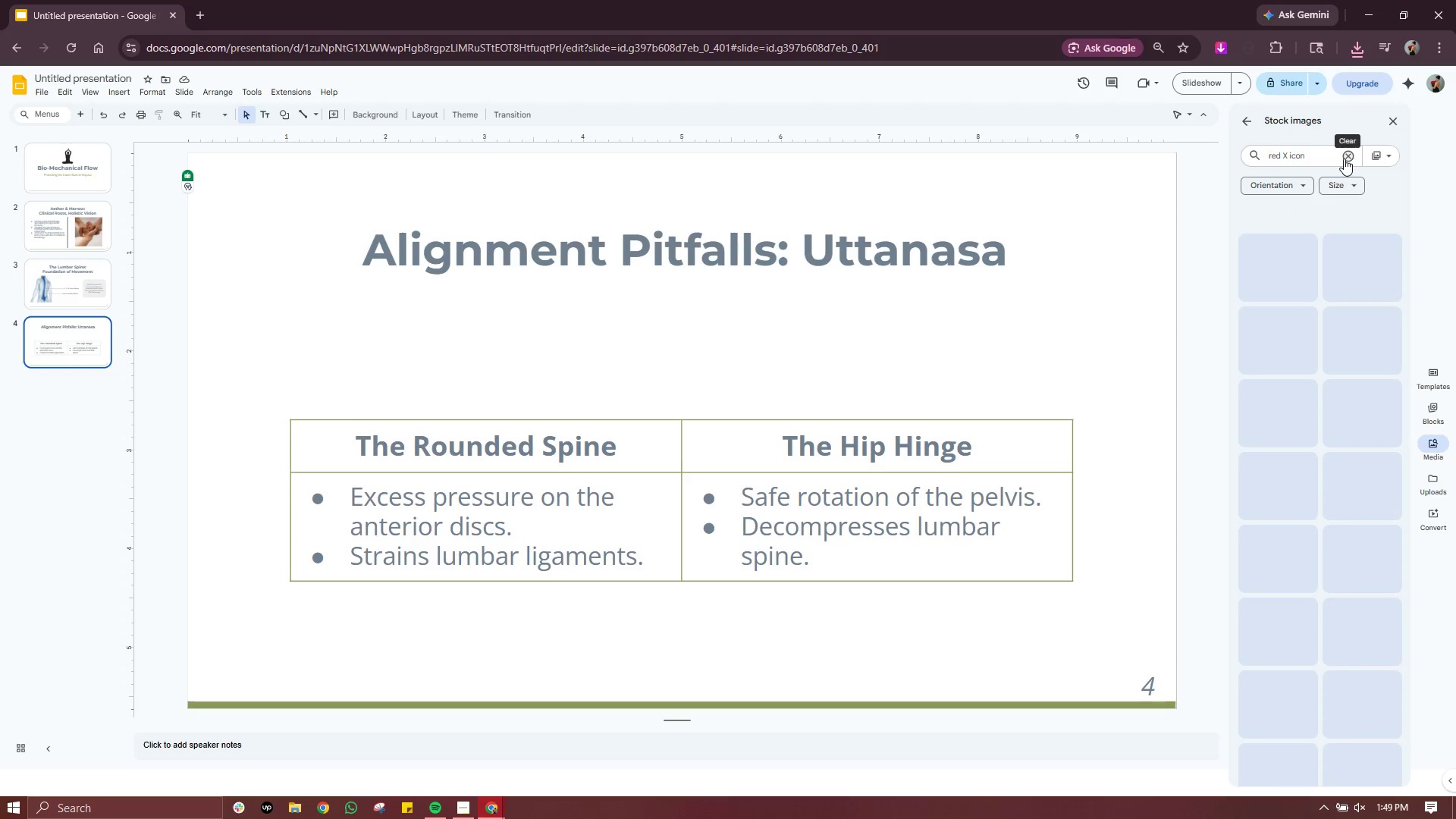 
 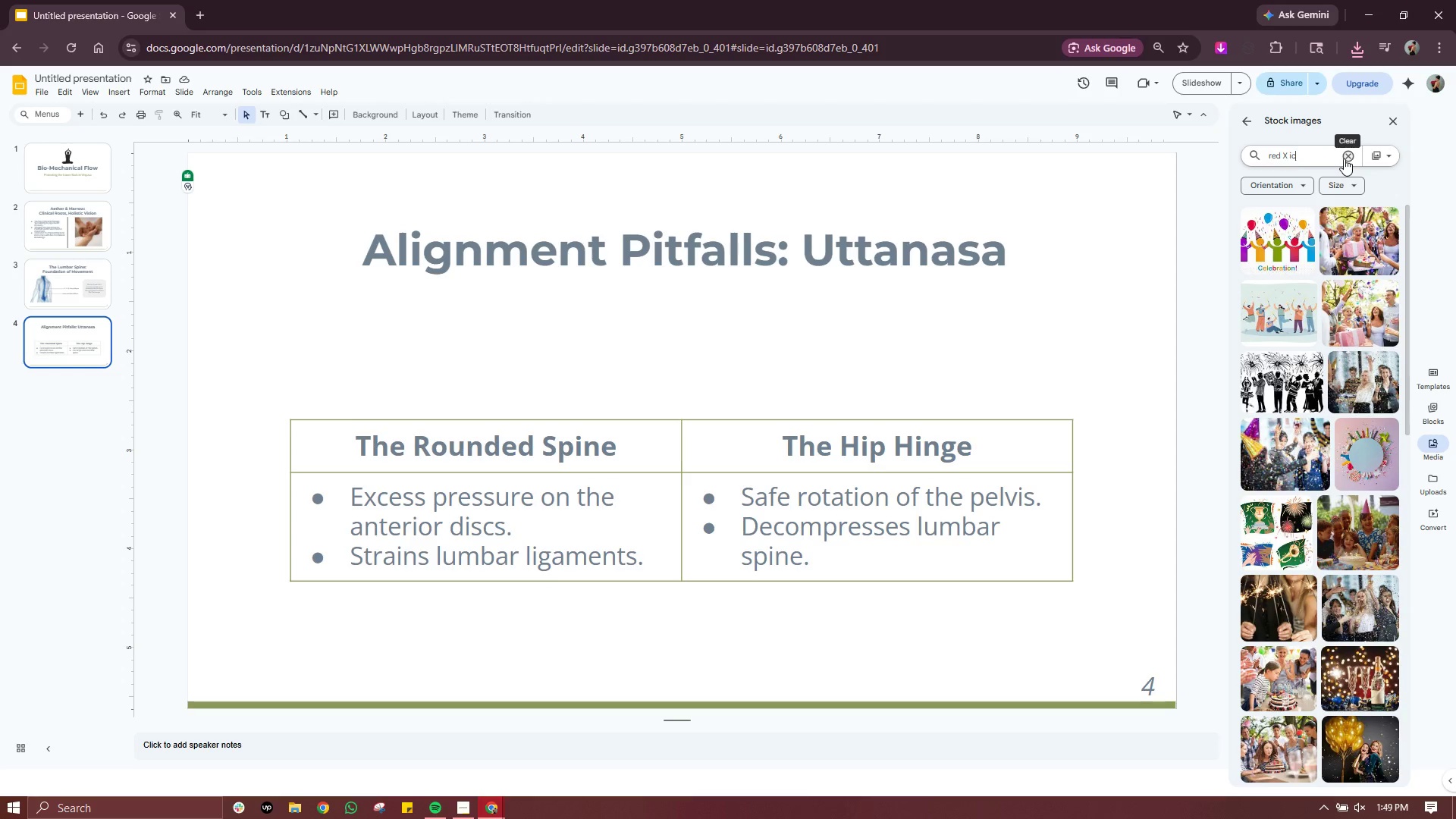 
key(Enter)
 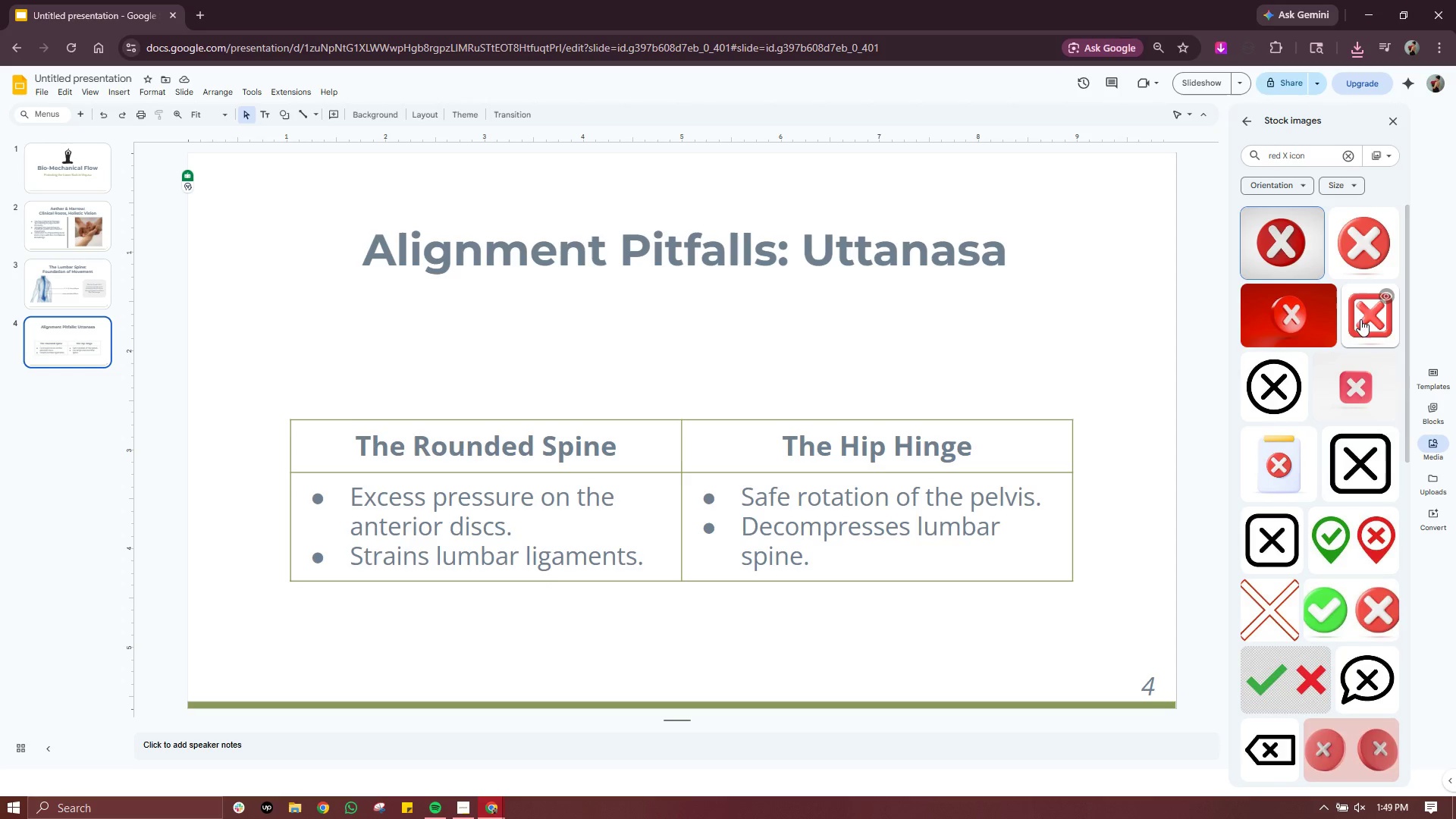 
wait(6.61)
 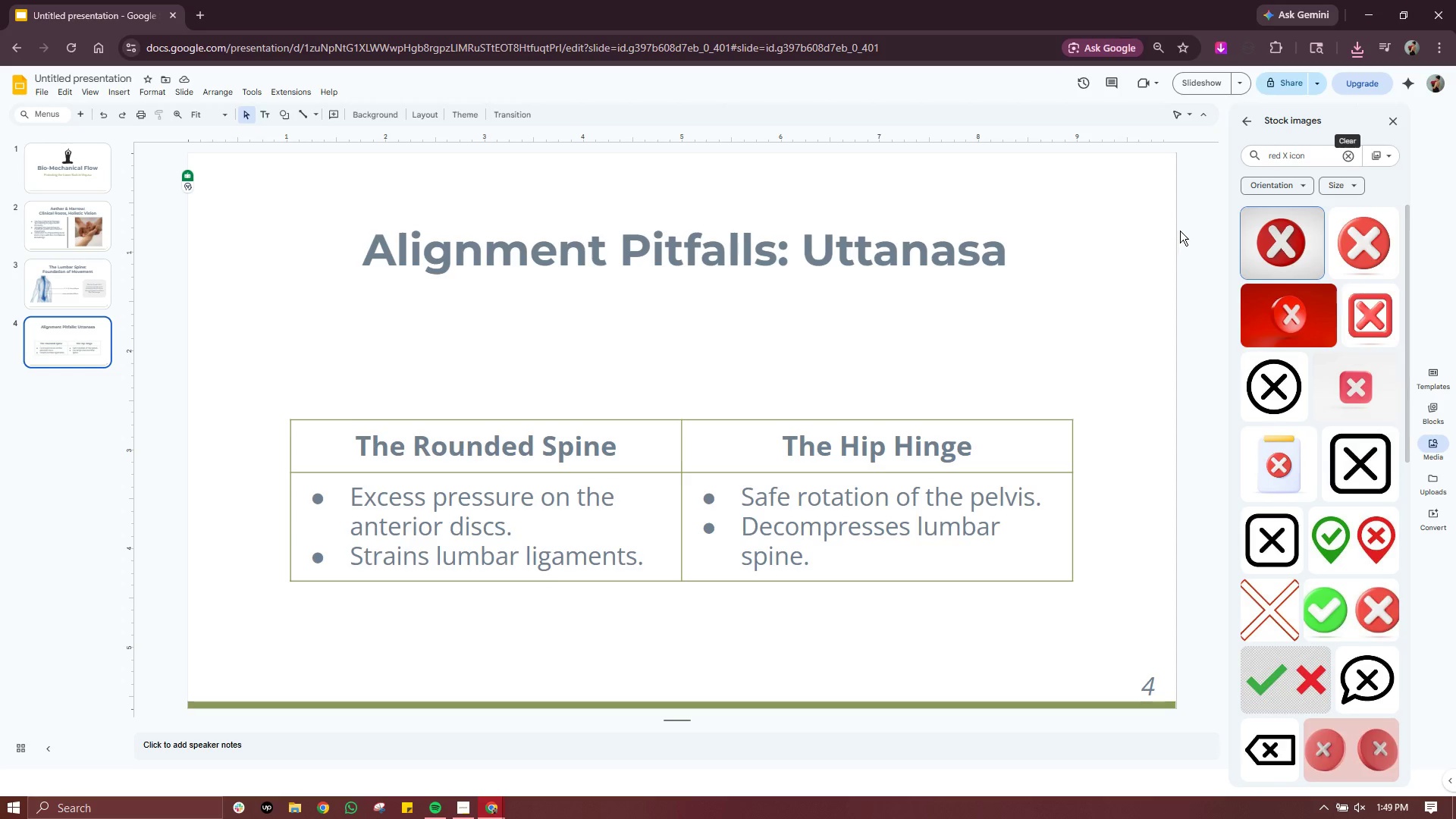 
scroll: coordinate [1356, 447], scroll_direction: down, amount: 5.0
 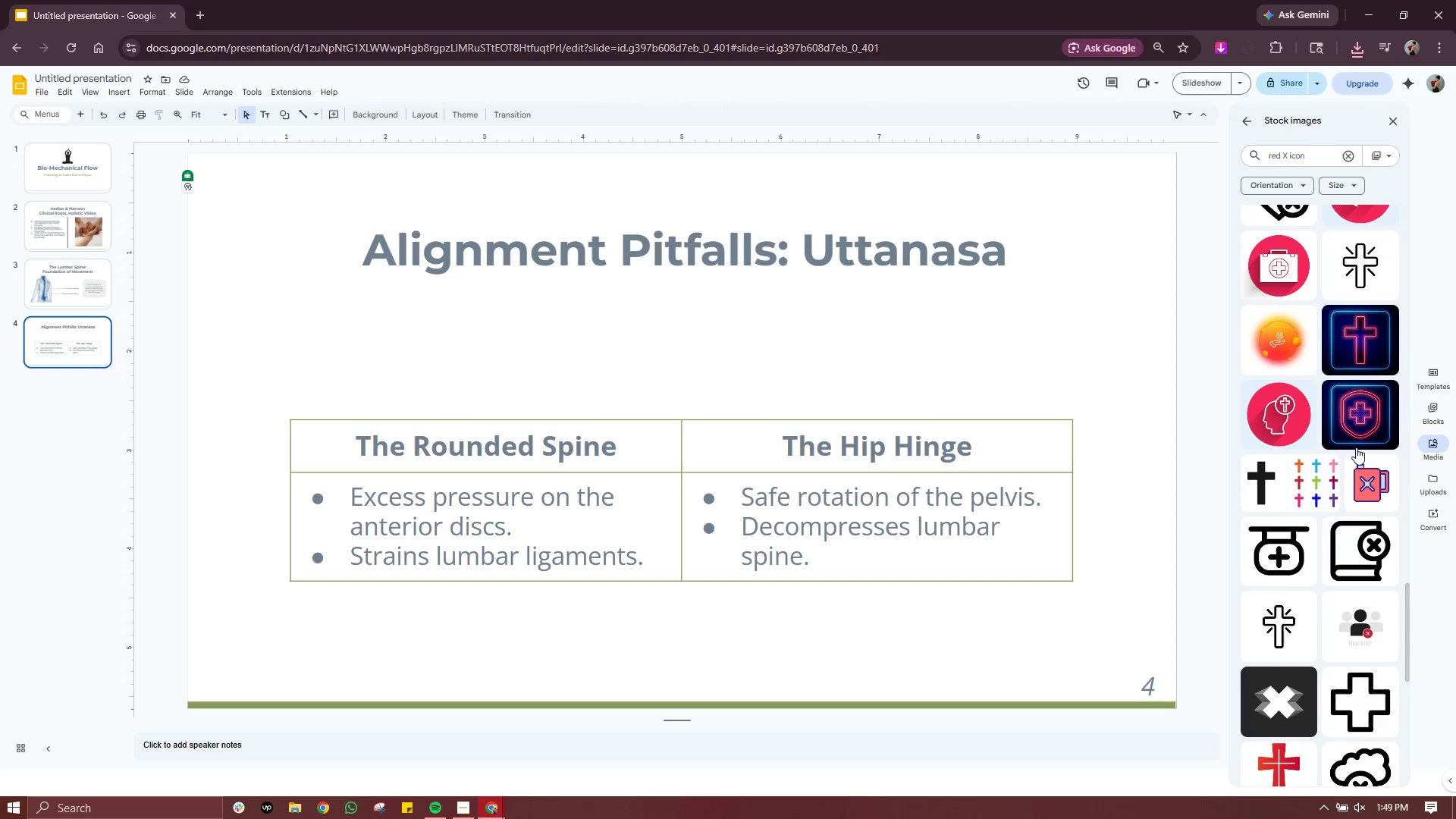 
scroll: coordinate [1356, 444], scroll_direction: up, amount: 13.0
 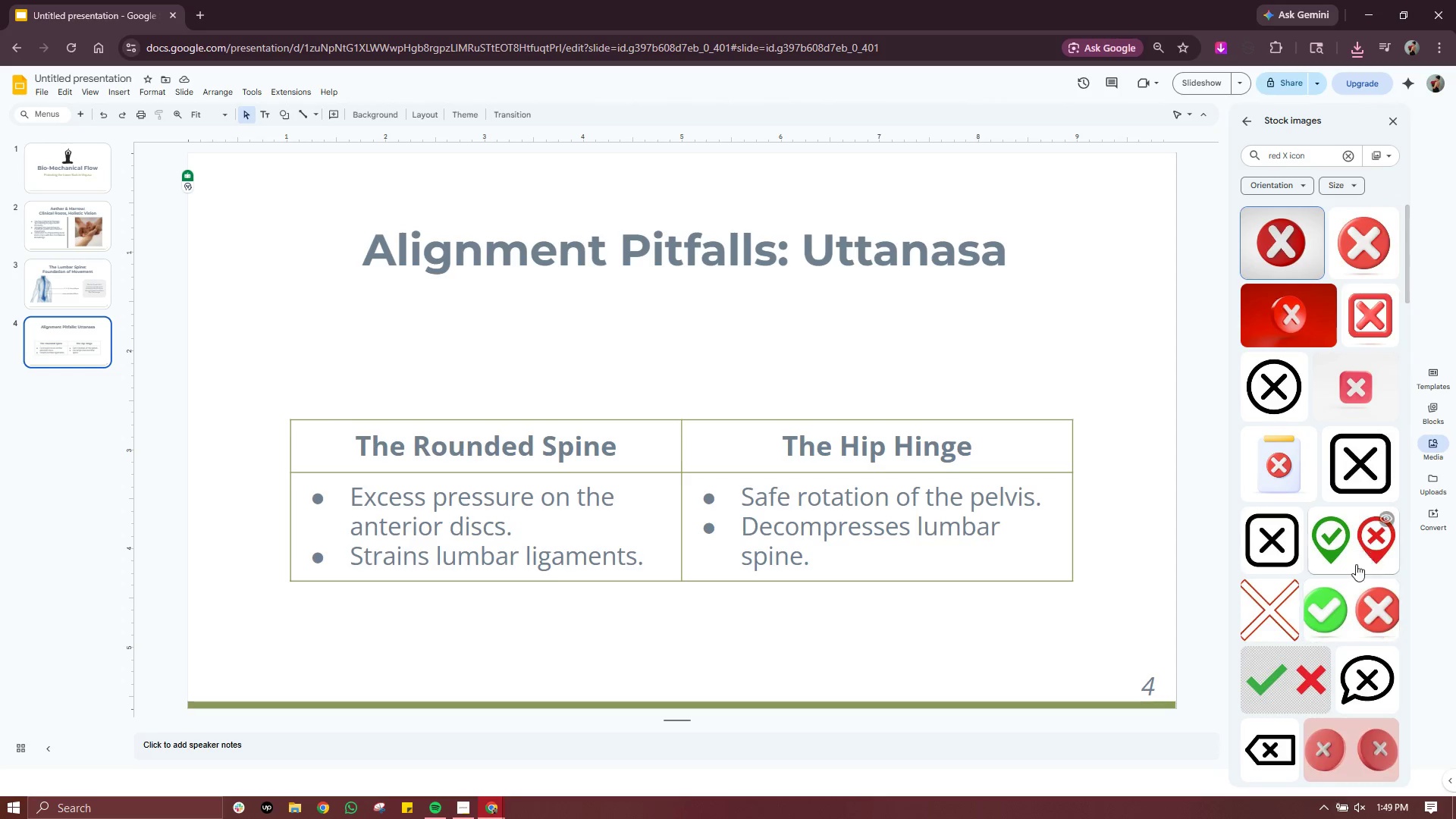 
left_click([1299, 689])
 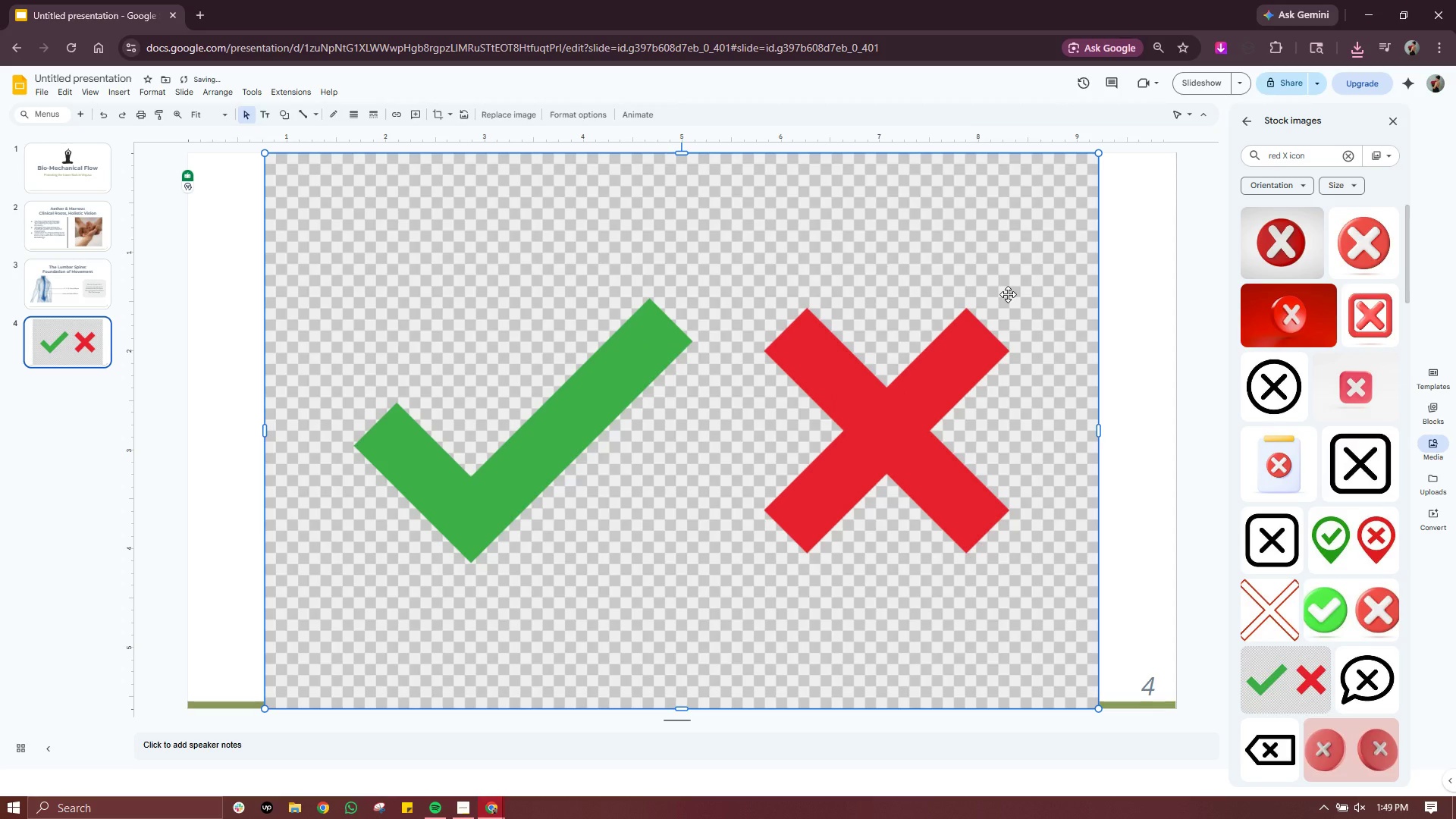 
right_click([955, 325])
 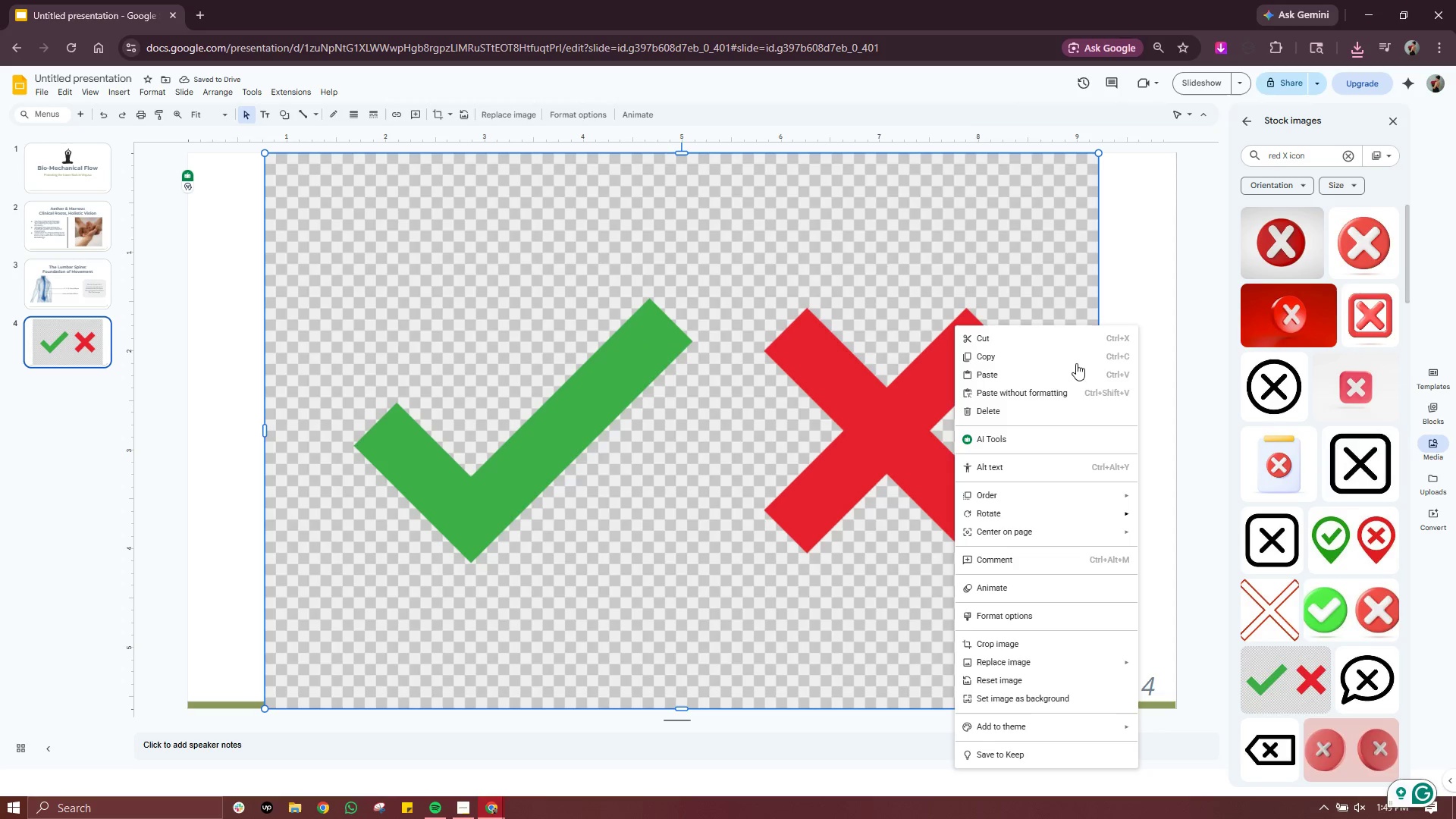 
left_click([1056, 238])
 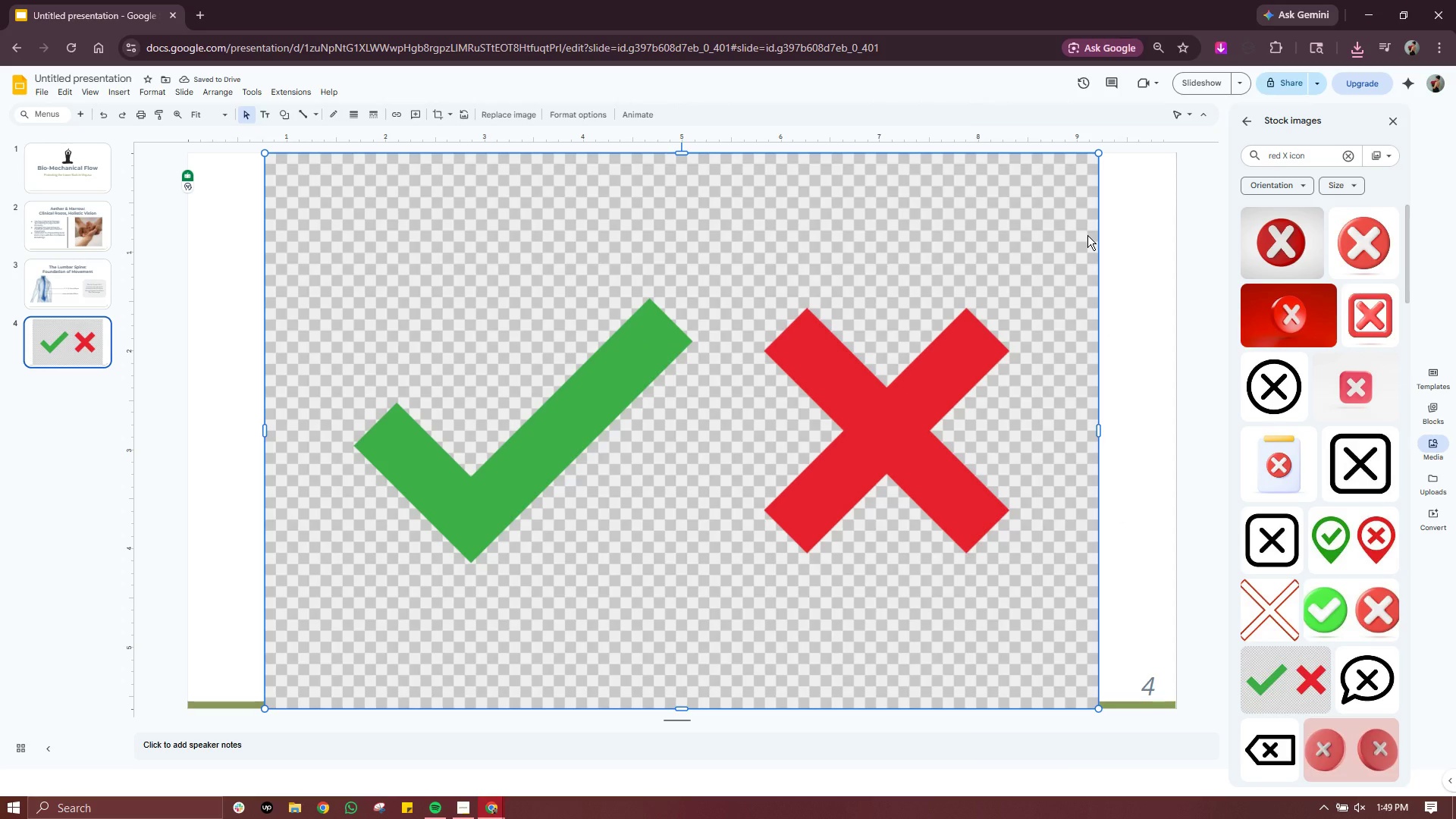 
key(Delete)
 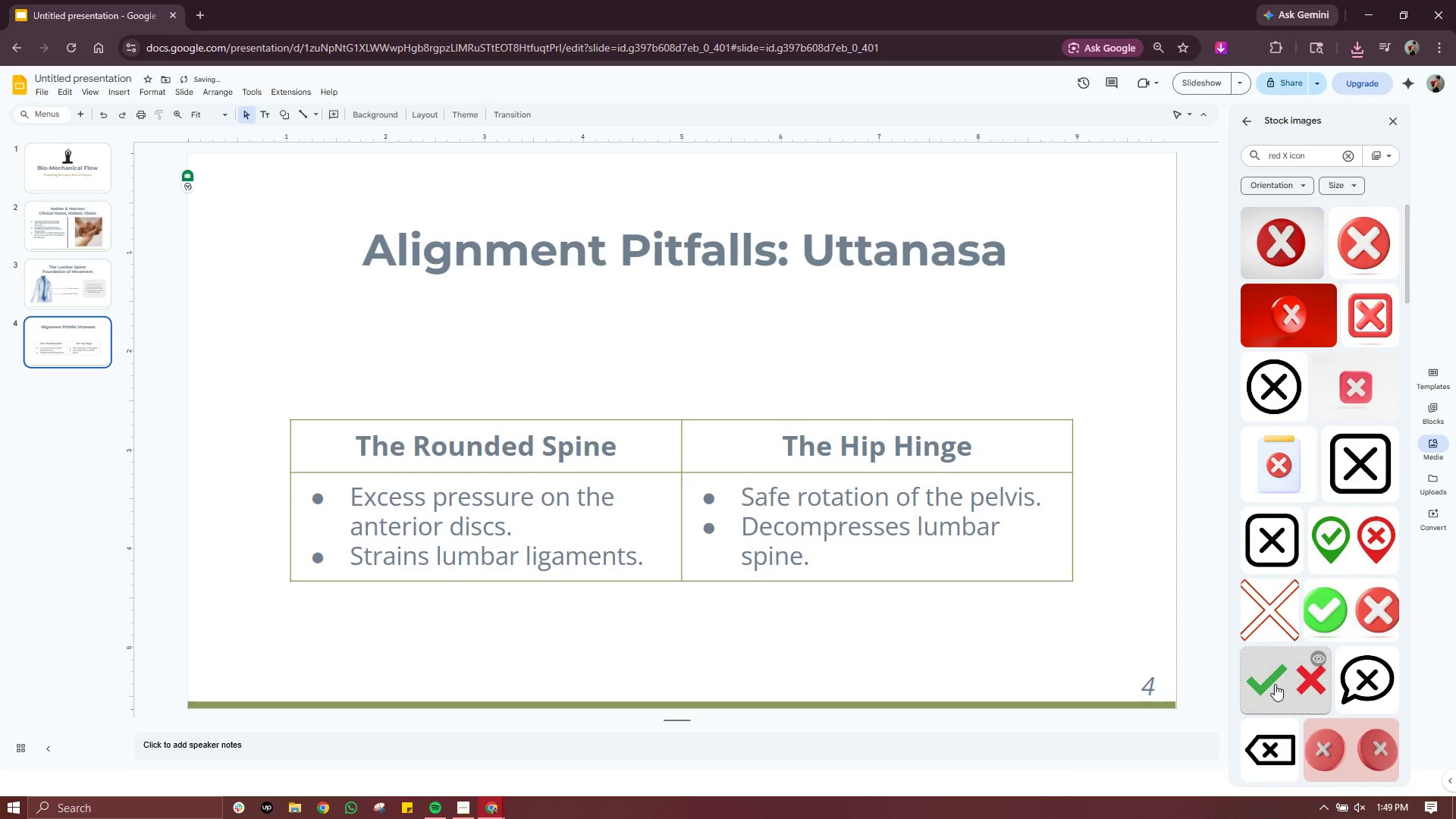 
right_click([1275, 684])
 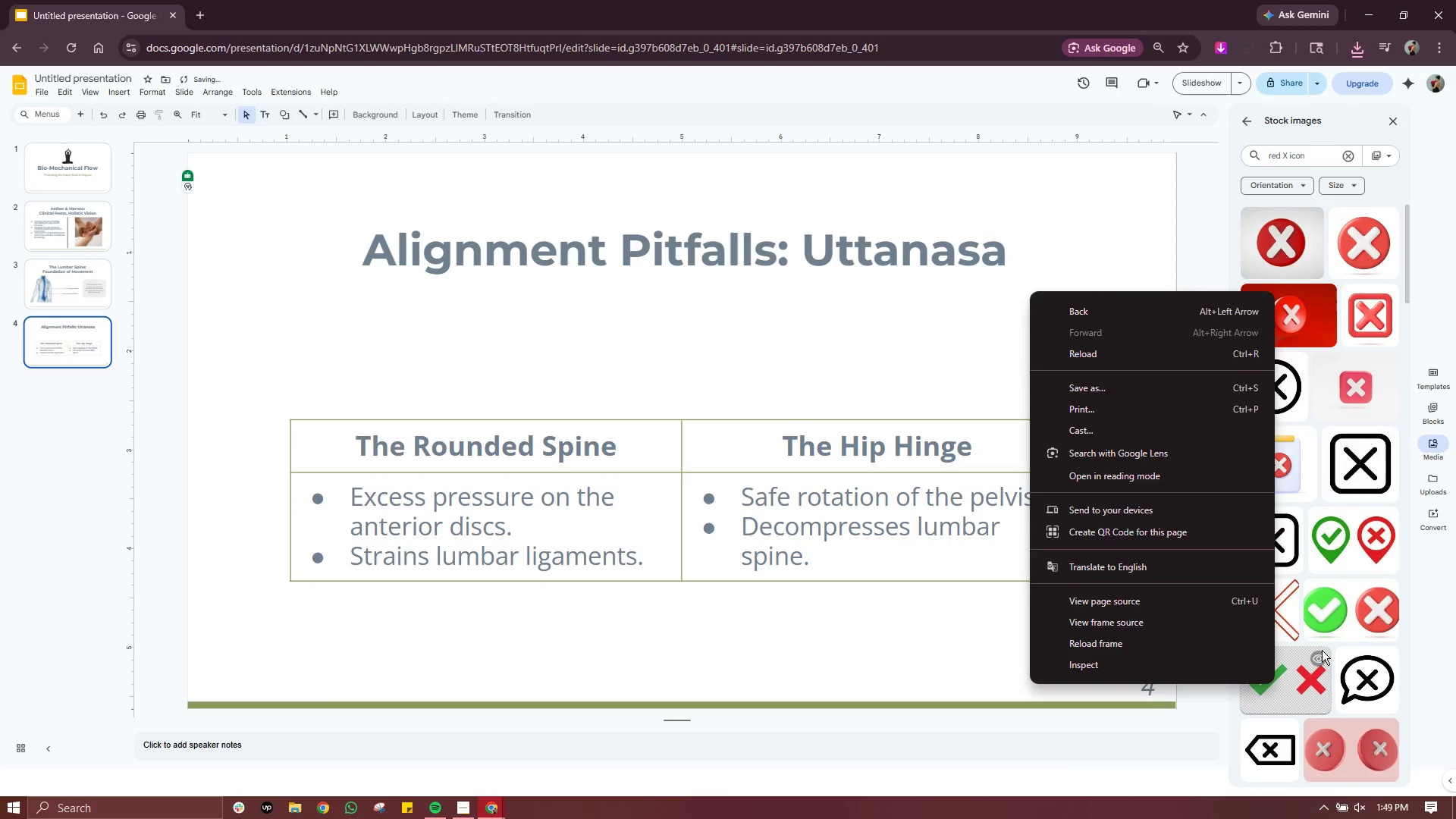 
left_click([1320, 656])
 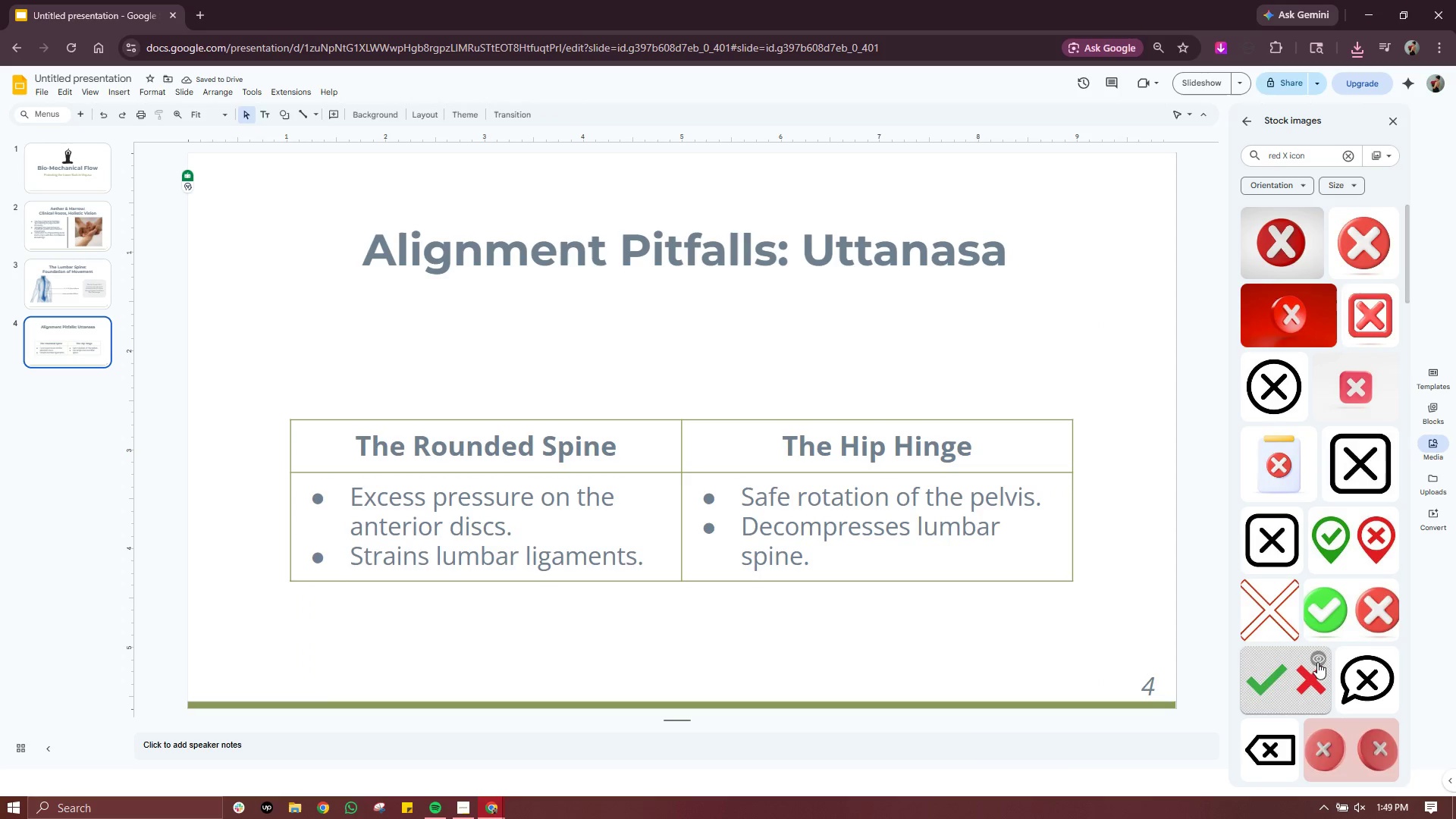 
left_click([1318, 660])
 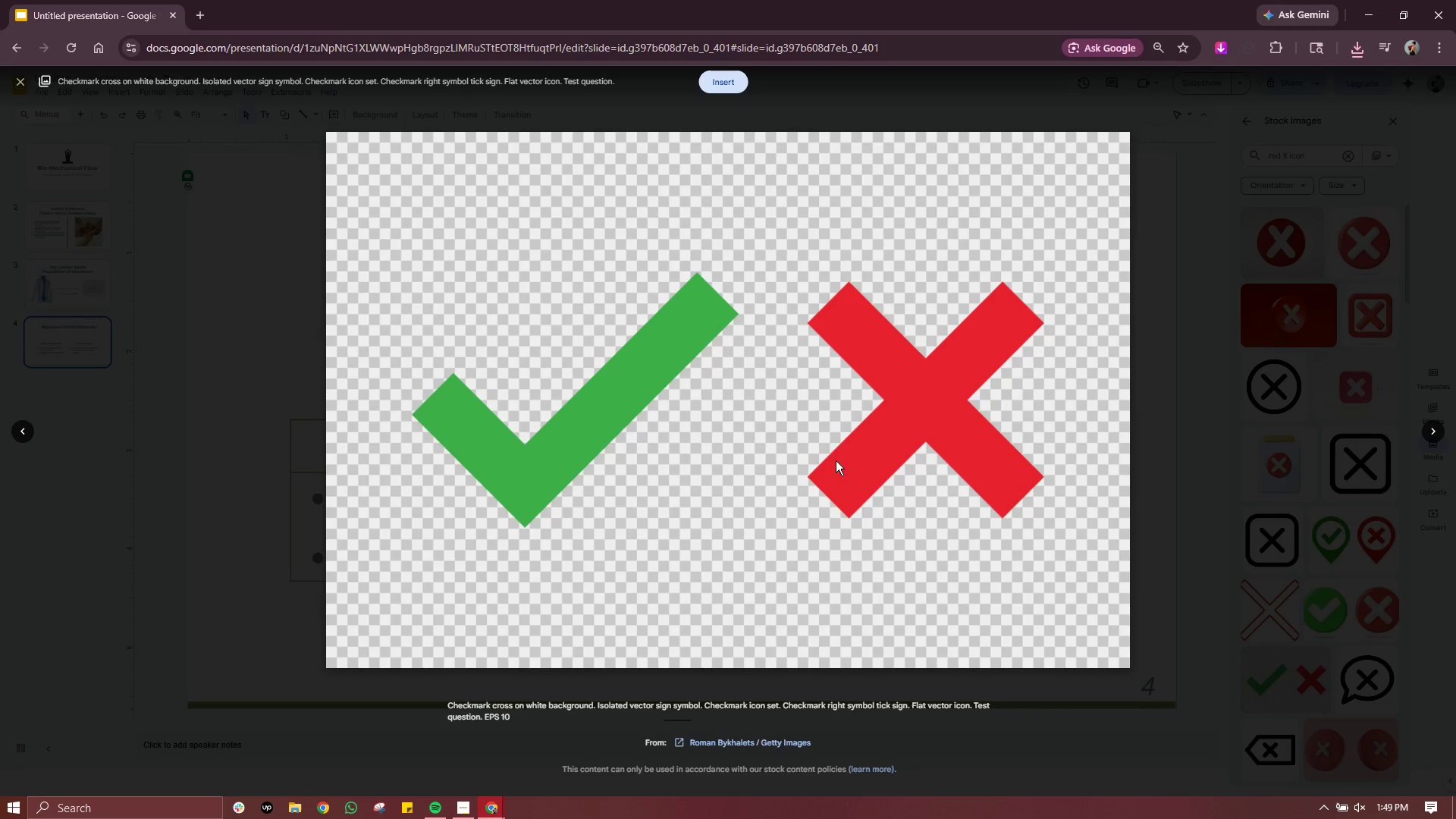 
right_click([830, 439])
 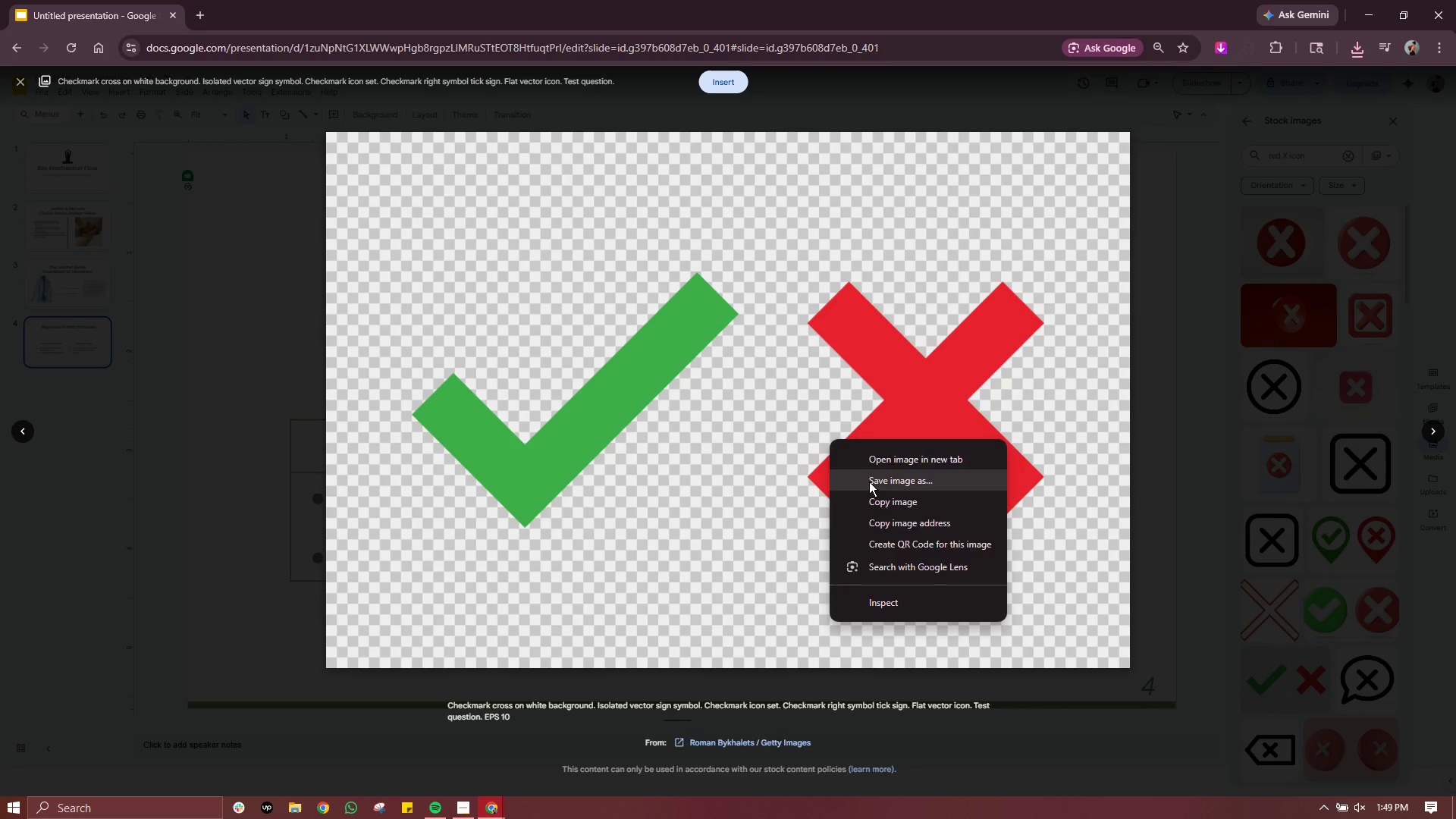 
left_click([869, 482])
 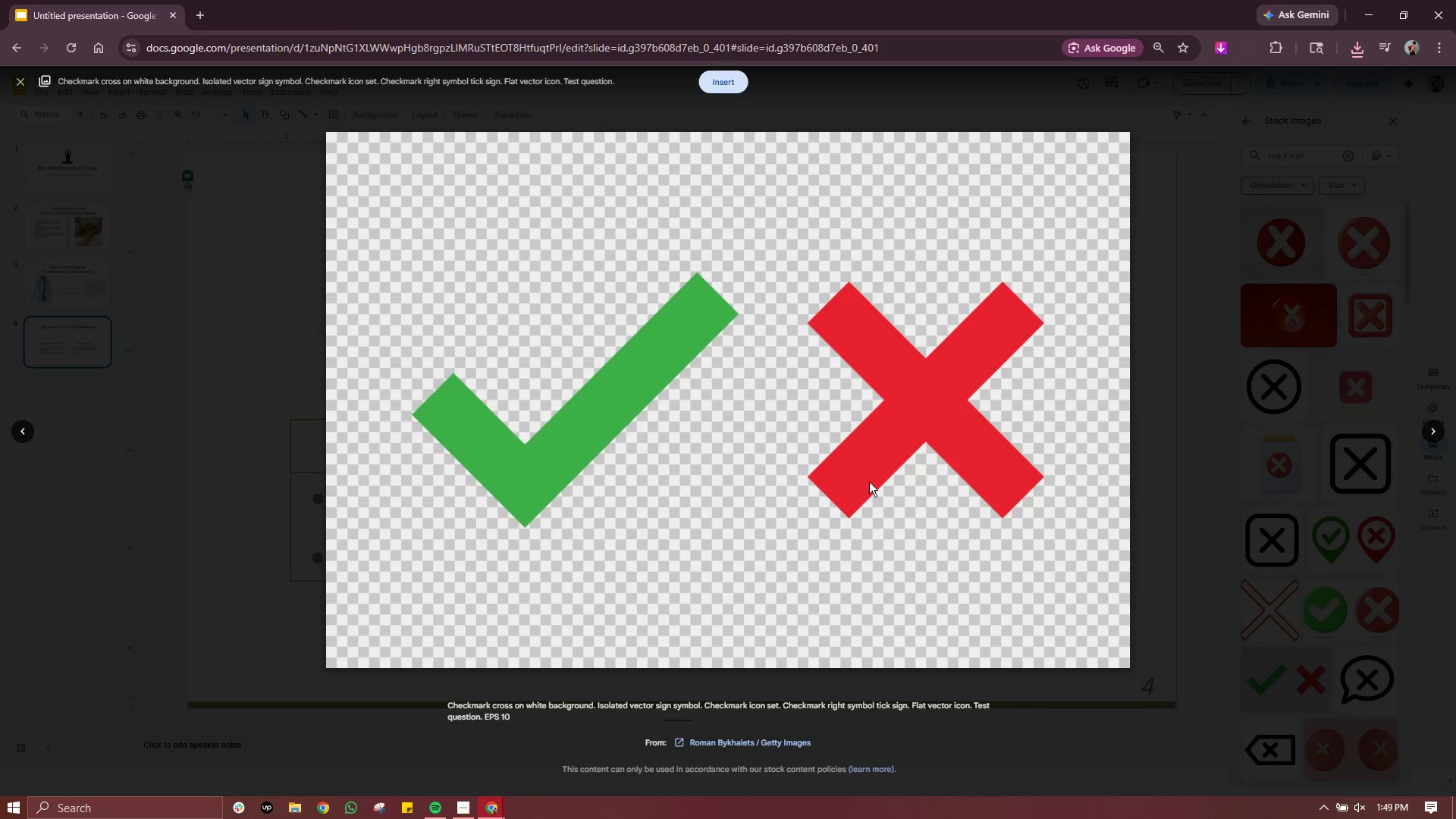 
key(Enter)
 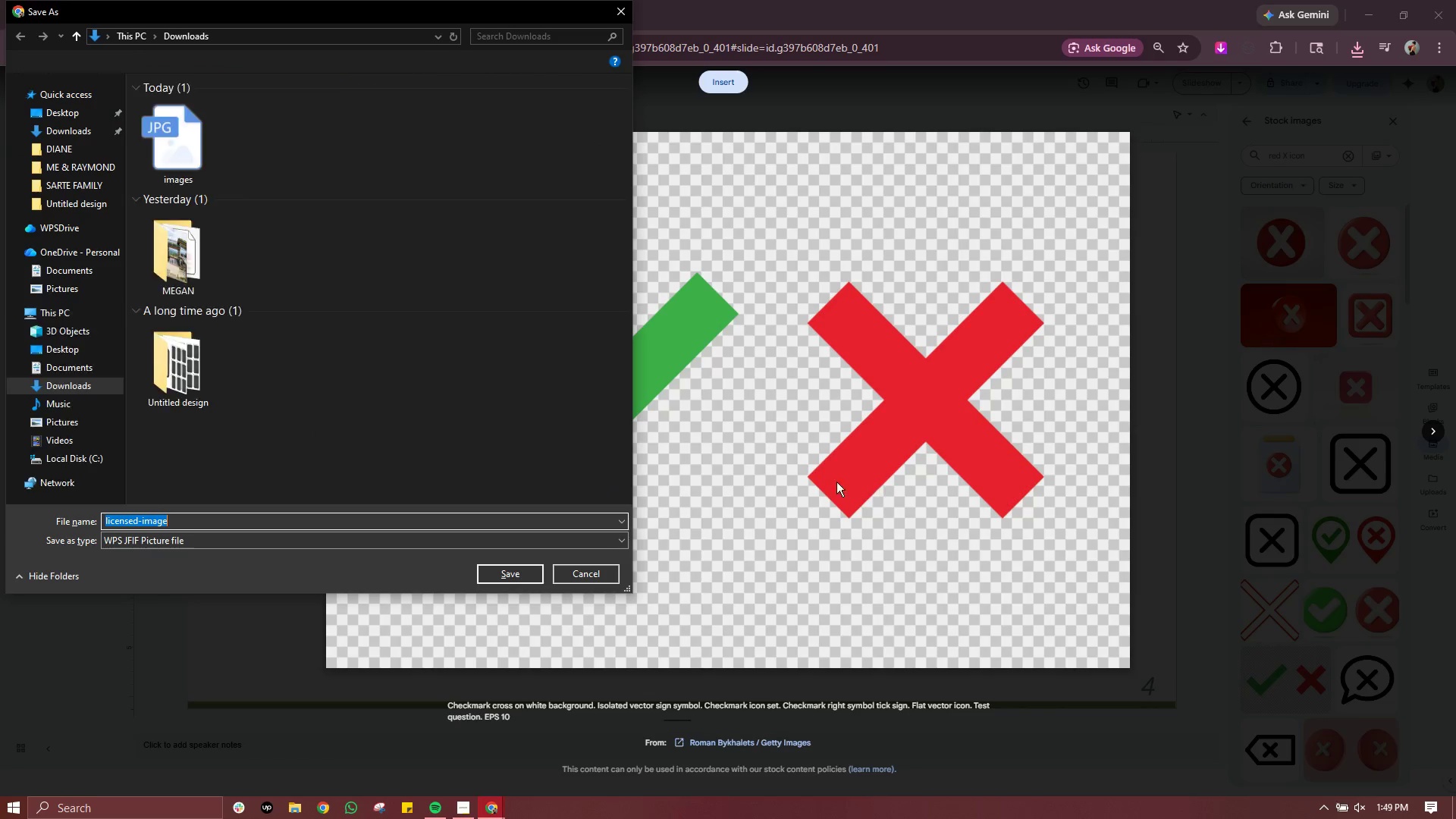 
key(Enter)
 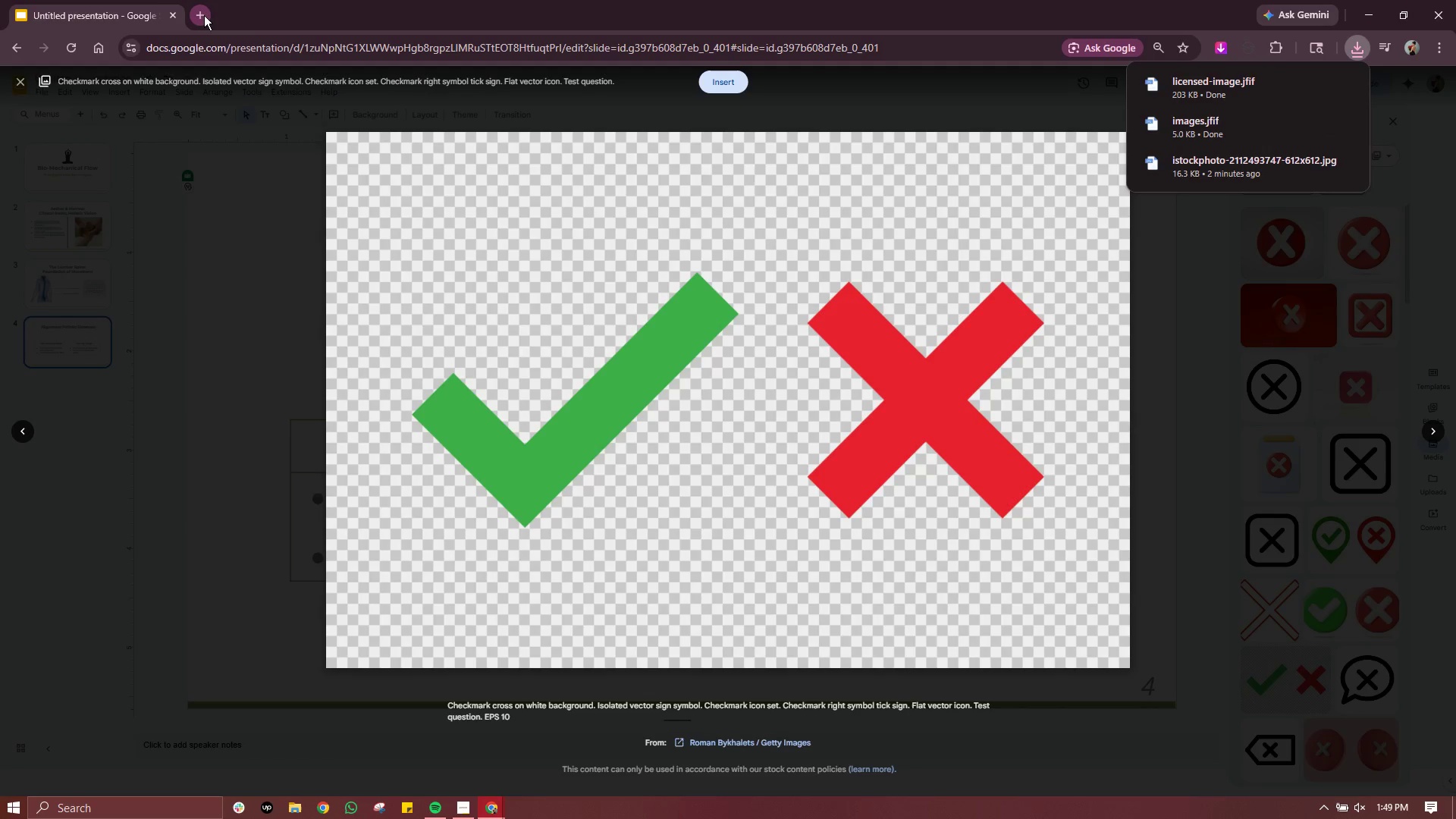 
left_click([204, 15])
 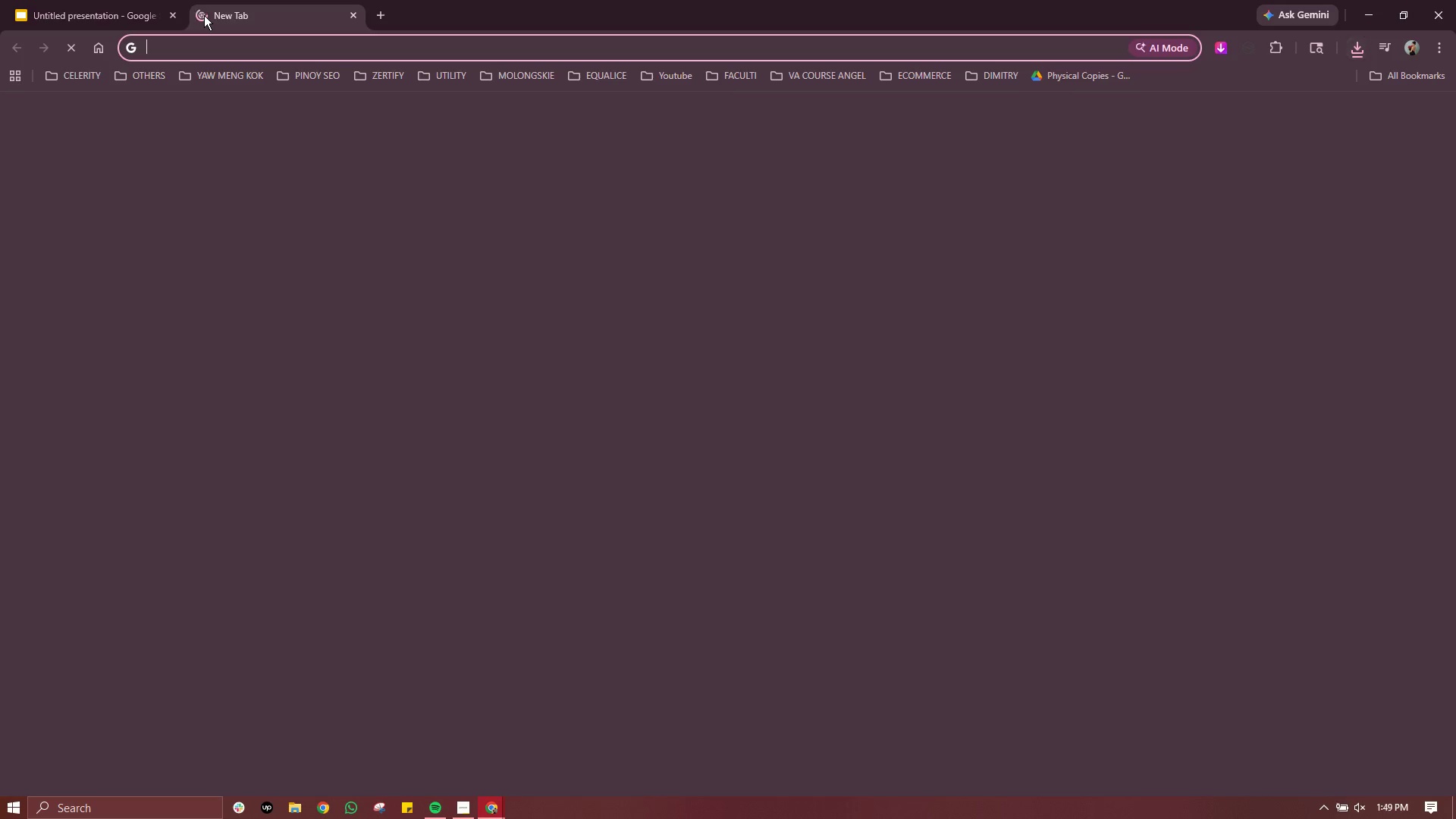 
type(re)
 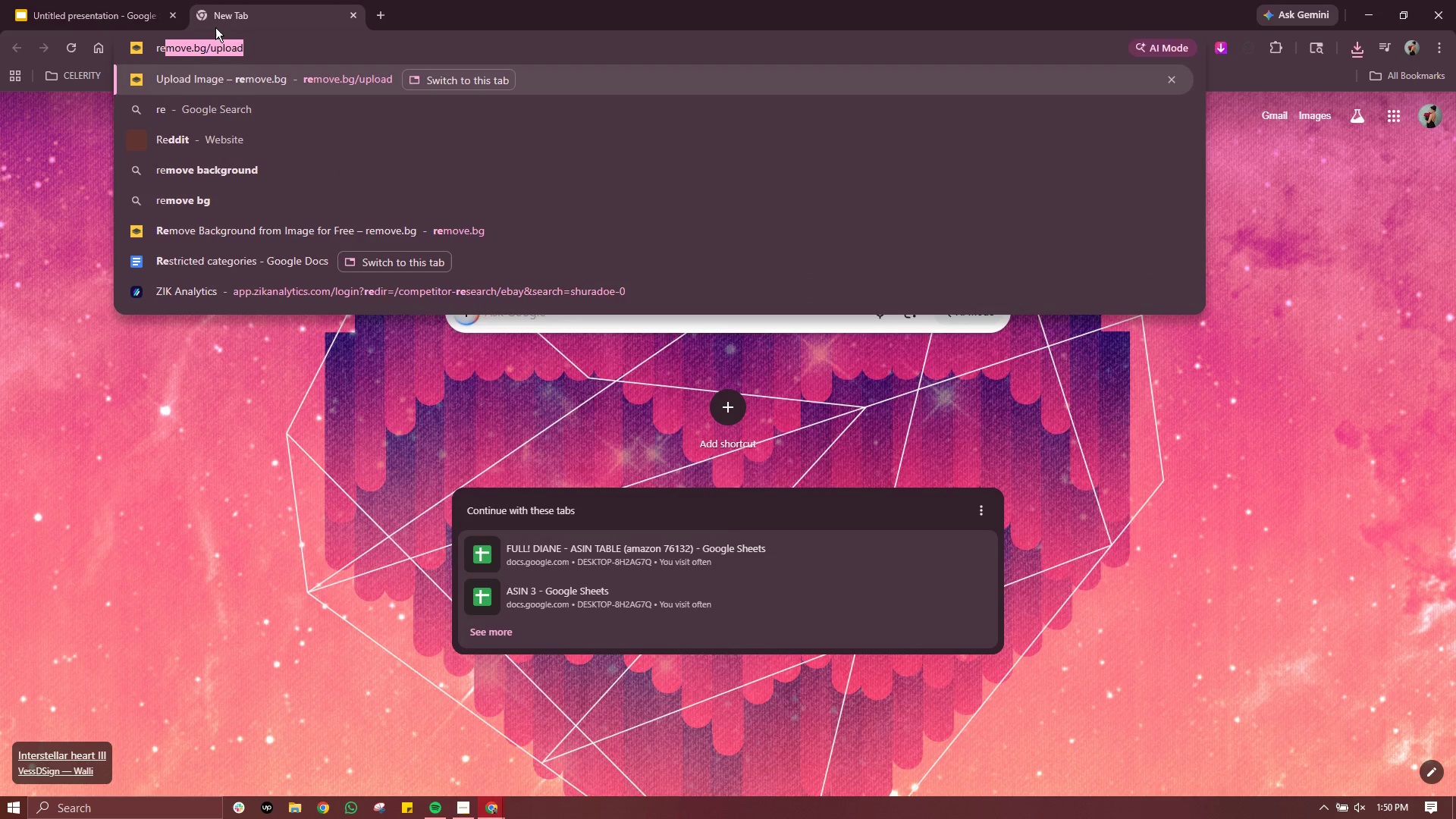 
key(Enter)
 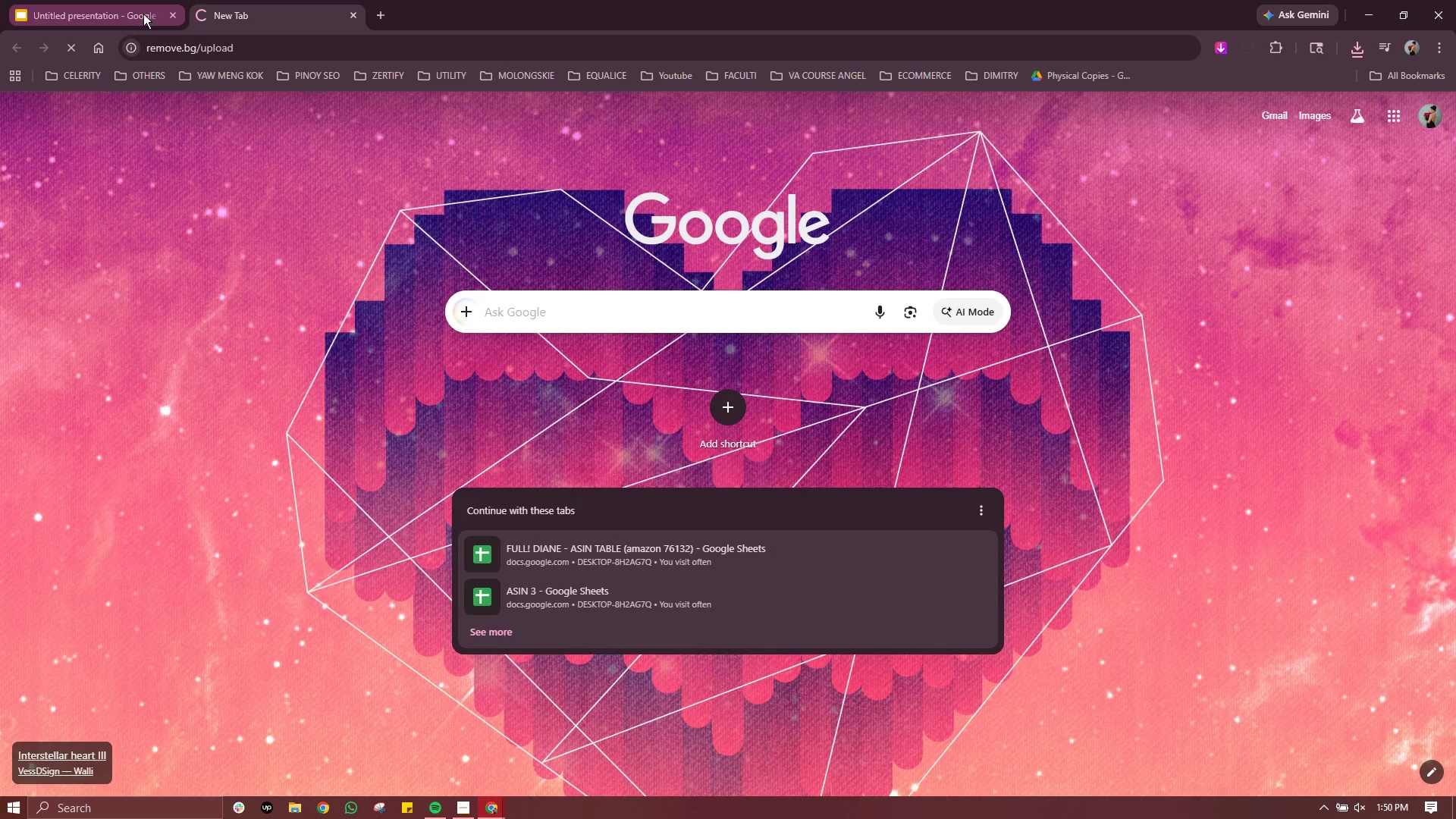 
left_click([143, 14])
 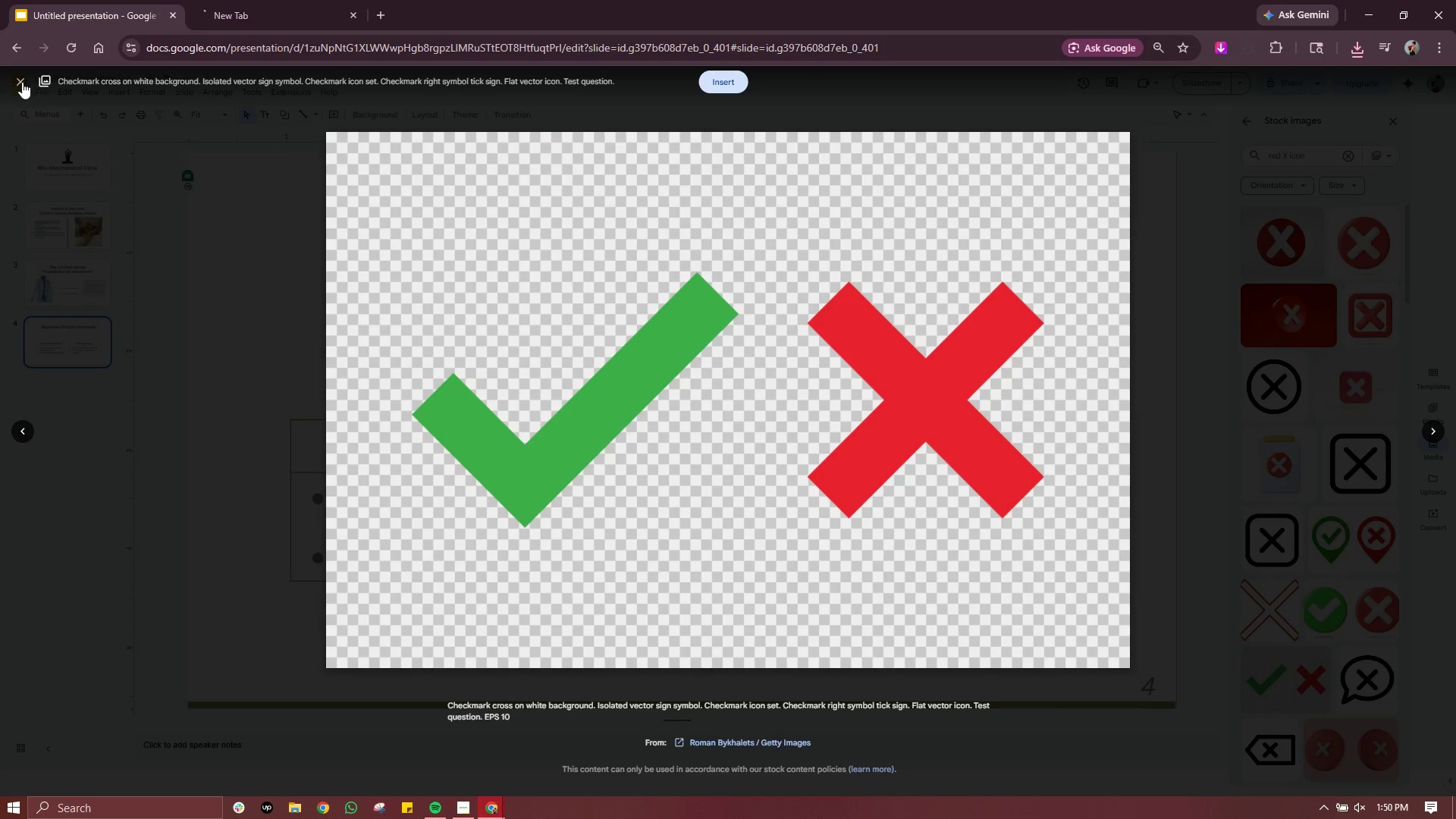 
left_click([279, 14])
 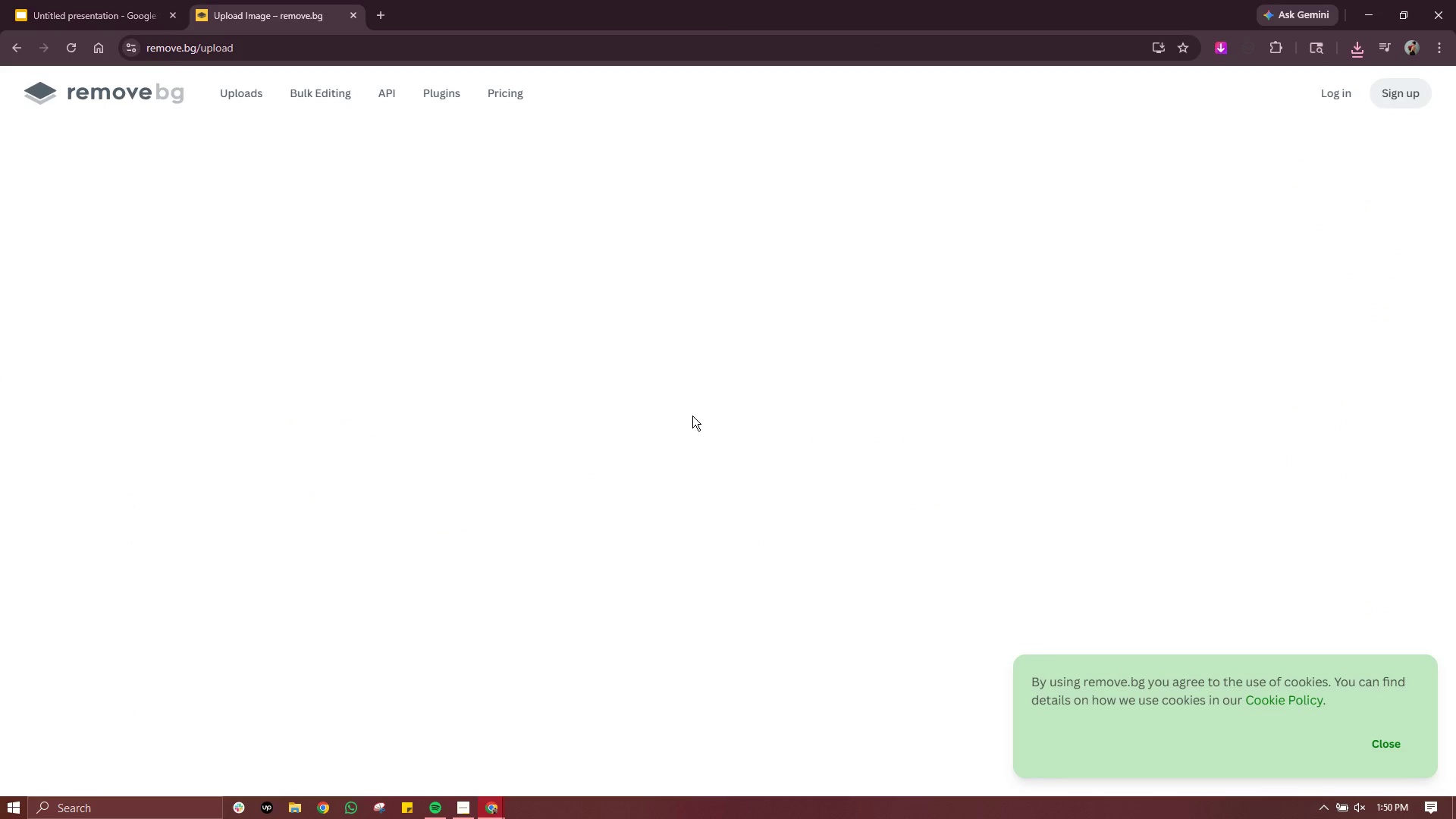 
wait(5.88)
 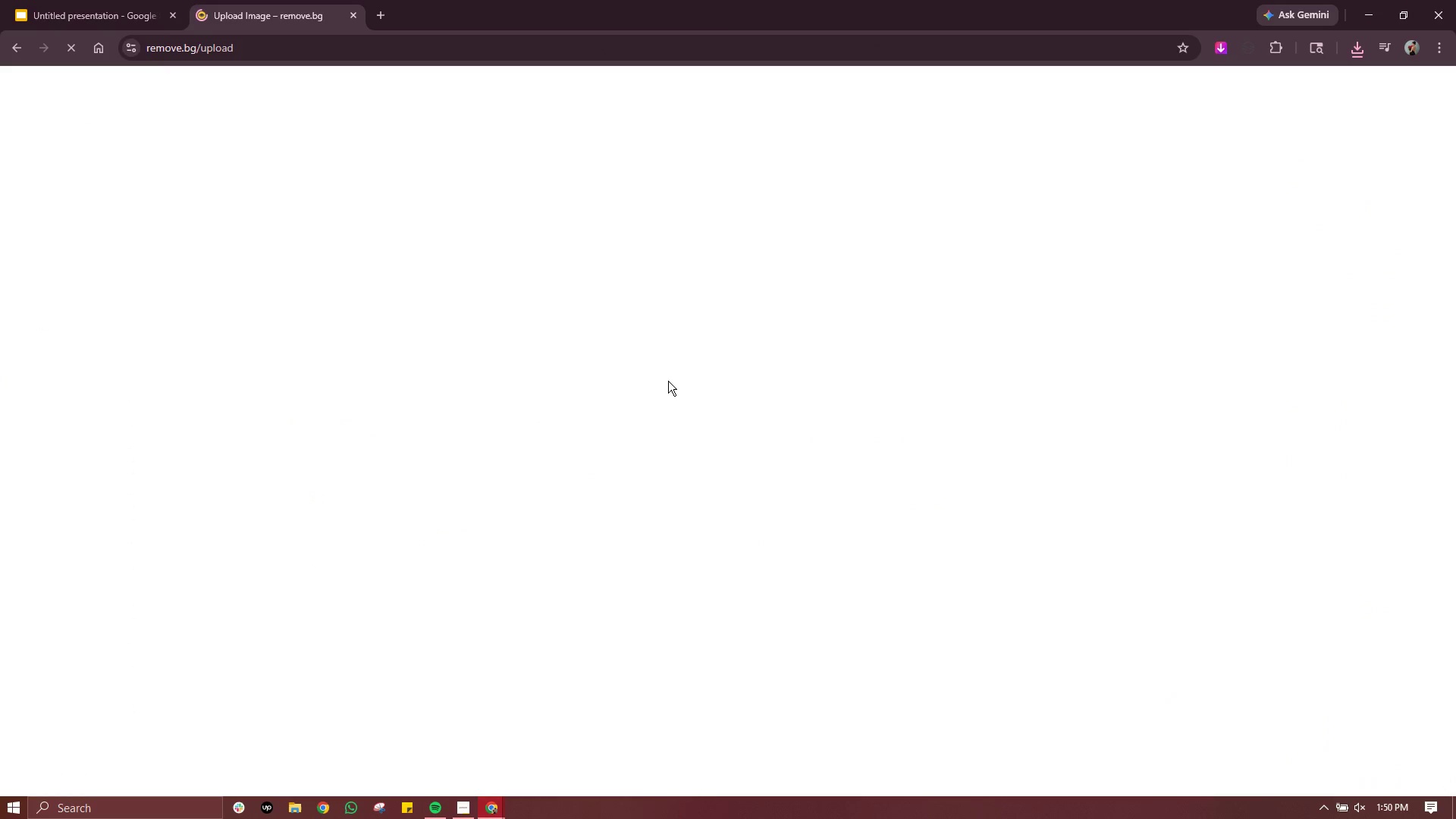 
left_click([754, 404])
 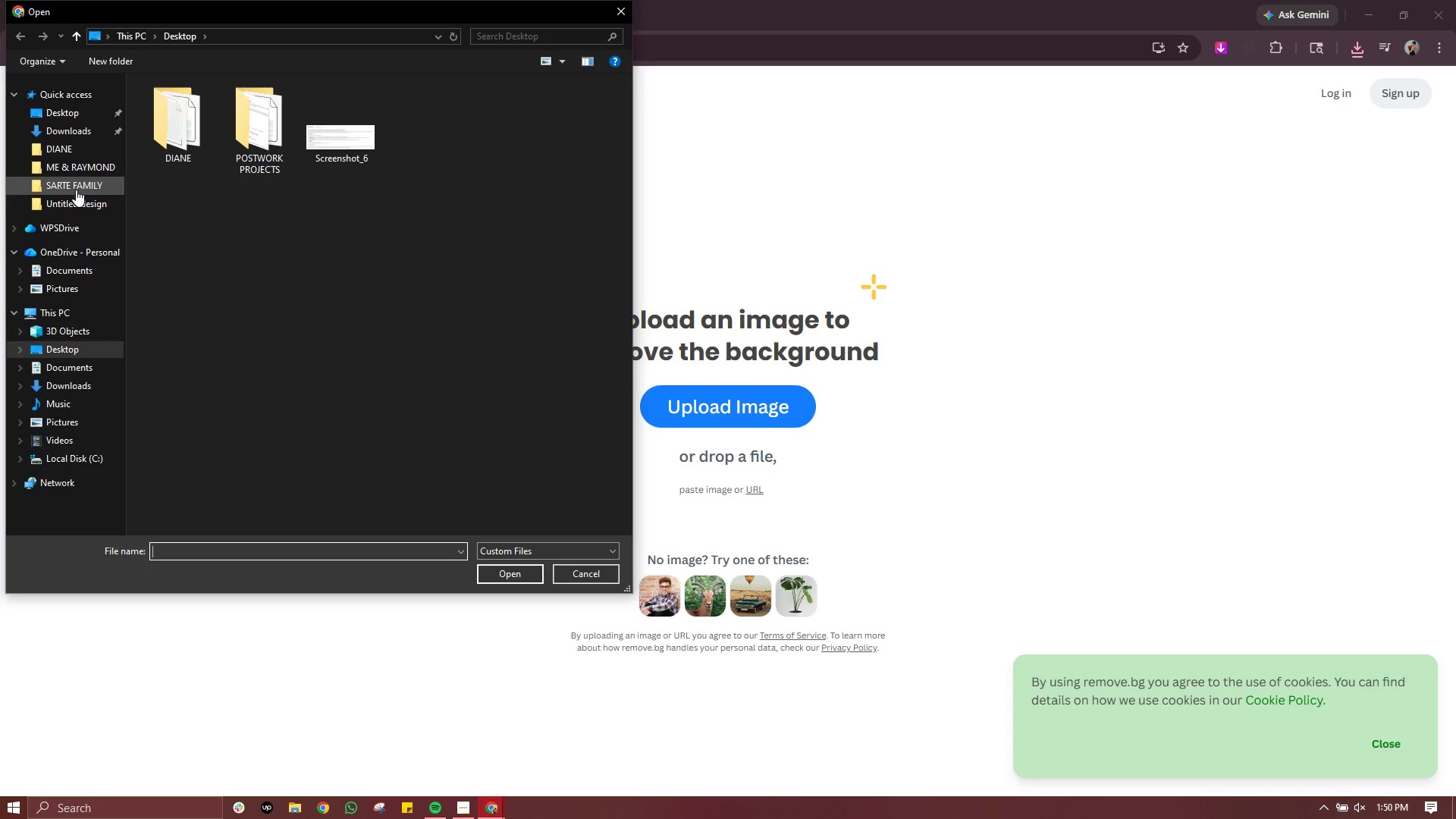 
left_click([69, 131])
 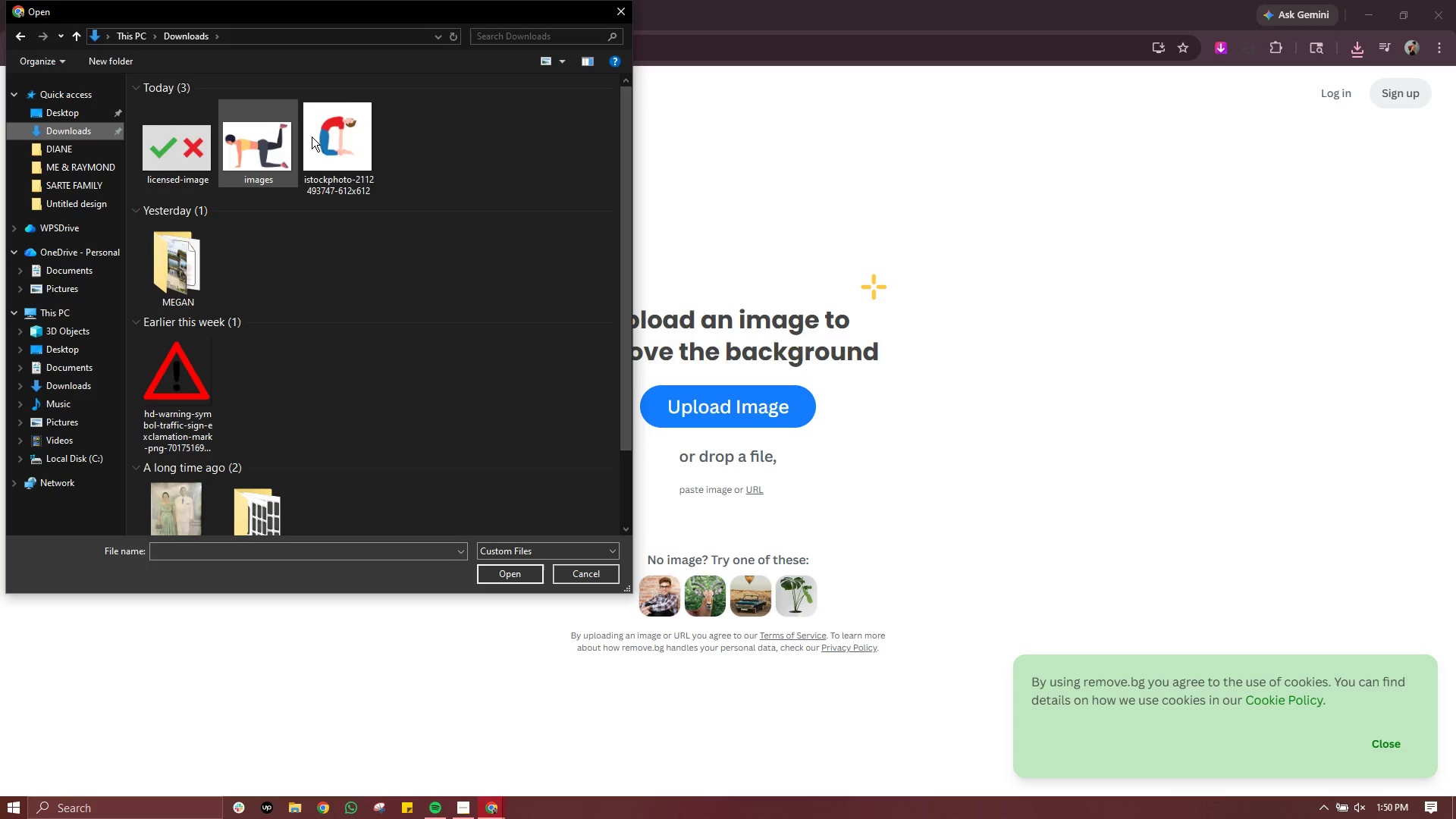 
left_click([318, 137])
 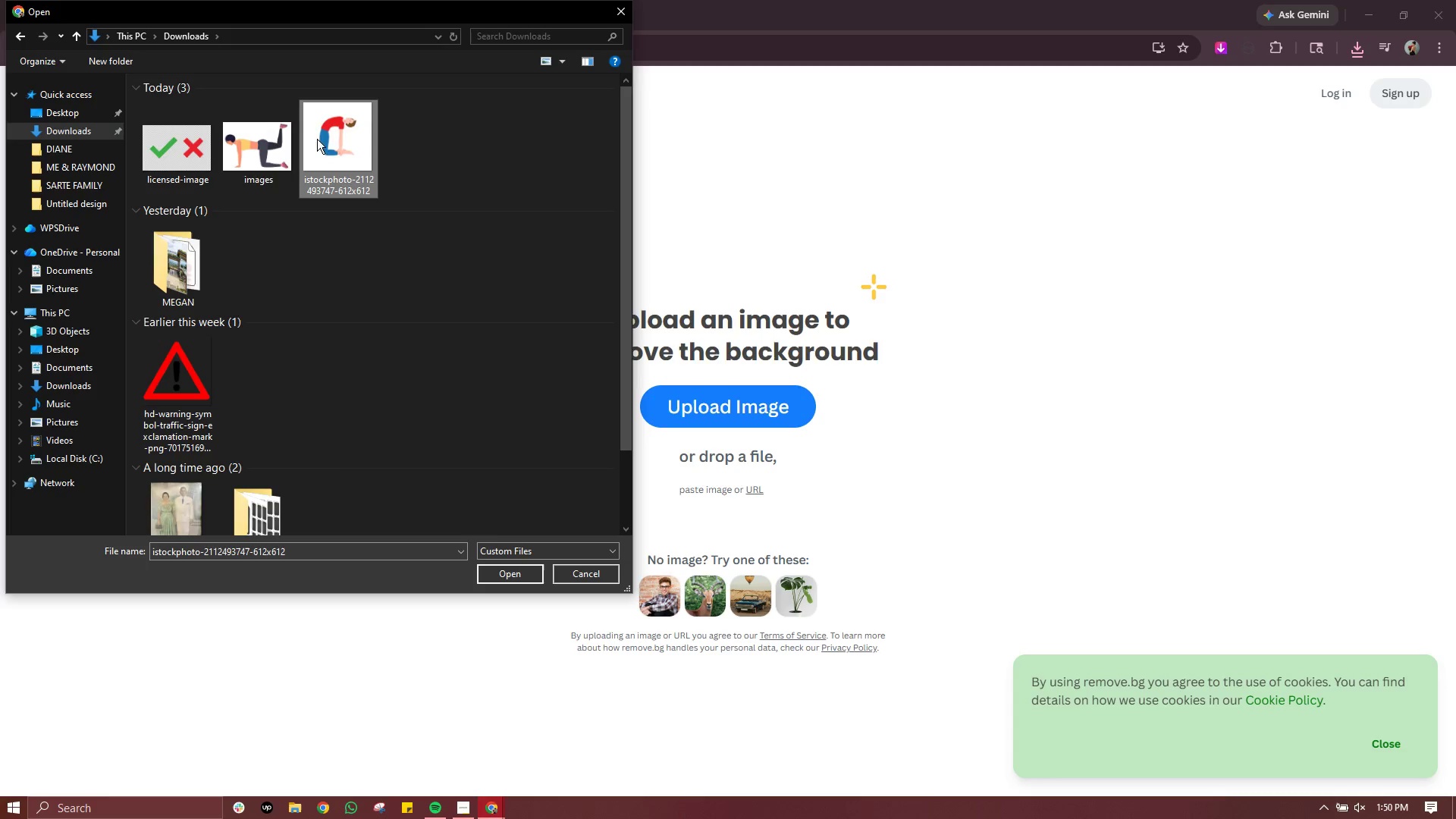 
hold_key(key=ControlLeft, duration=0.91)
double_click([252, 168])
 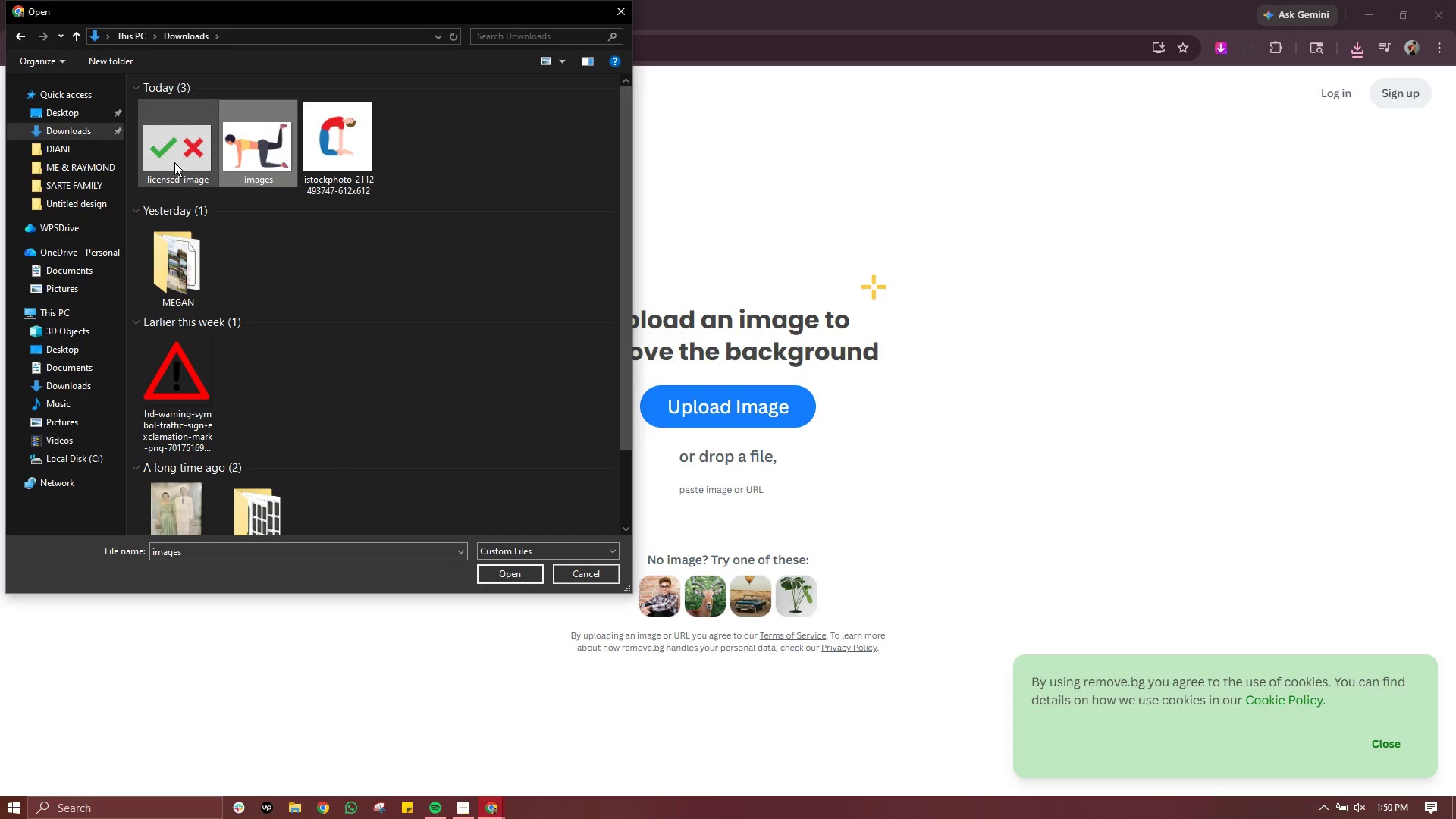 
double_click([174, 162])
 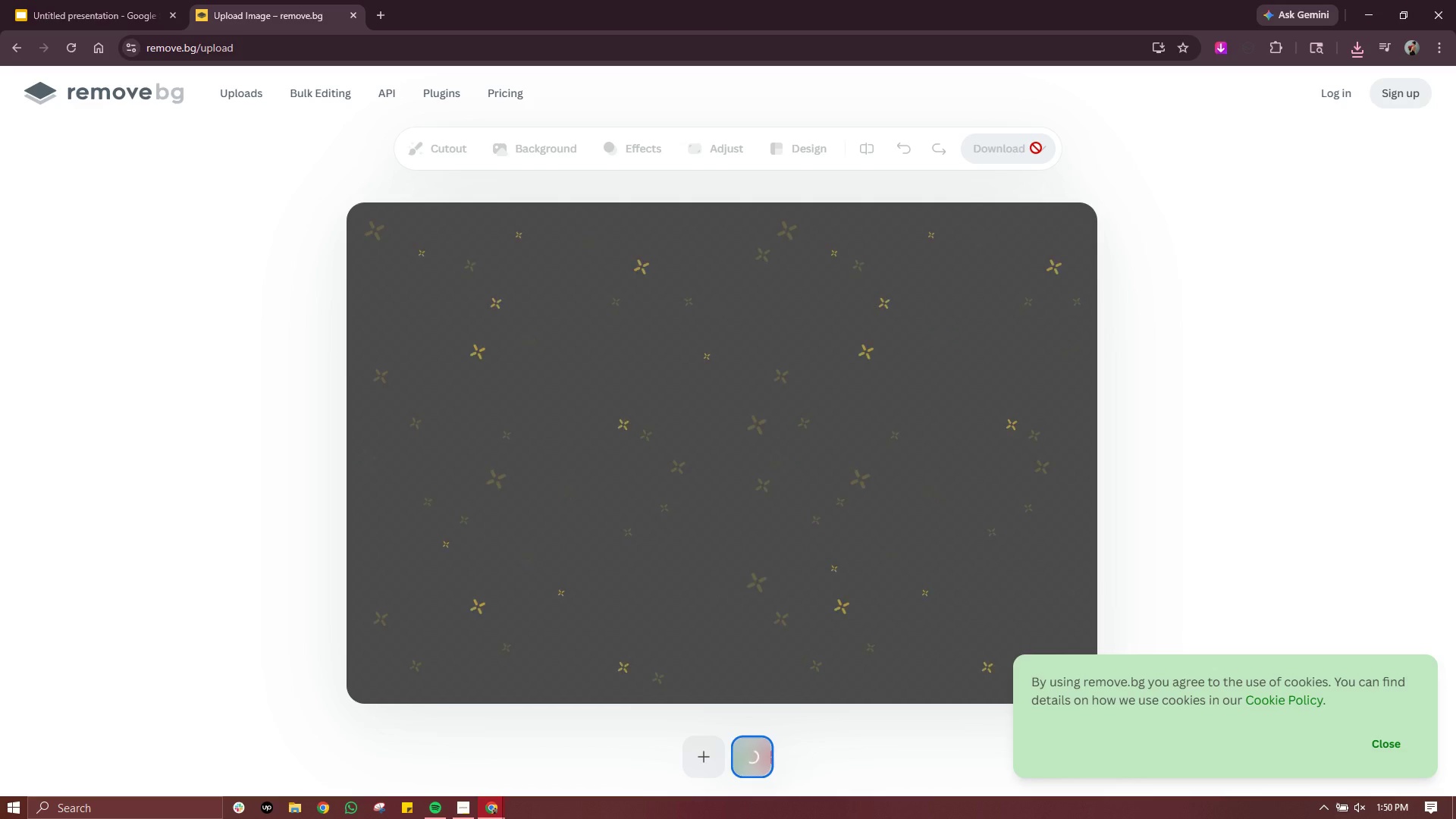 
wait(15.02)
 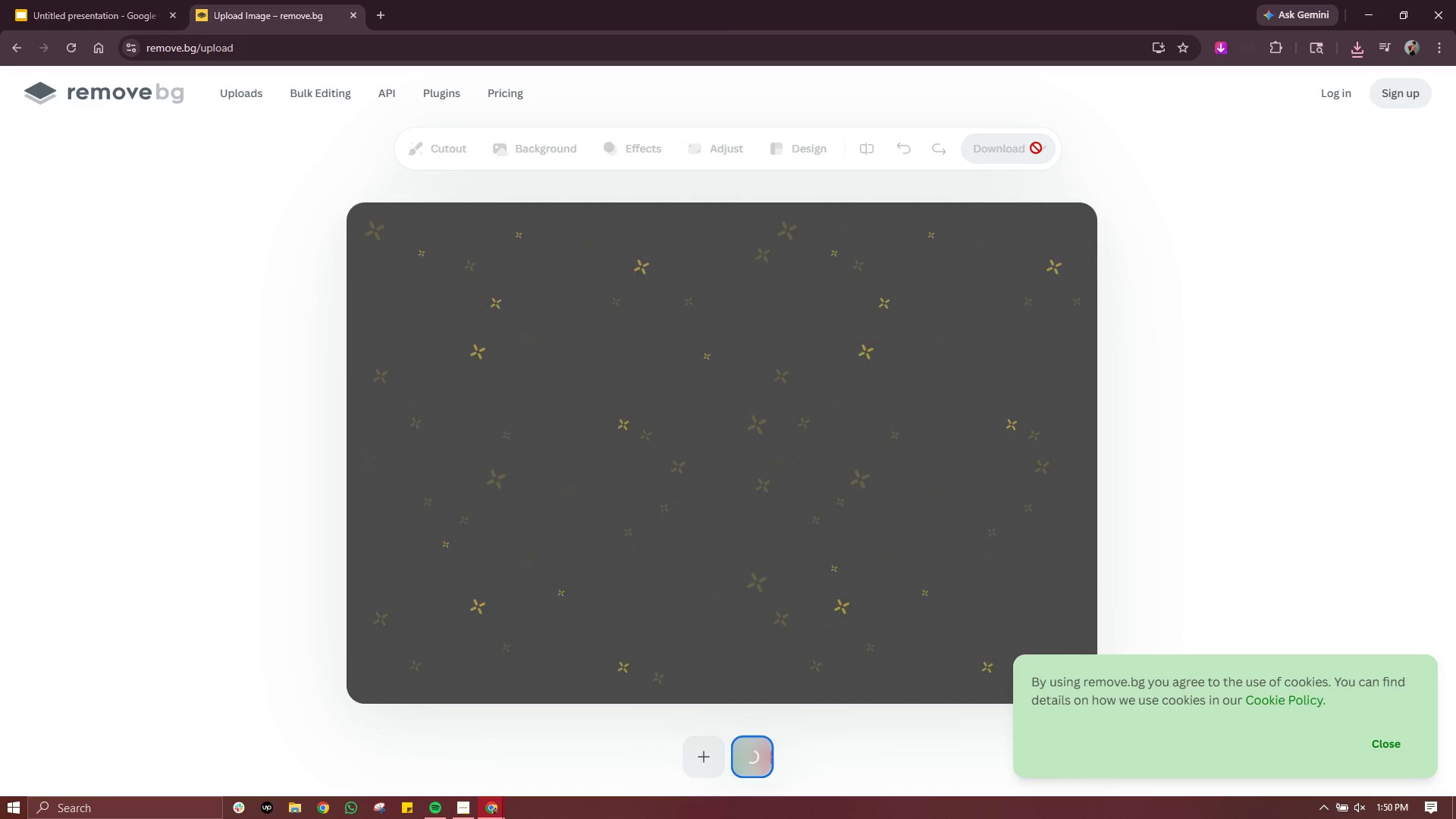 
left_click([1037, 148])
 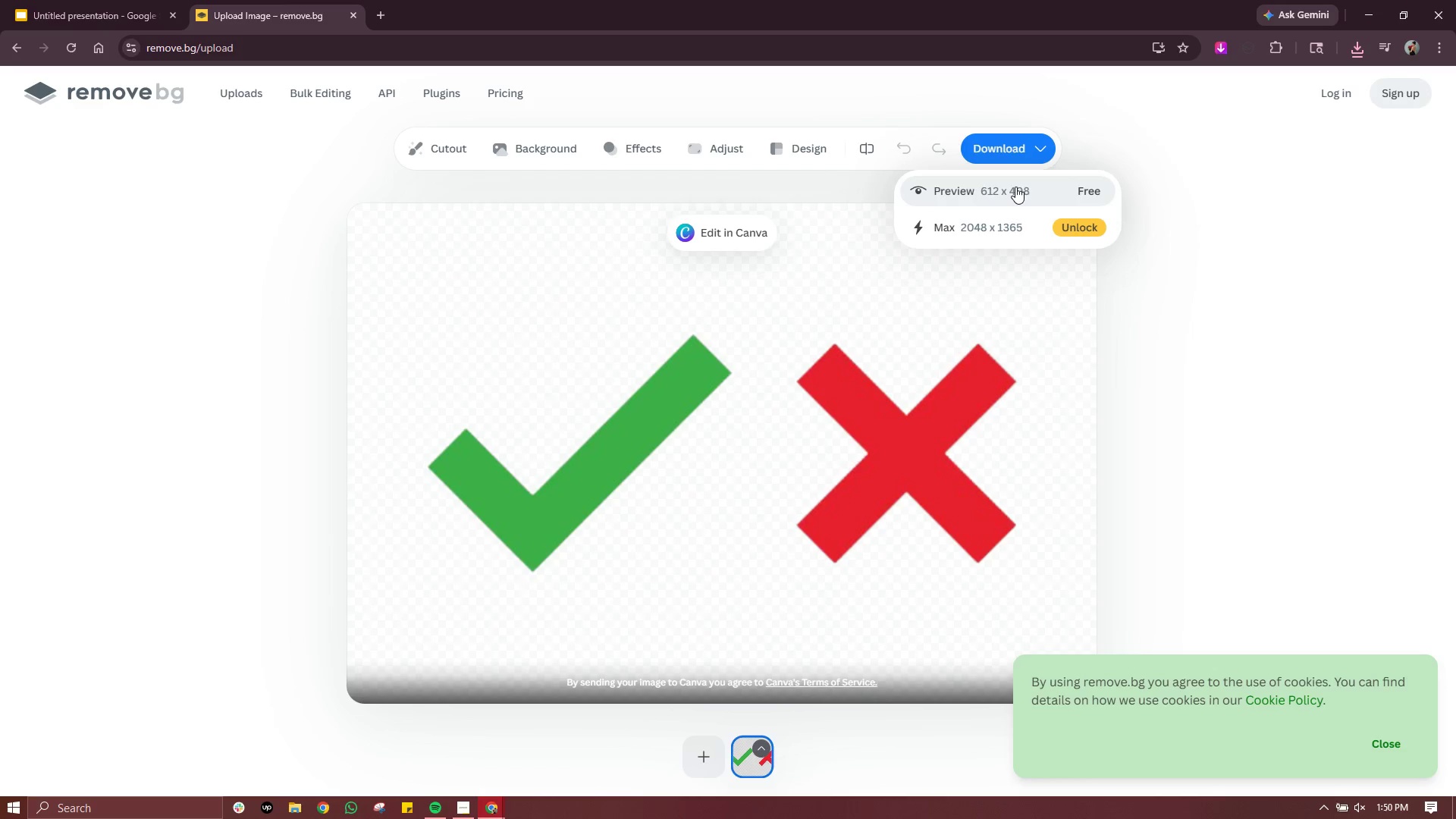 
left_click([1015, 187])
 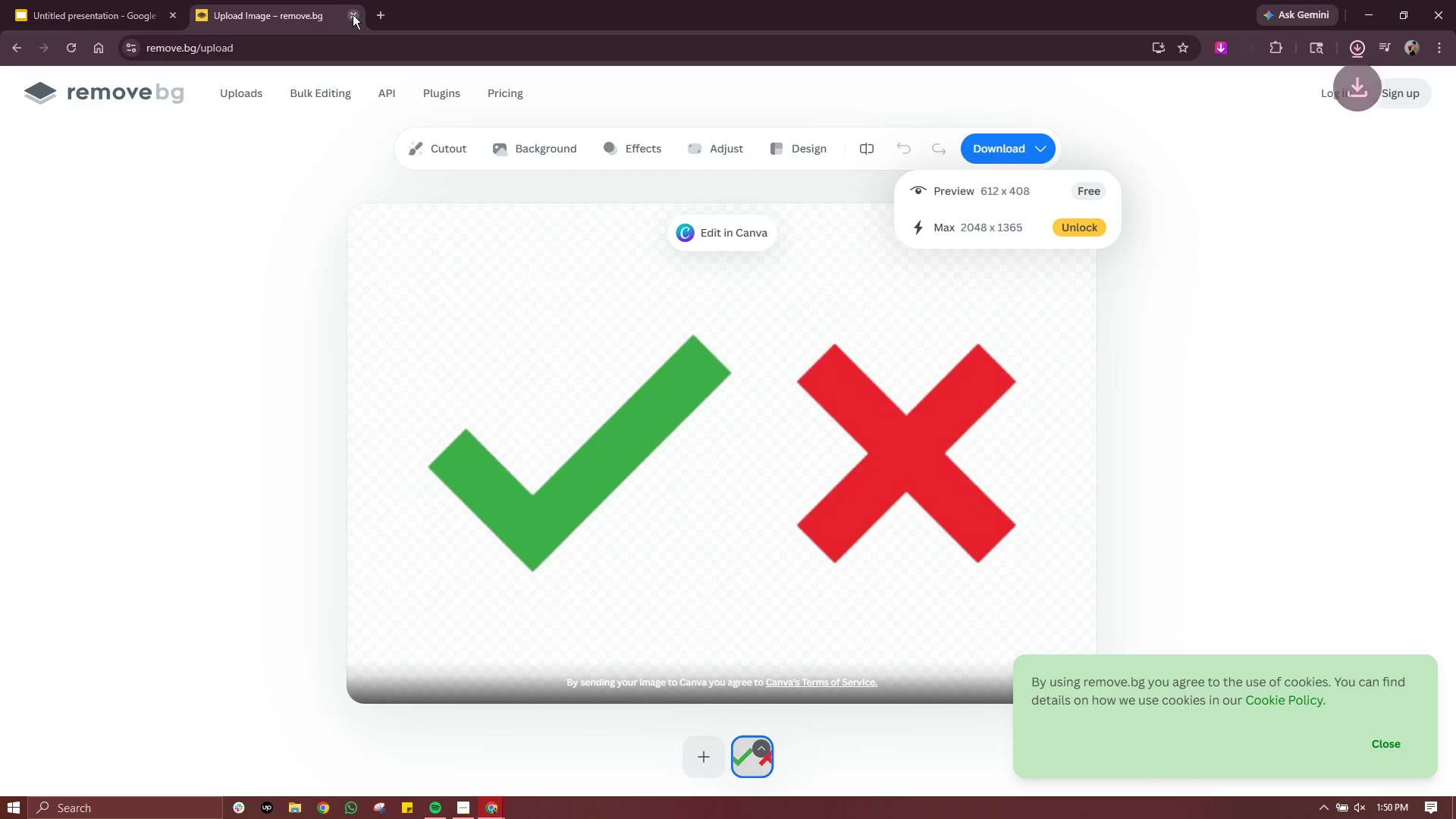 
left_click([353, 14])
 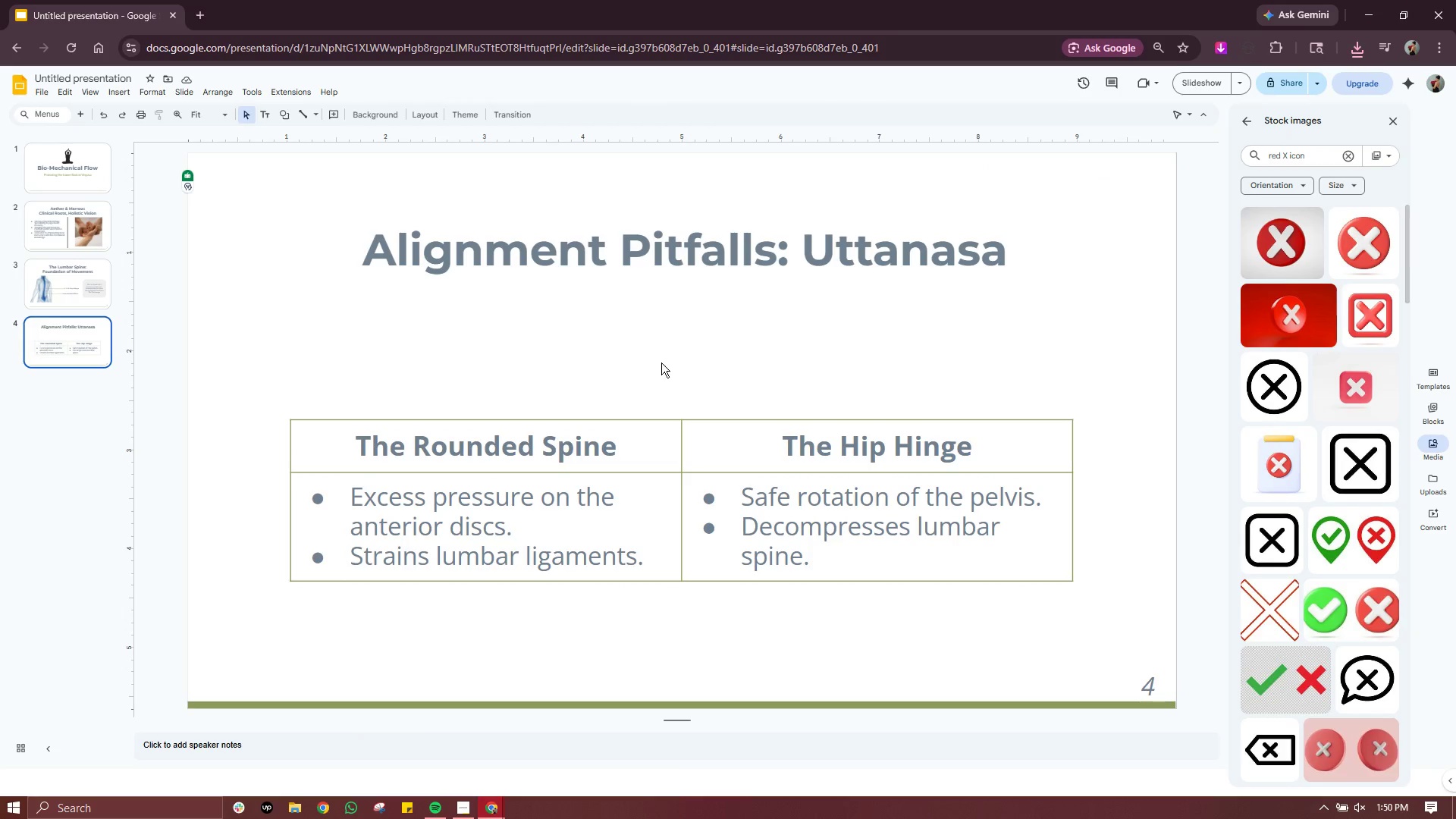 
left_click([541, 397])
 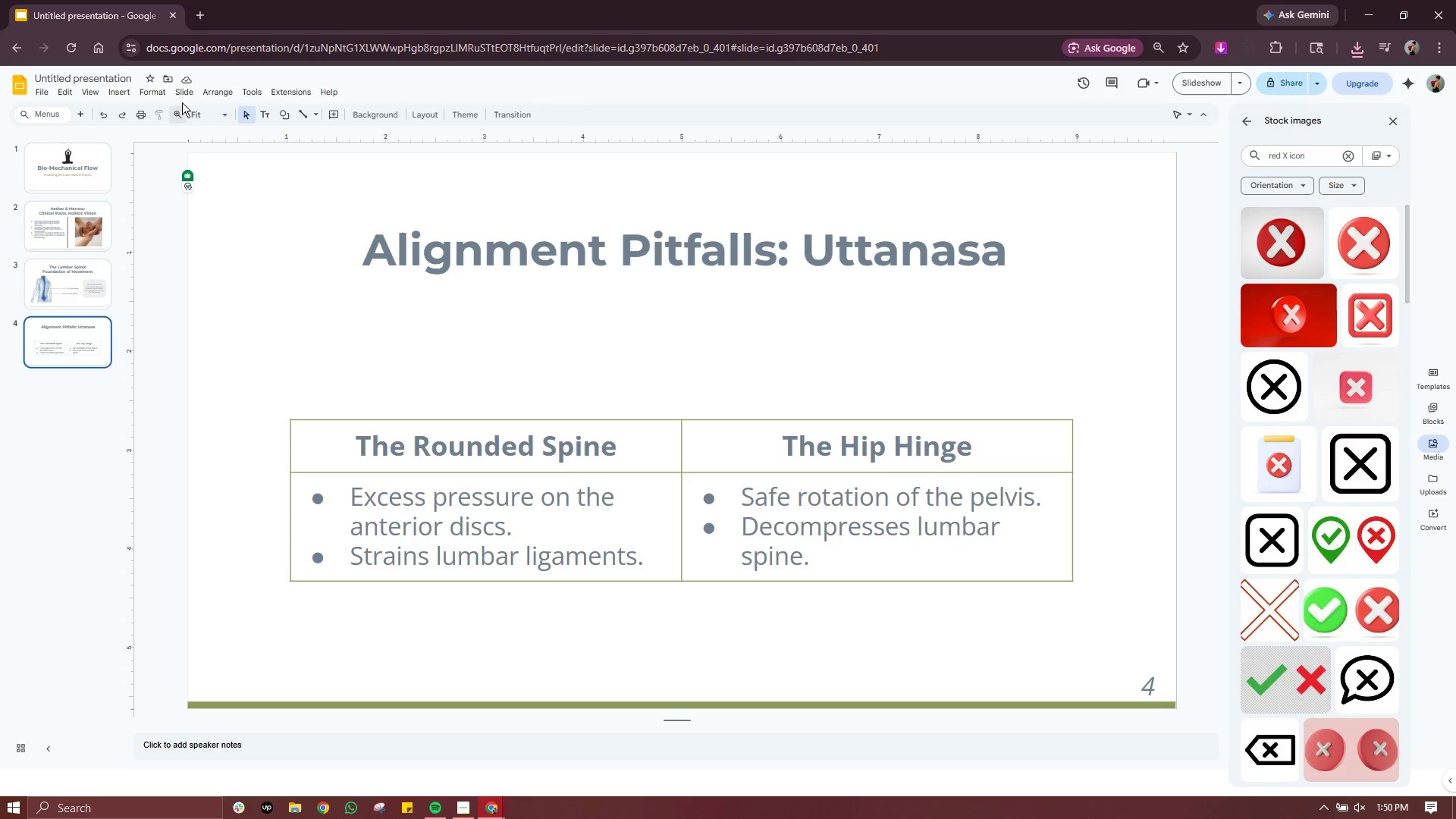 
left_click([111, 93])
 